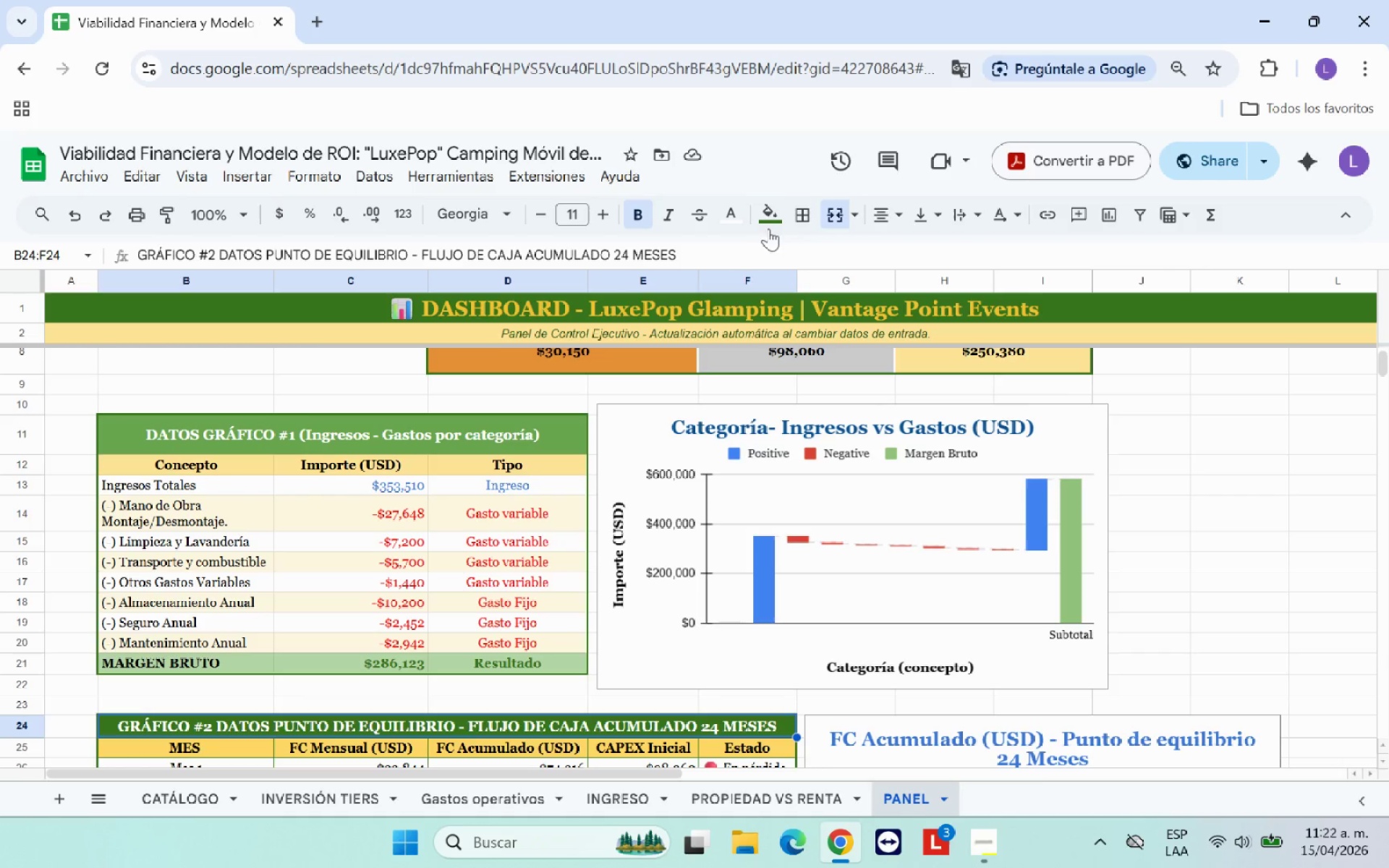 
left_click([783, 219])
 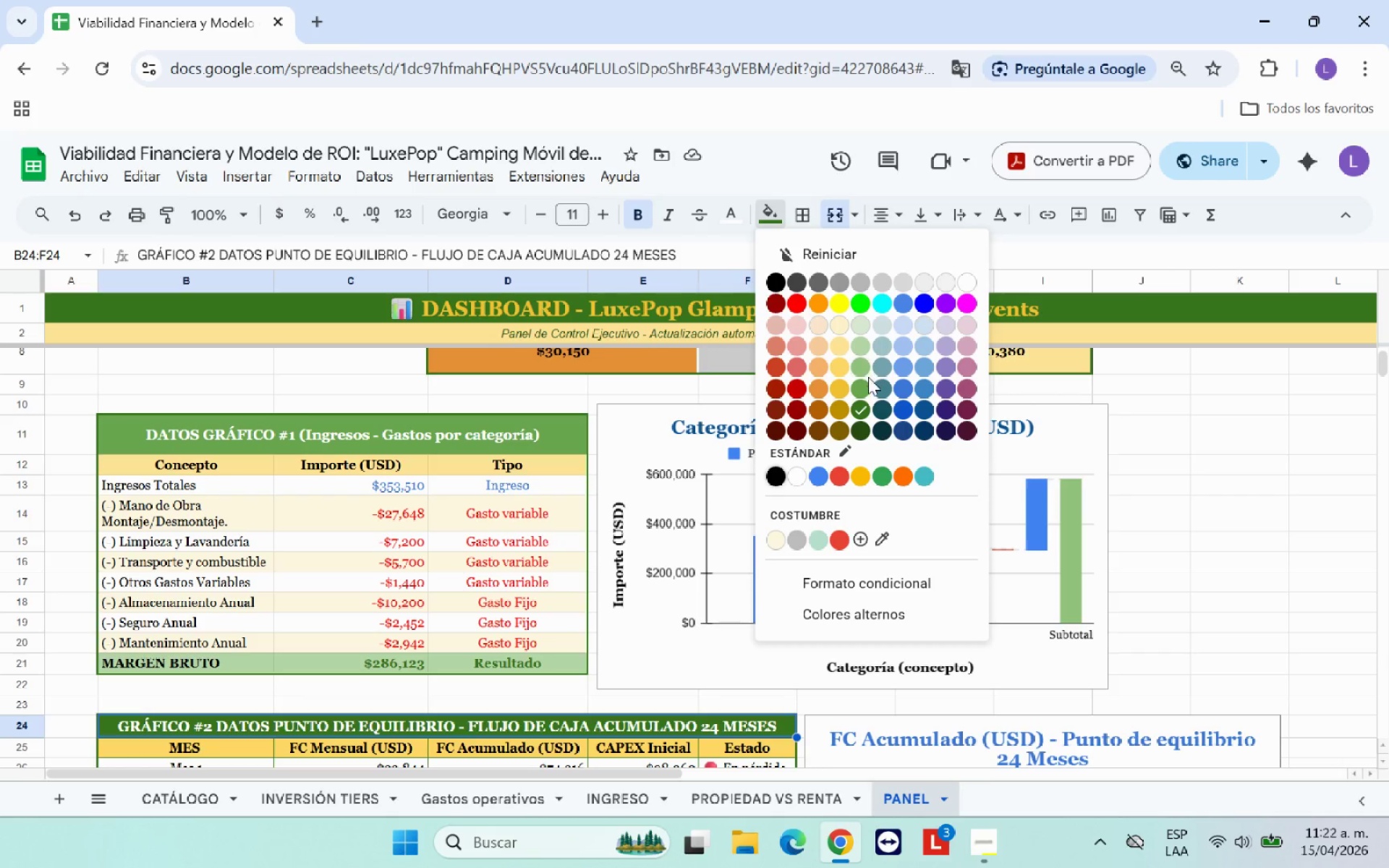 
left_click([862, 386])
 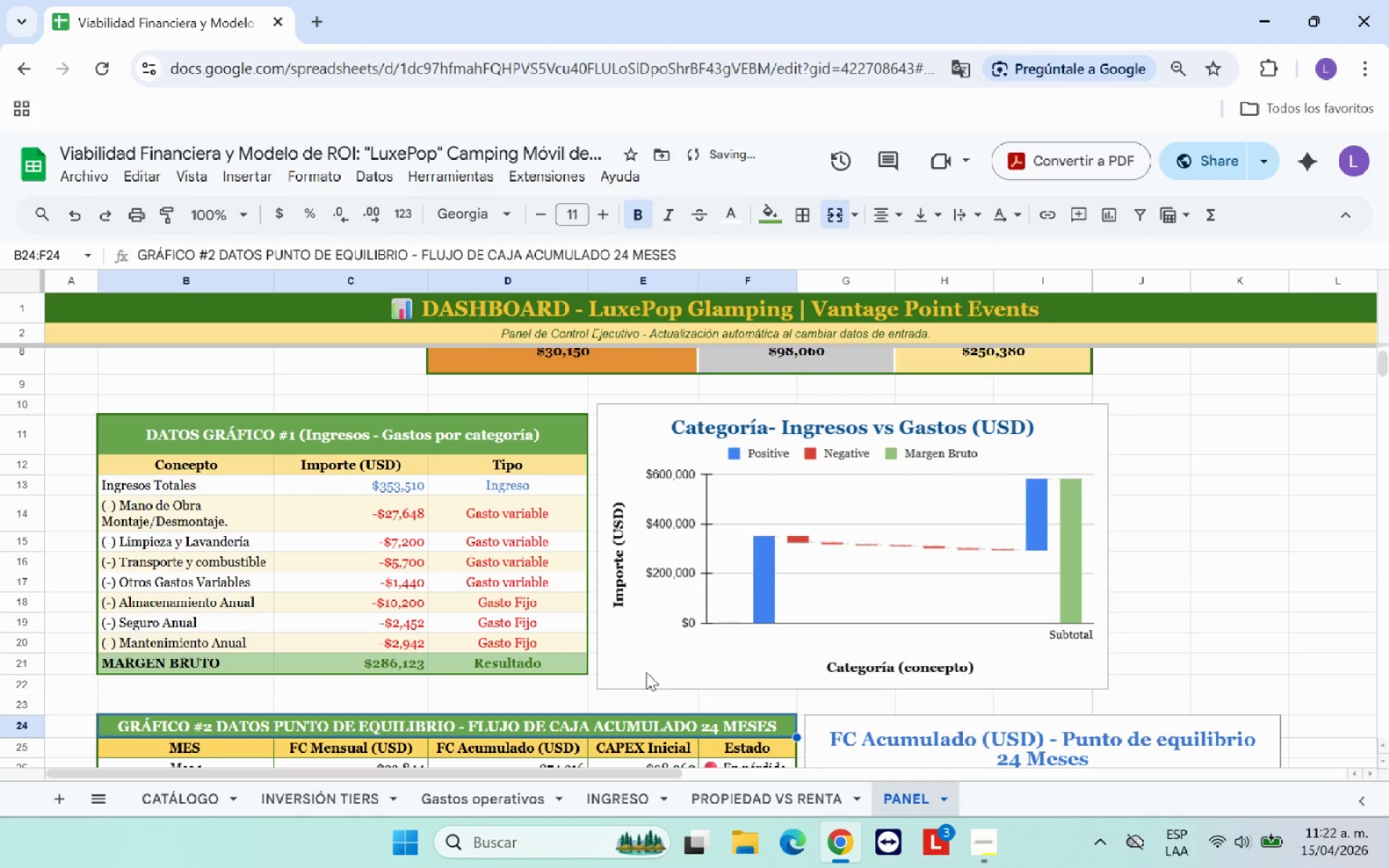 
left_click([650, 680])
 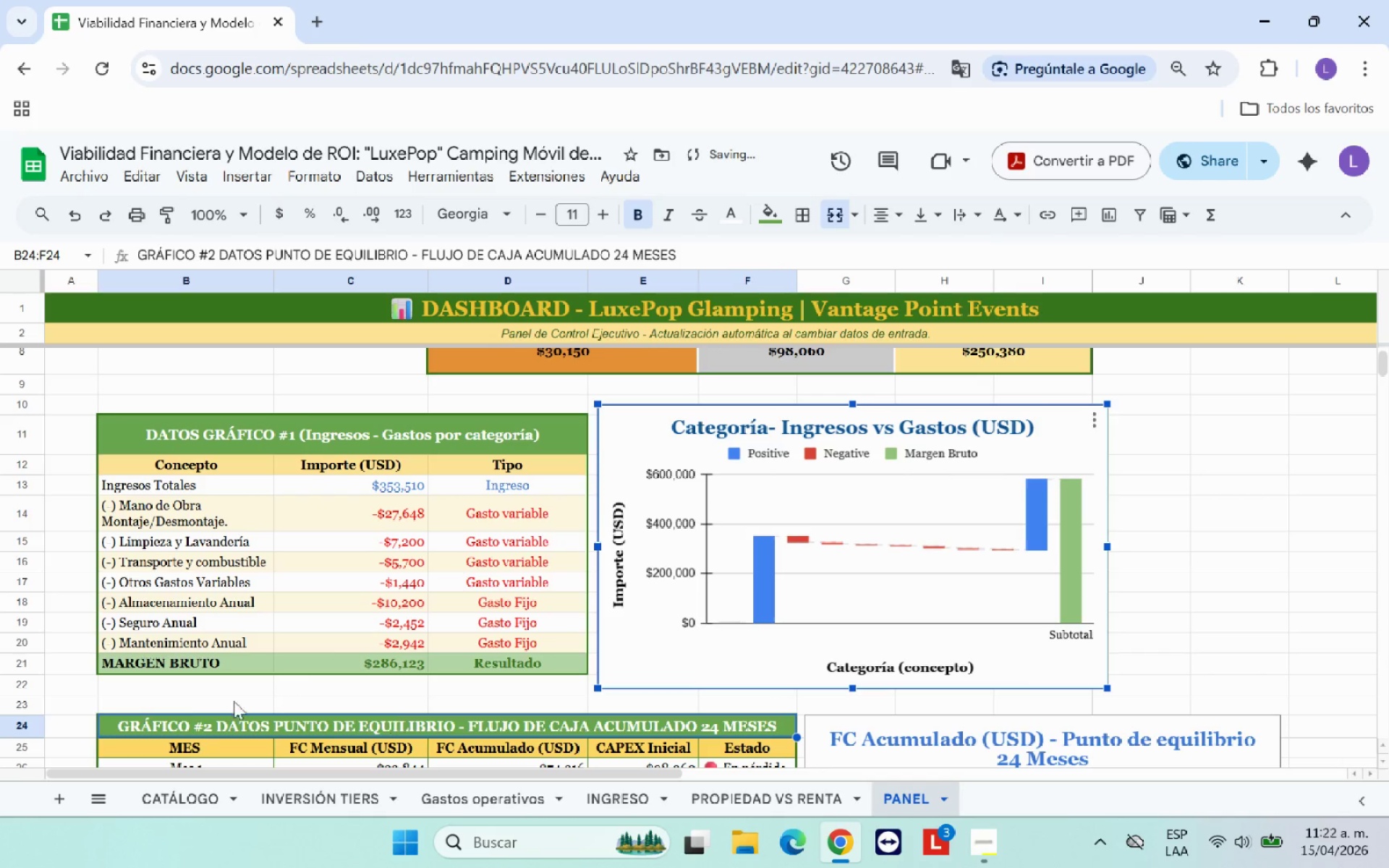 
left_click([147, 699])
 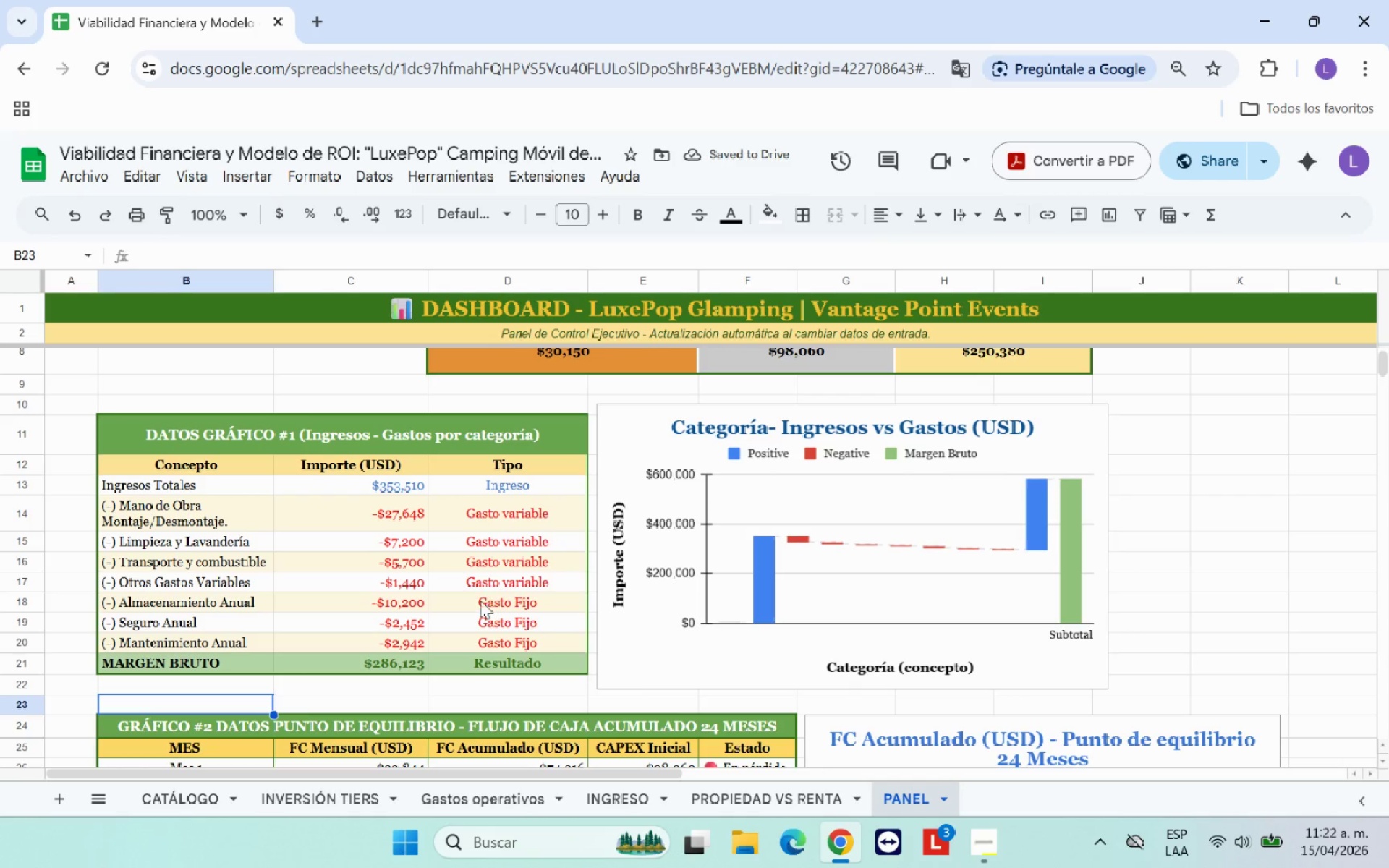 
scroll: coordinate [472, 575], scroll_direction: down, amount: 1.0
 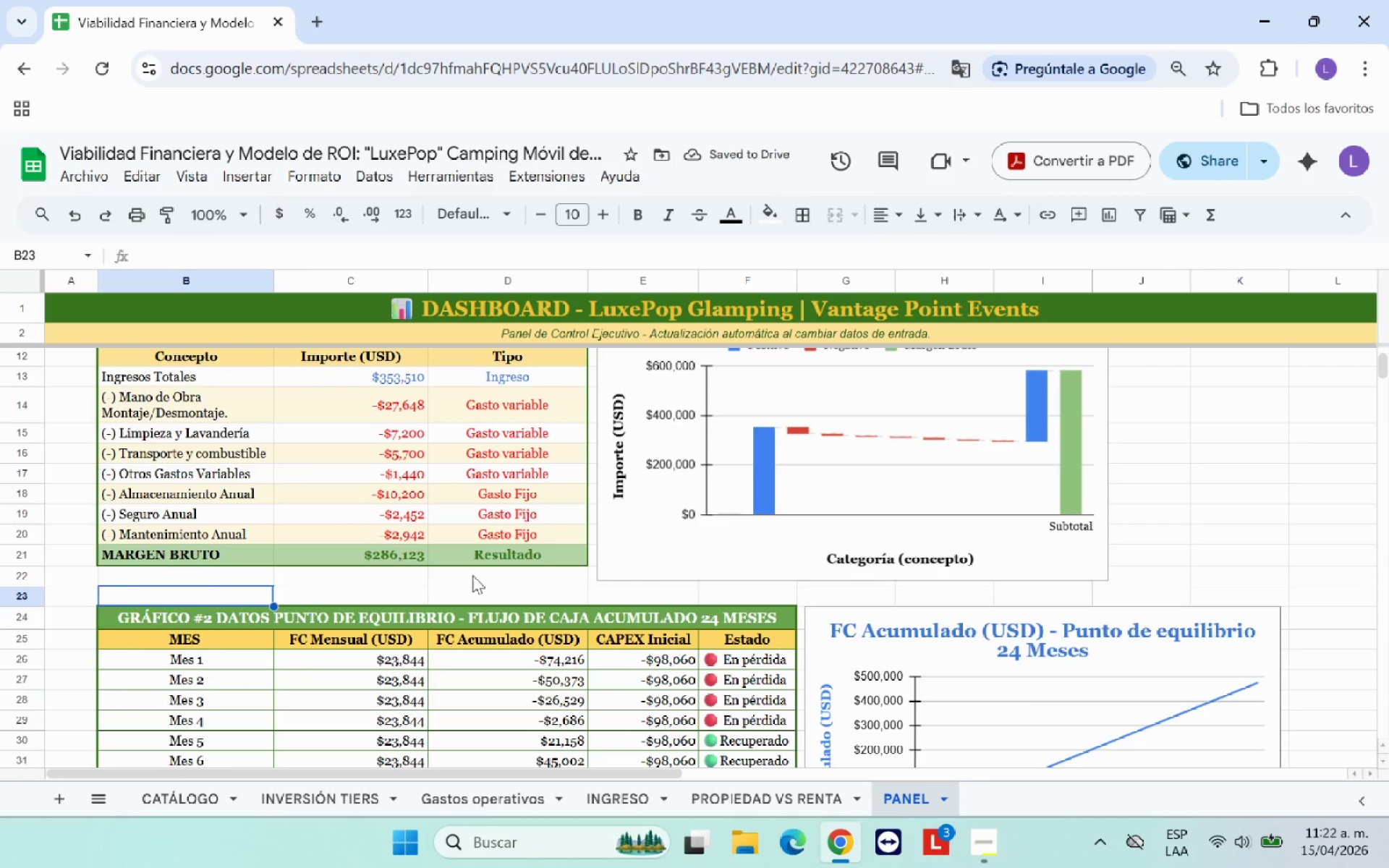 
scroll: coordinate [472, 575], scroll_direction: up, amount: 1.0
 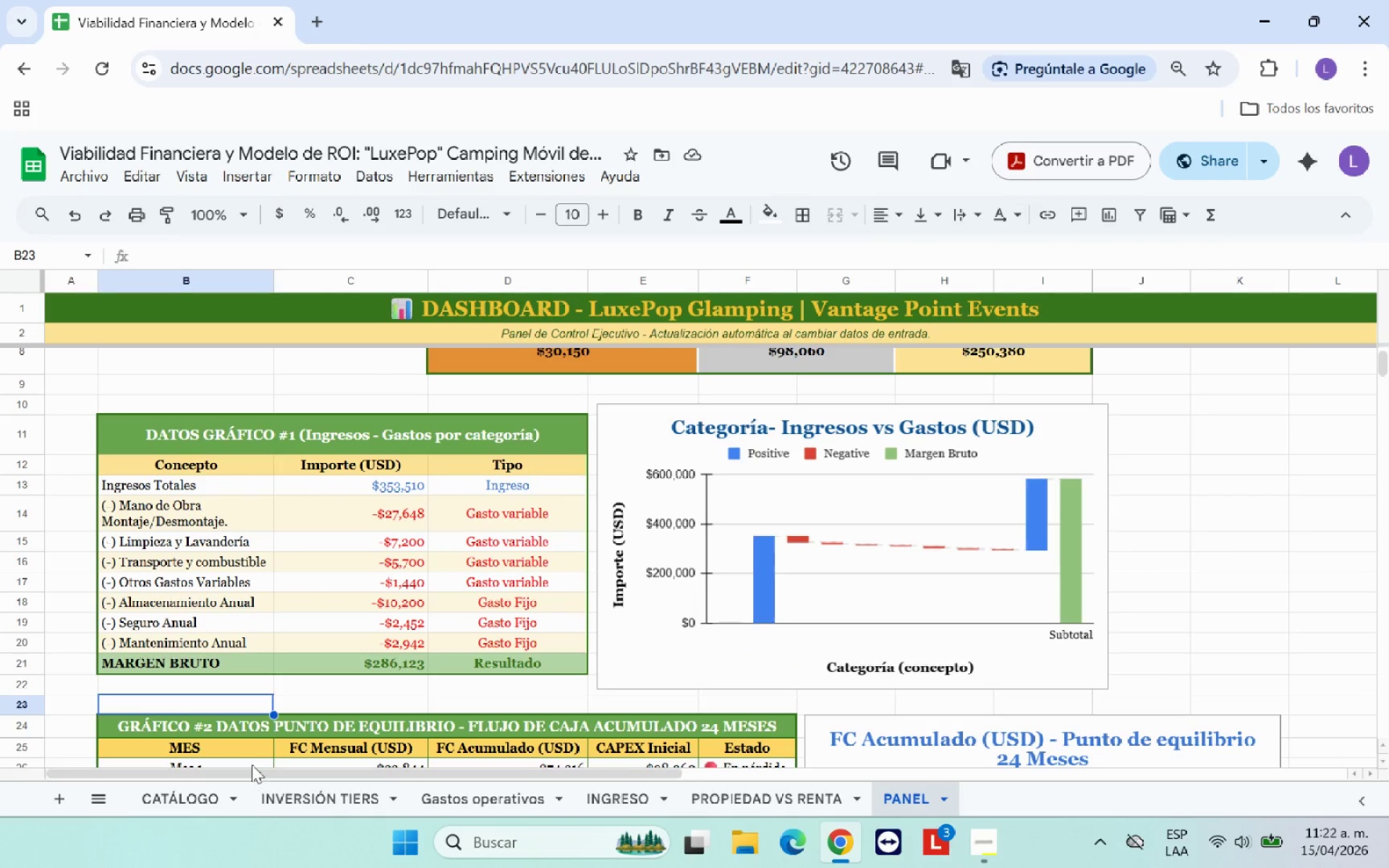 
left_click_drag(start_coordinate=[247, 750], to_coordinate=[711, 755])
 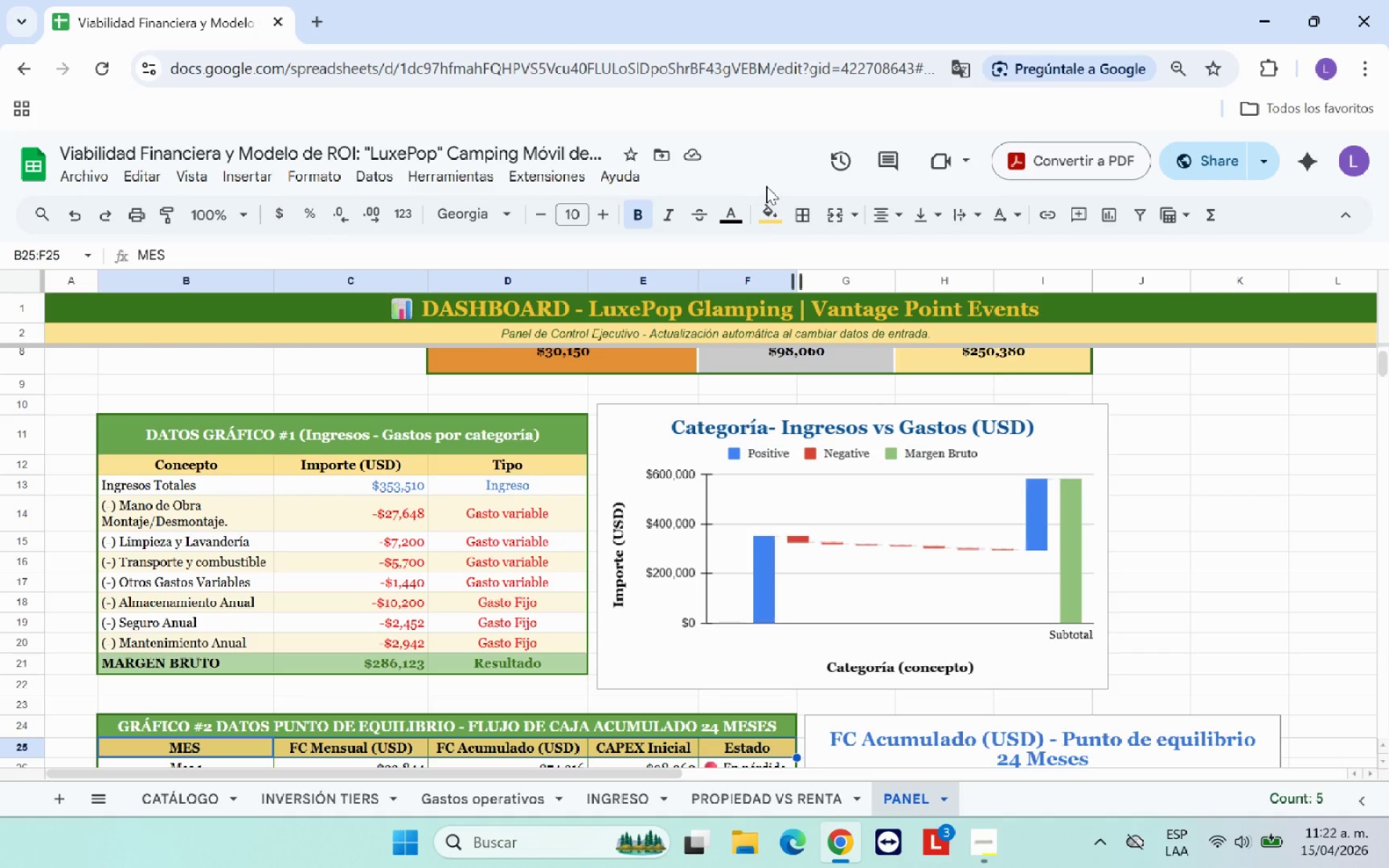 
left_click([772, 223])
 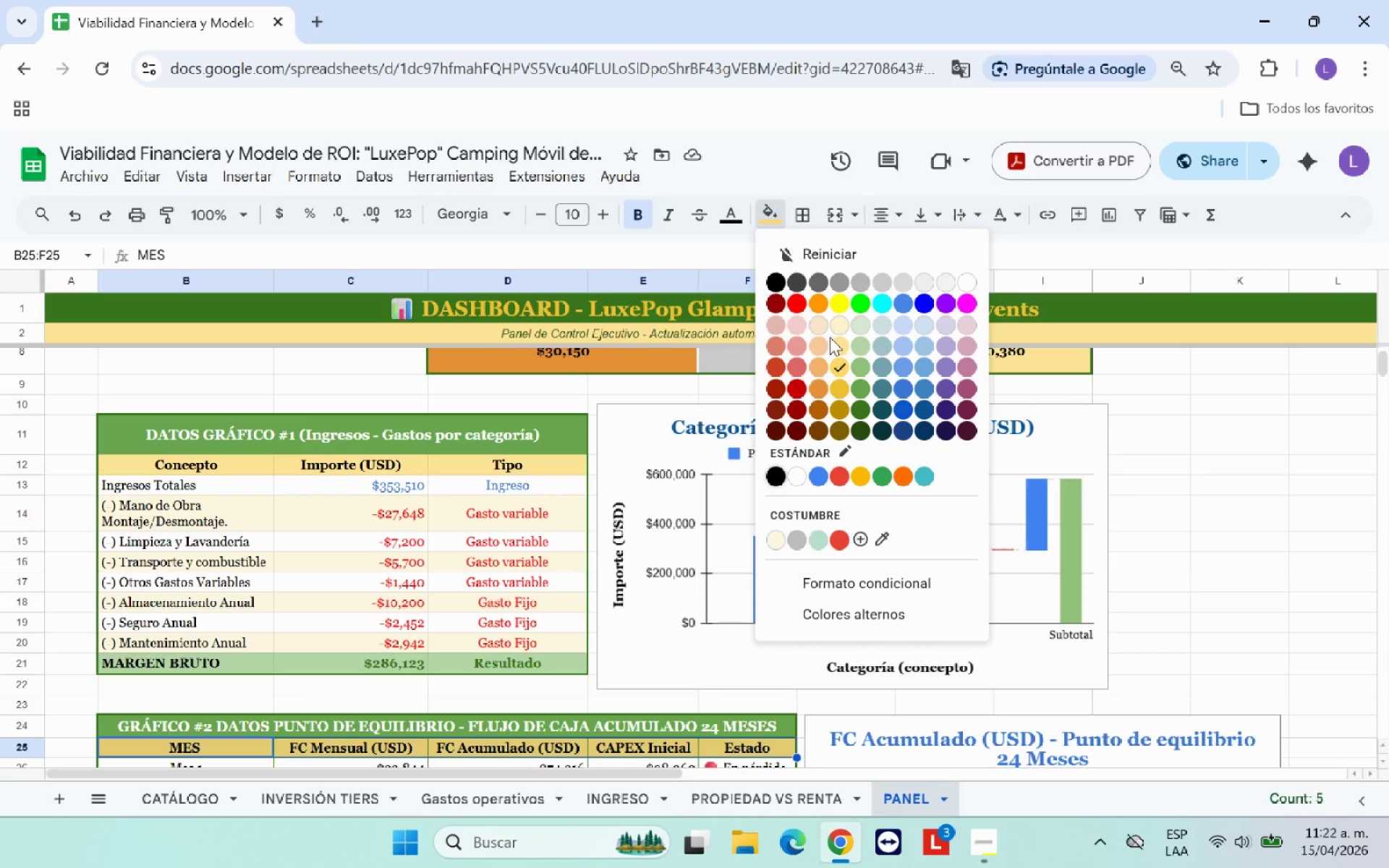 
left_click([838, 344])
 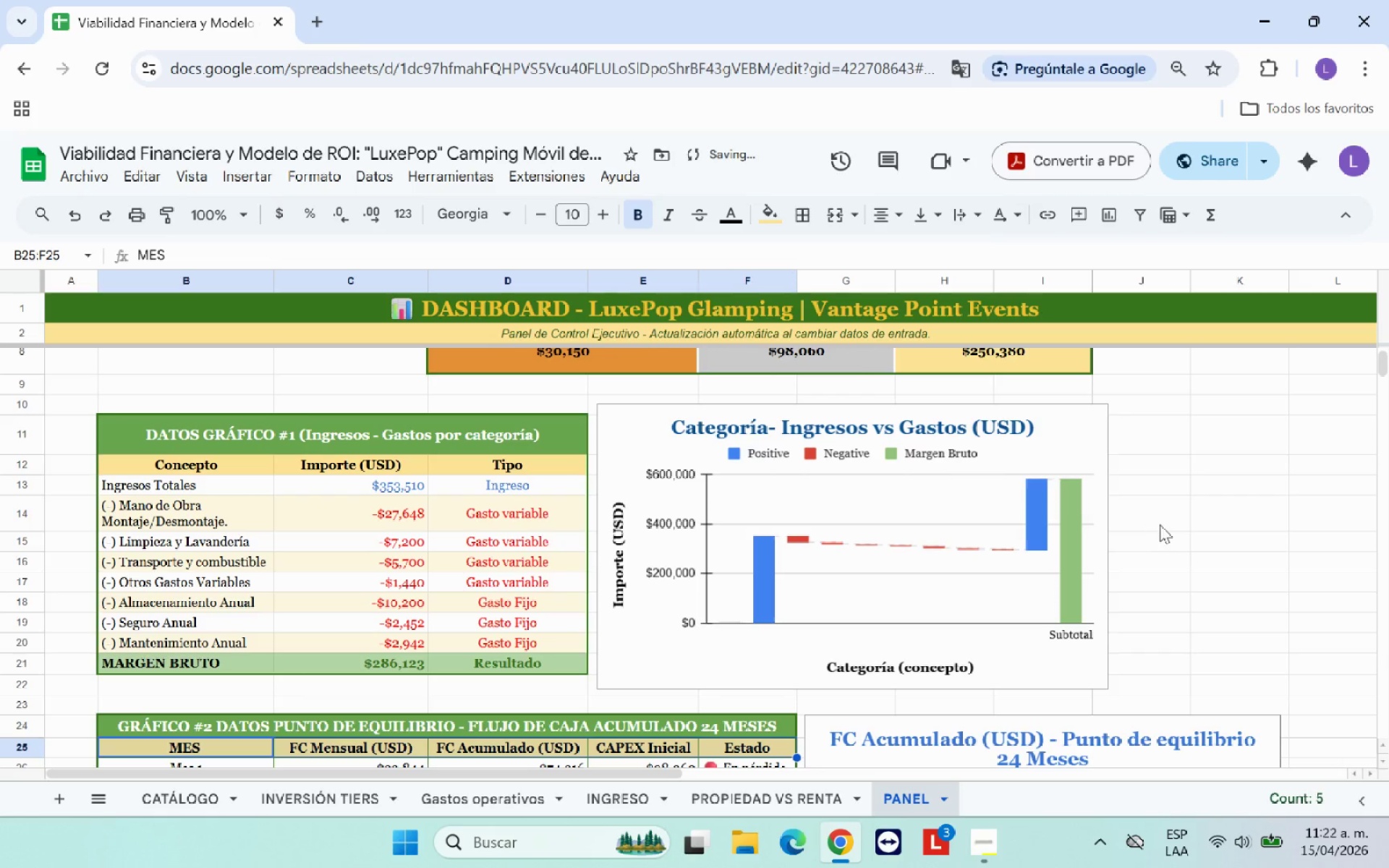 
left_click([1167, 527])
 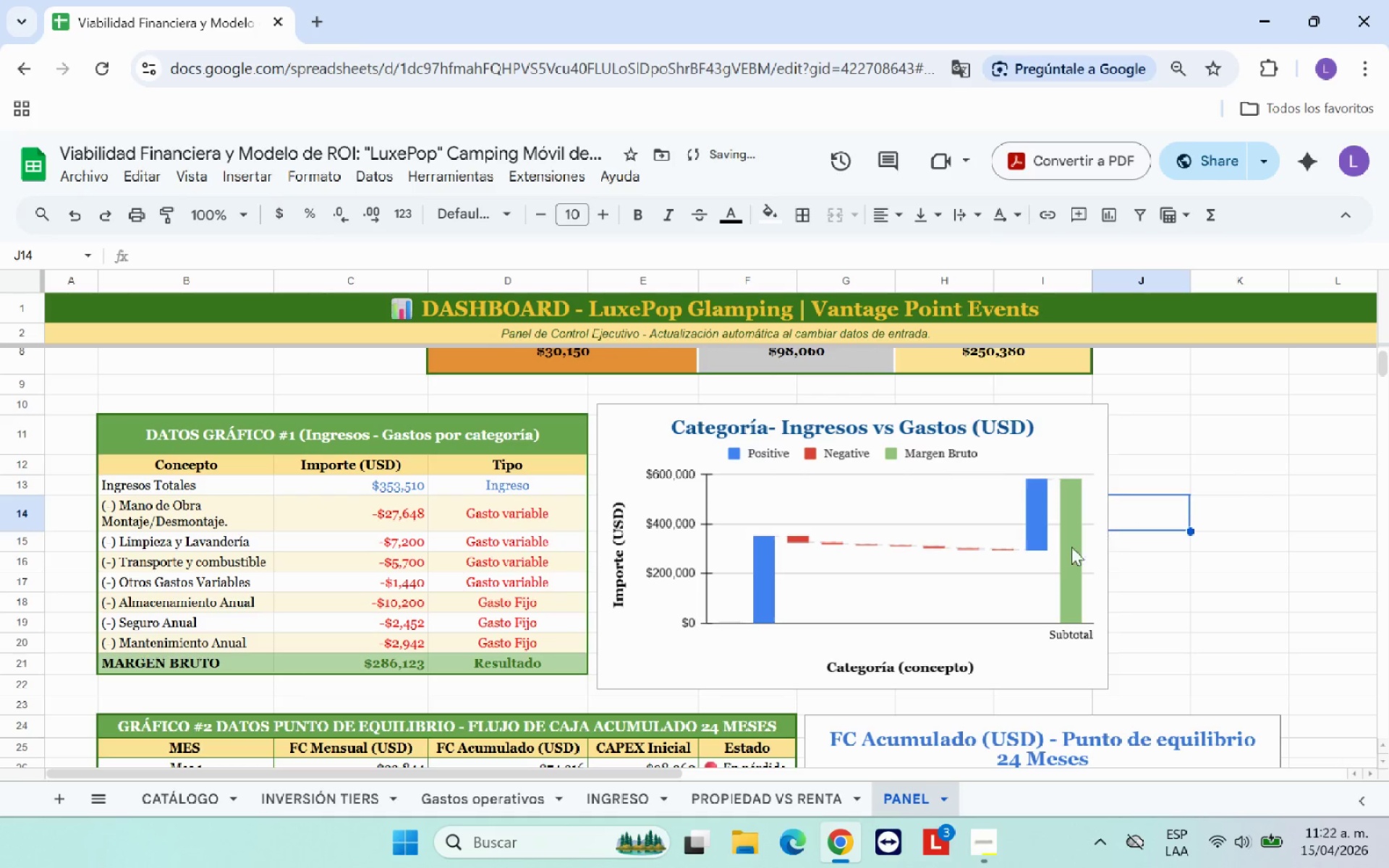 
scroll: coordinate [1040, 604], scroll_direction: down, amount: 2.0
 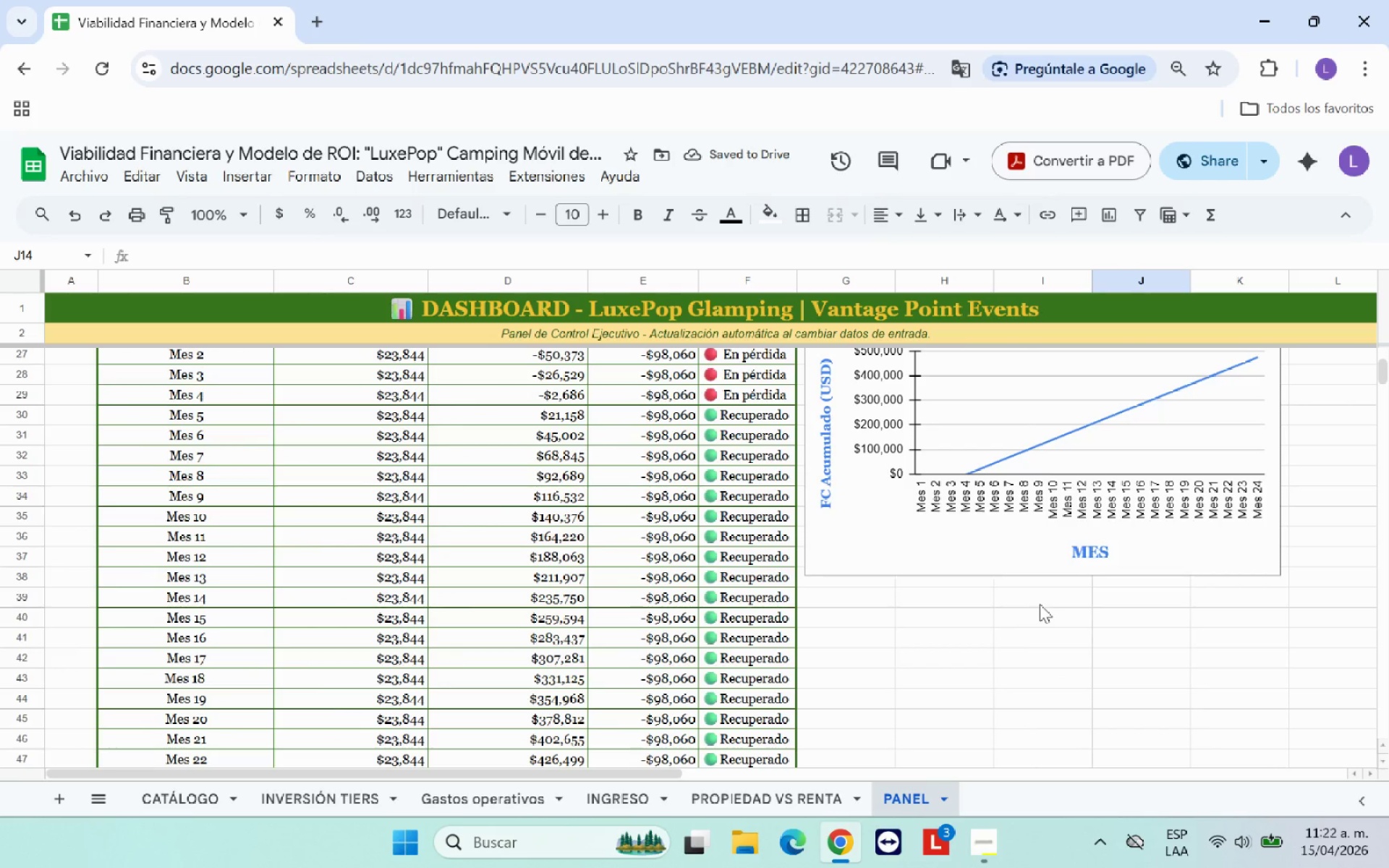 
scroll: coordinate [1040, 604], scroll_direction: up, amount: 1.0
 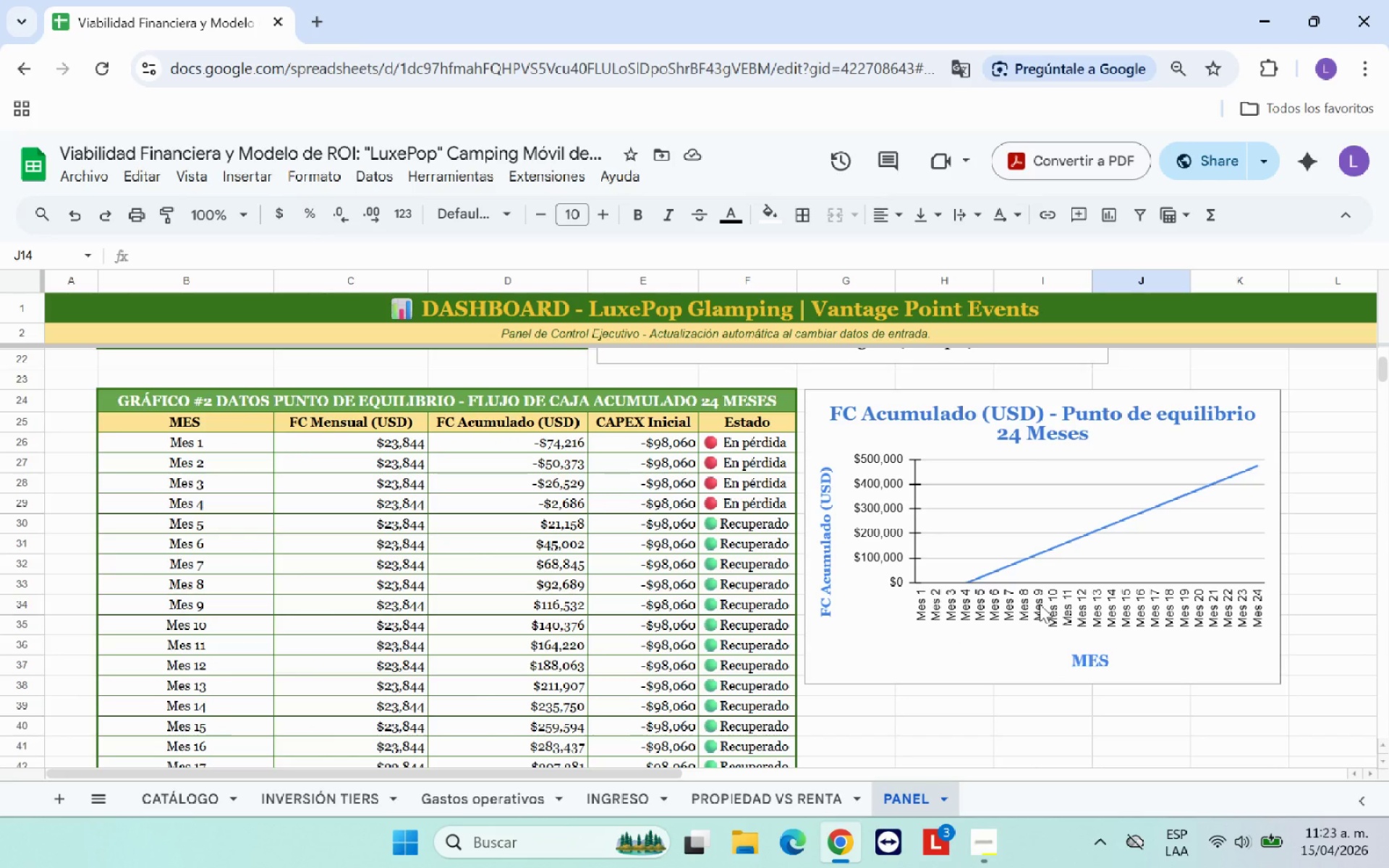 
wait(5.69)
 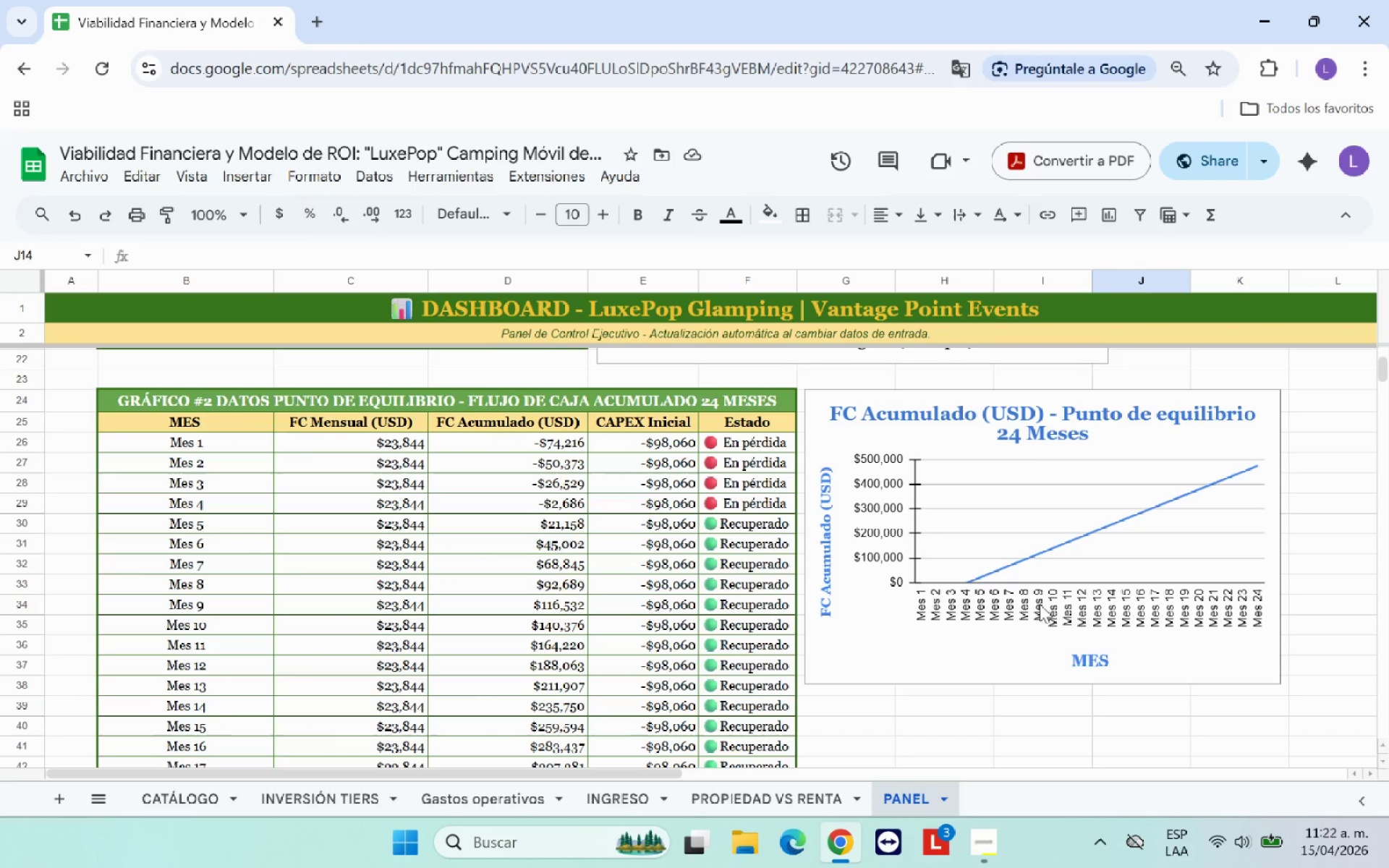 
left_click([1081, 540])
 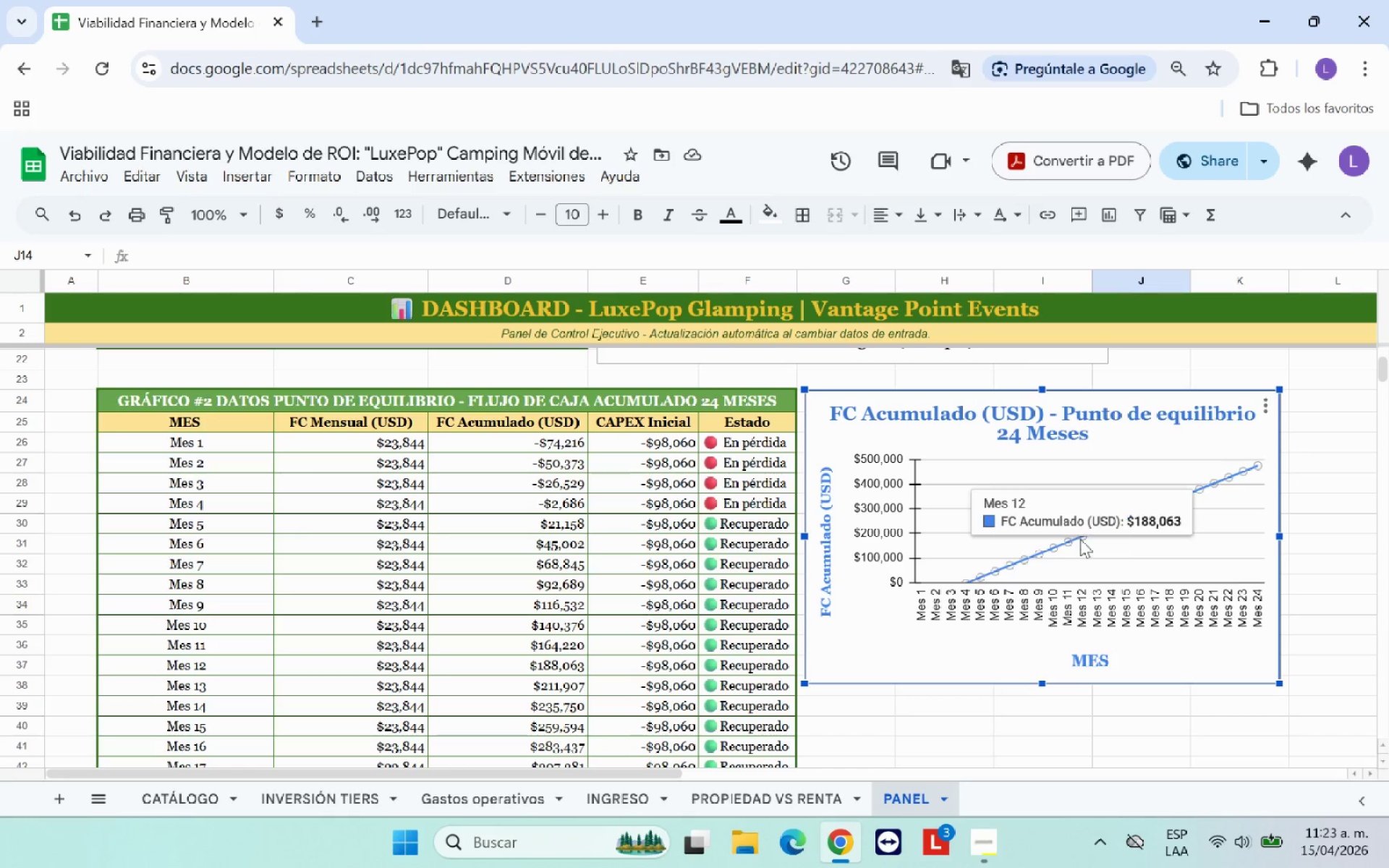 
left_click([1080, 539])
 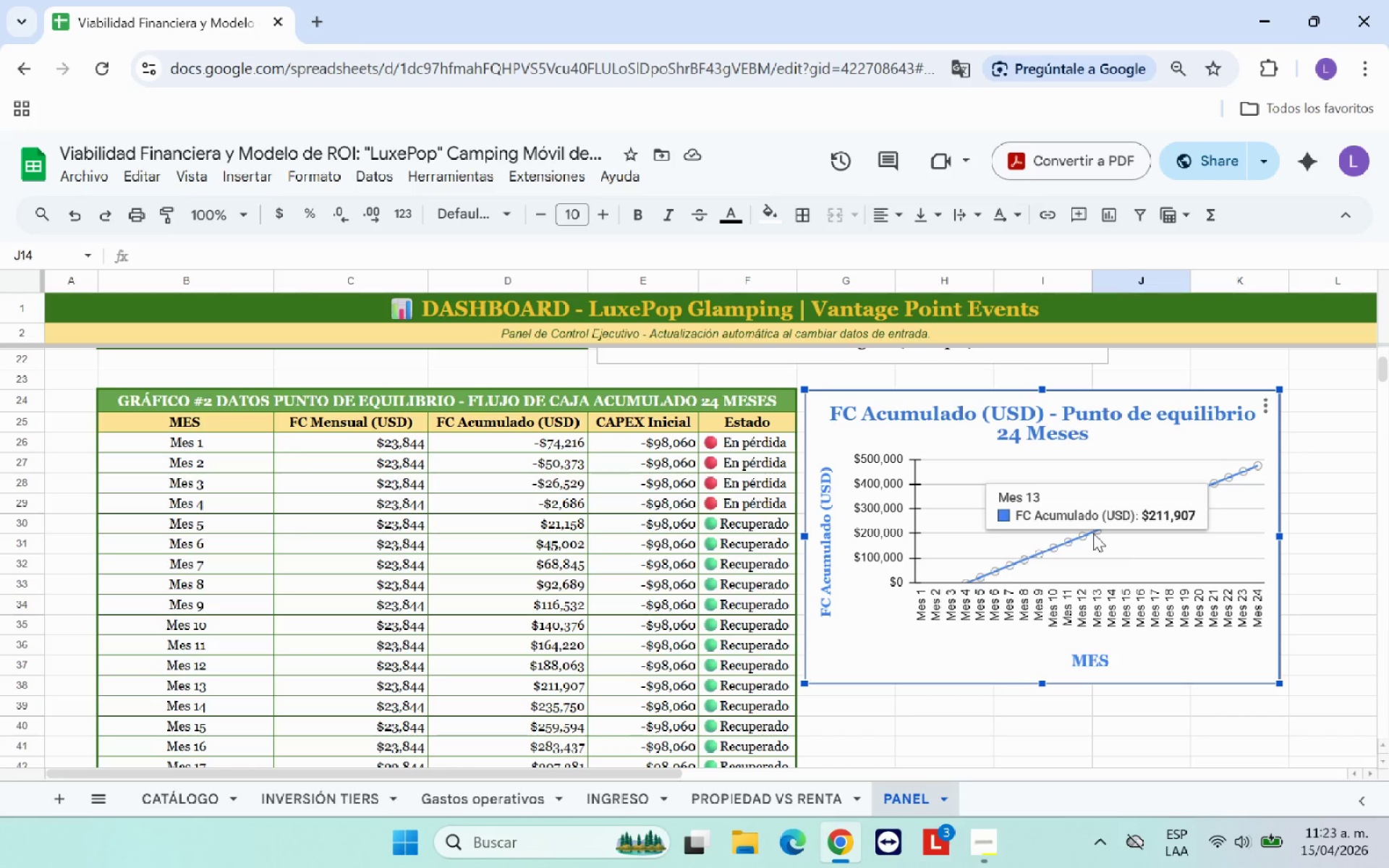 
left_click([1093, 533])
 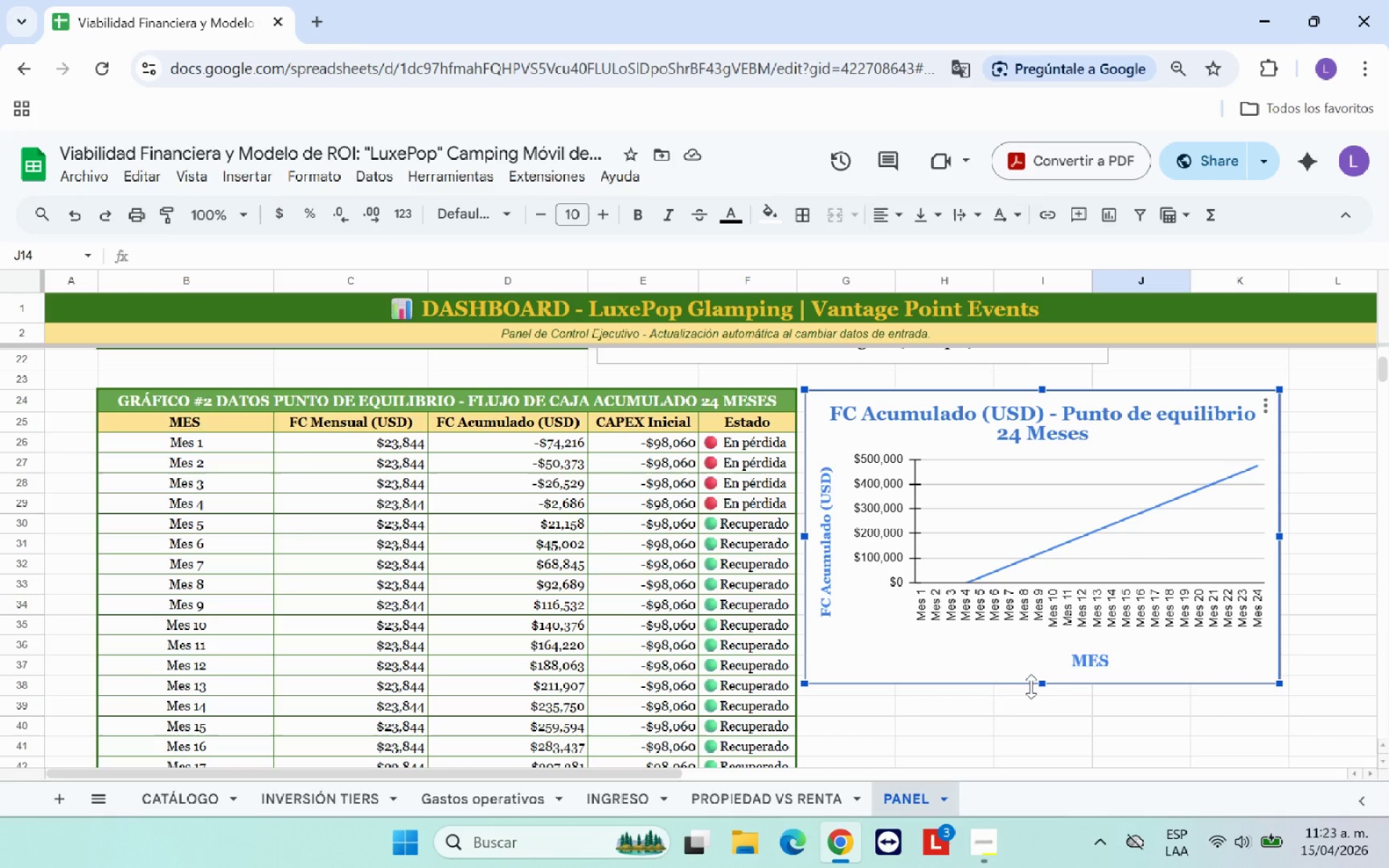 
wait(5.5)
 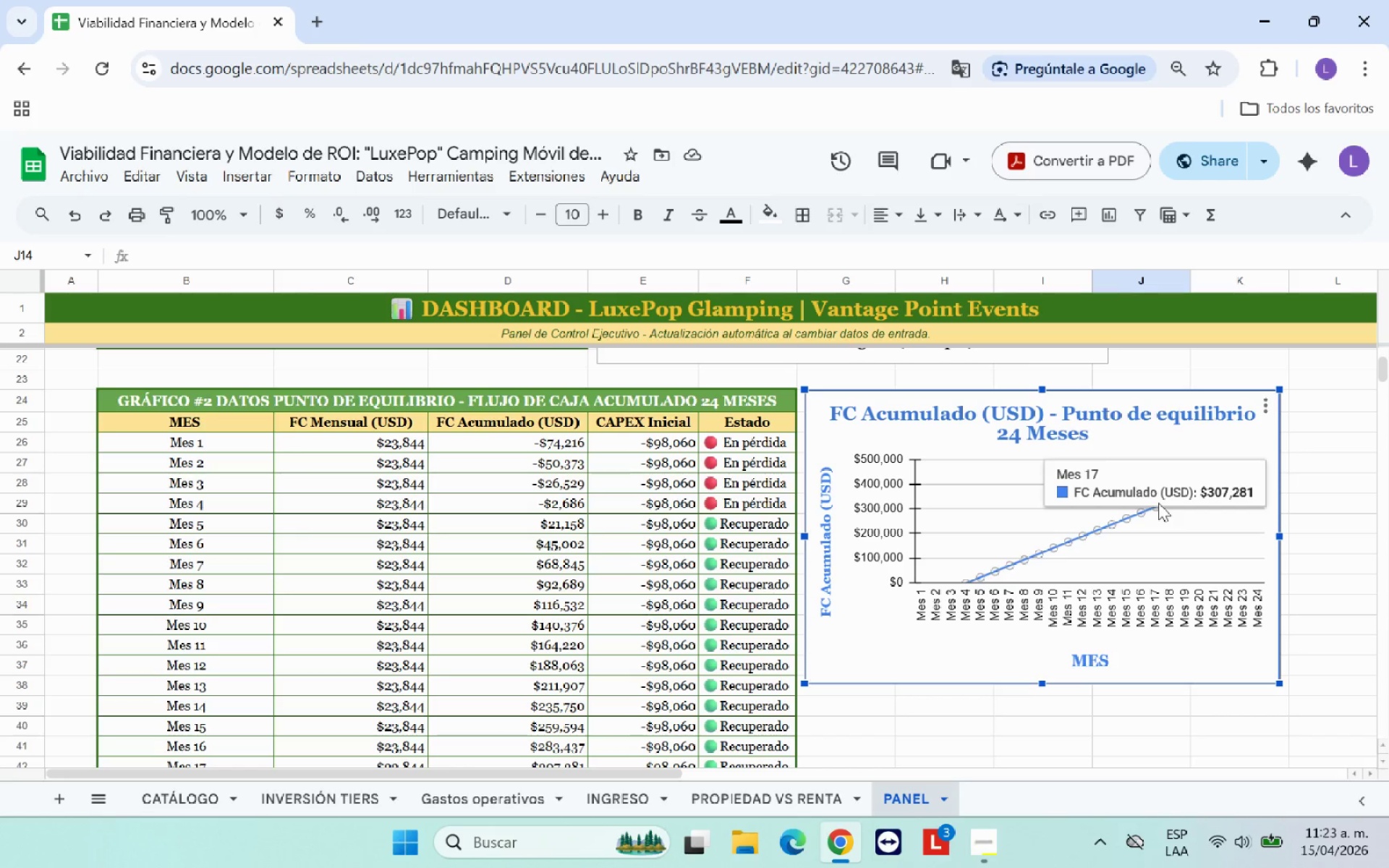 
mouse_move([1278, 493])
 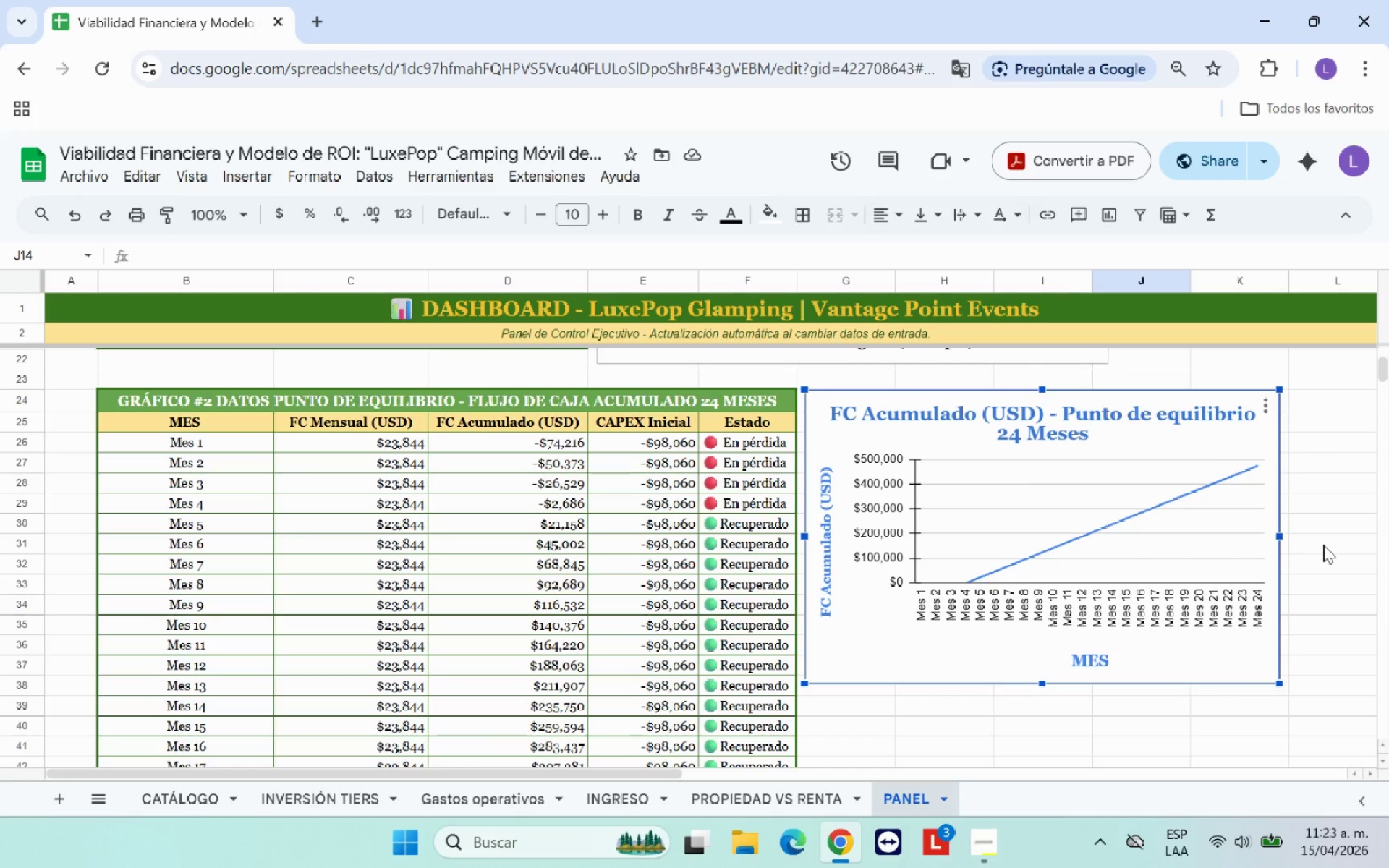 
left_click([1323, 545])
 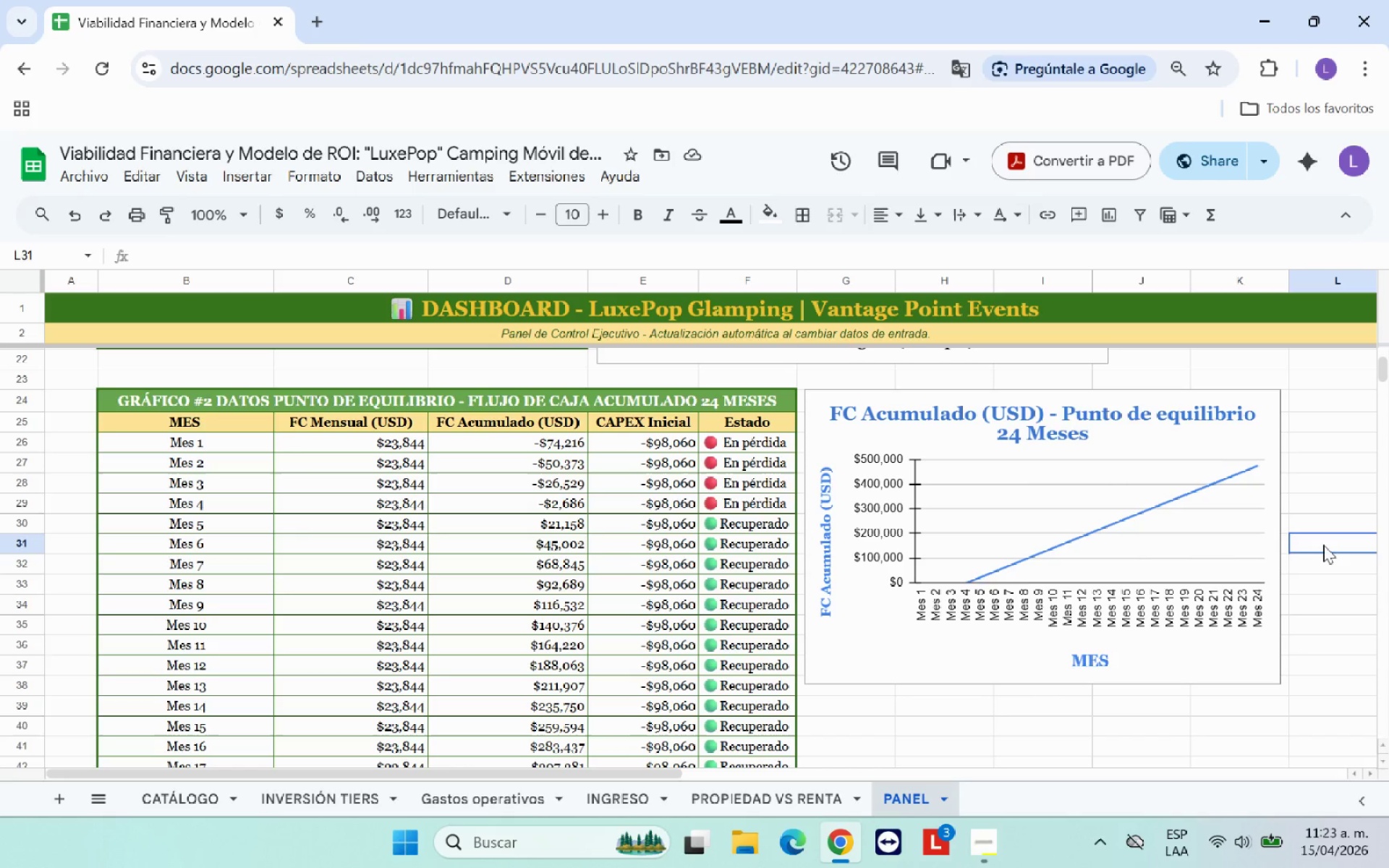 
scroll: coordinate [1089, 534], scroll_direction: up, amount: 3.0
 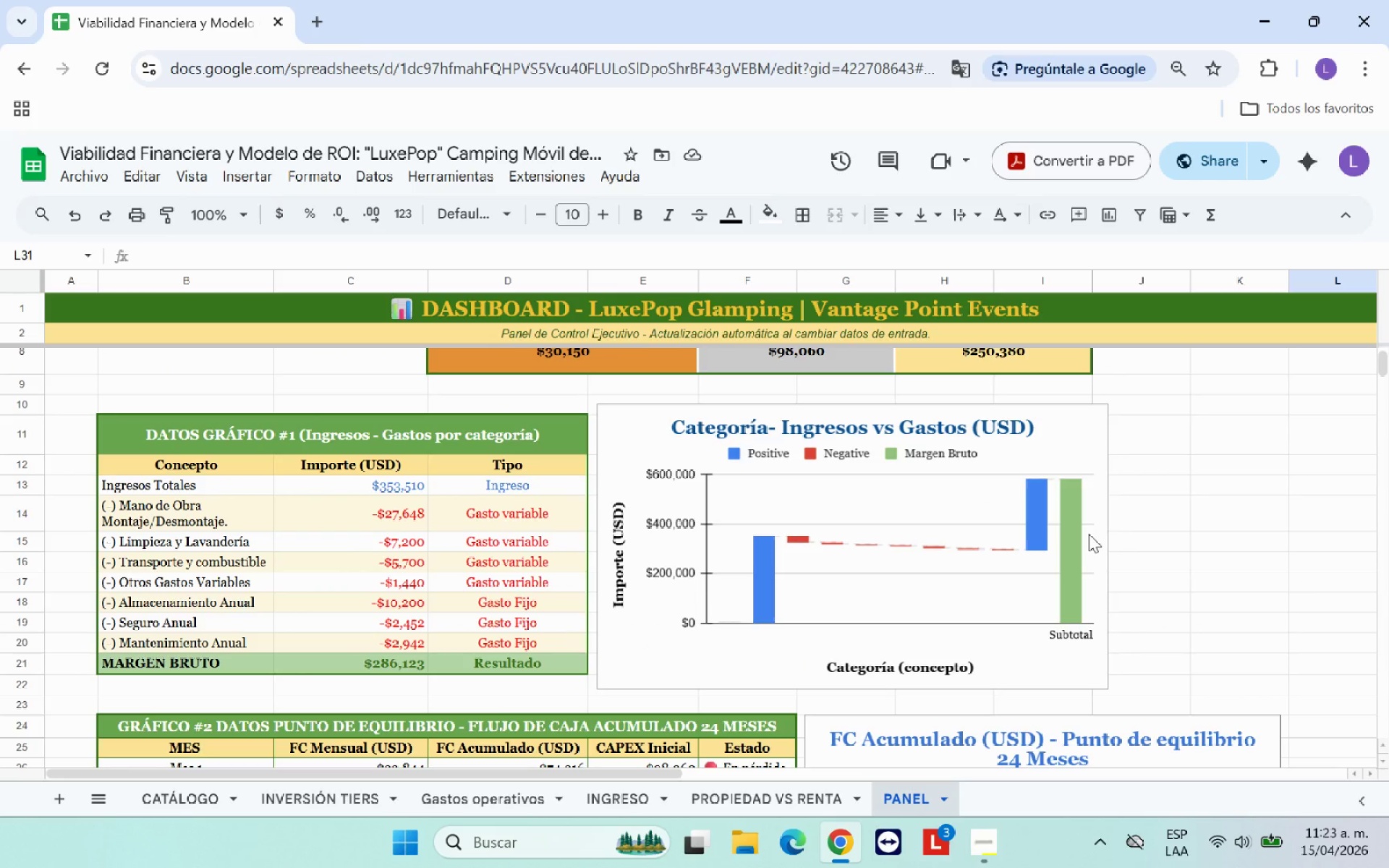 
scroll: coordinate [1089, 534], scroll_direction: down, amount: 1.0
 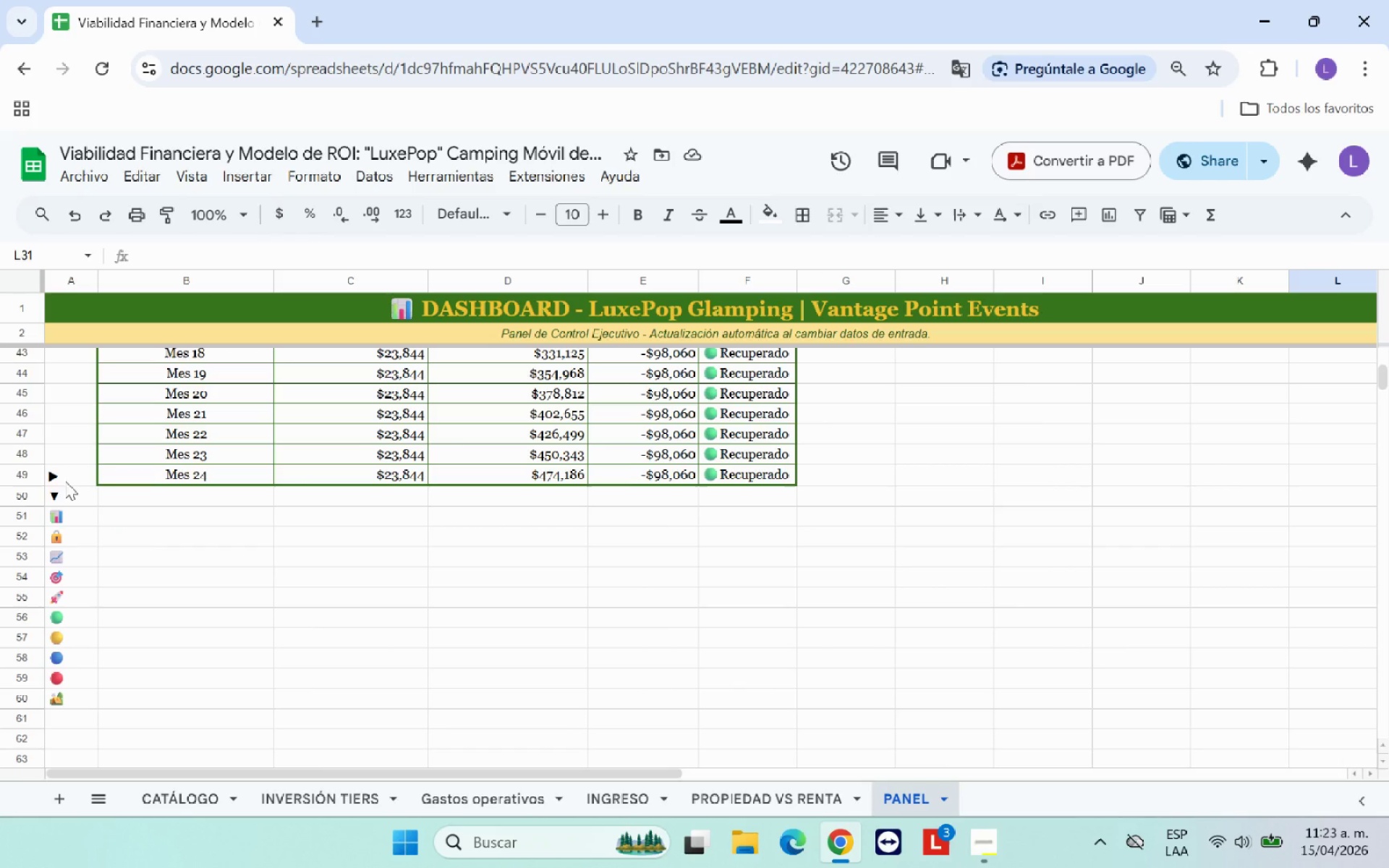 
scroll: coordinate [874, 576], scroll_direction: up, amount: 2.0
 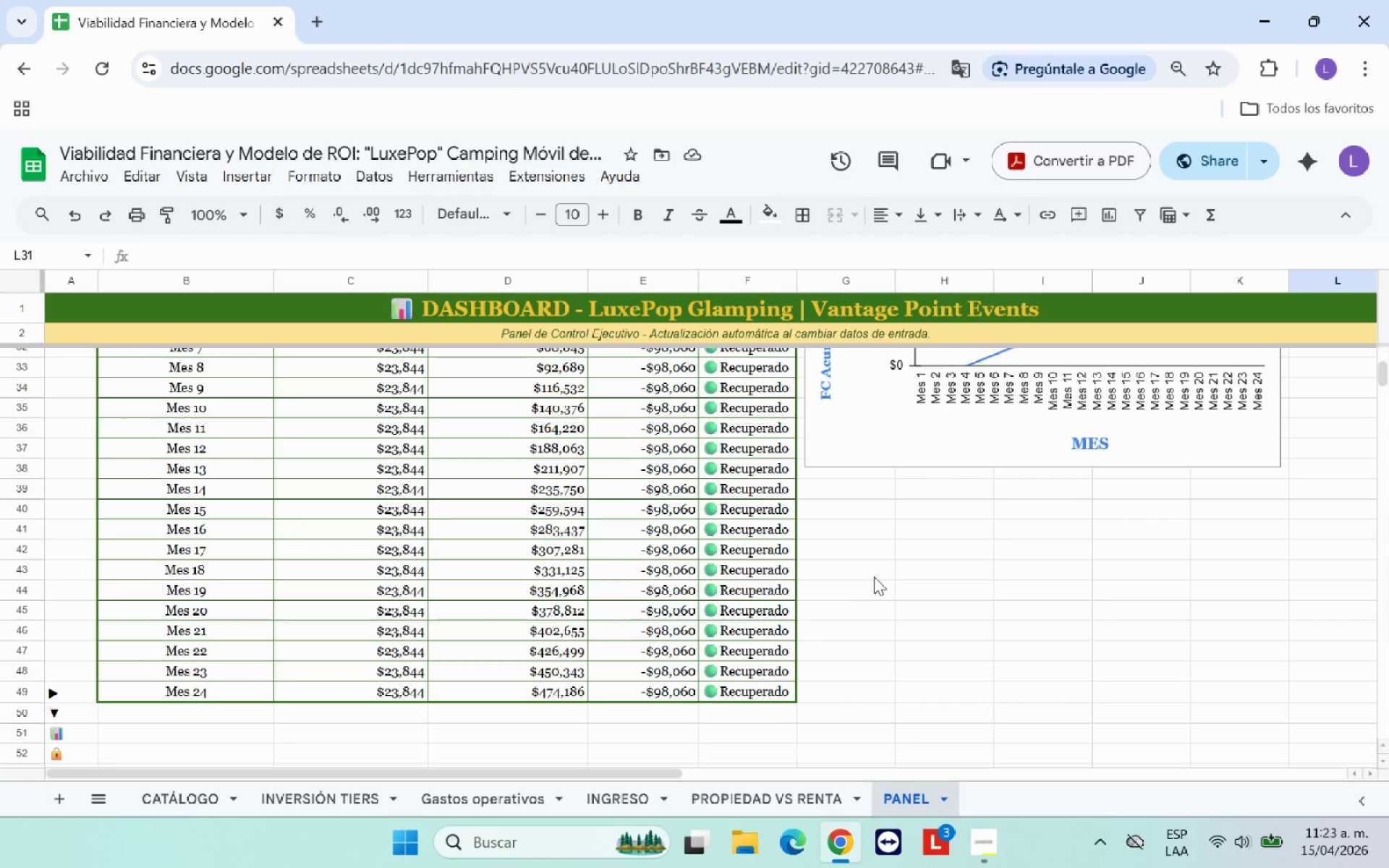 
wait(12.01)
 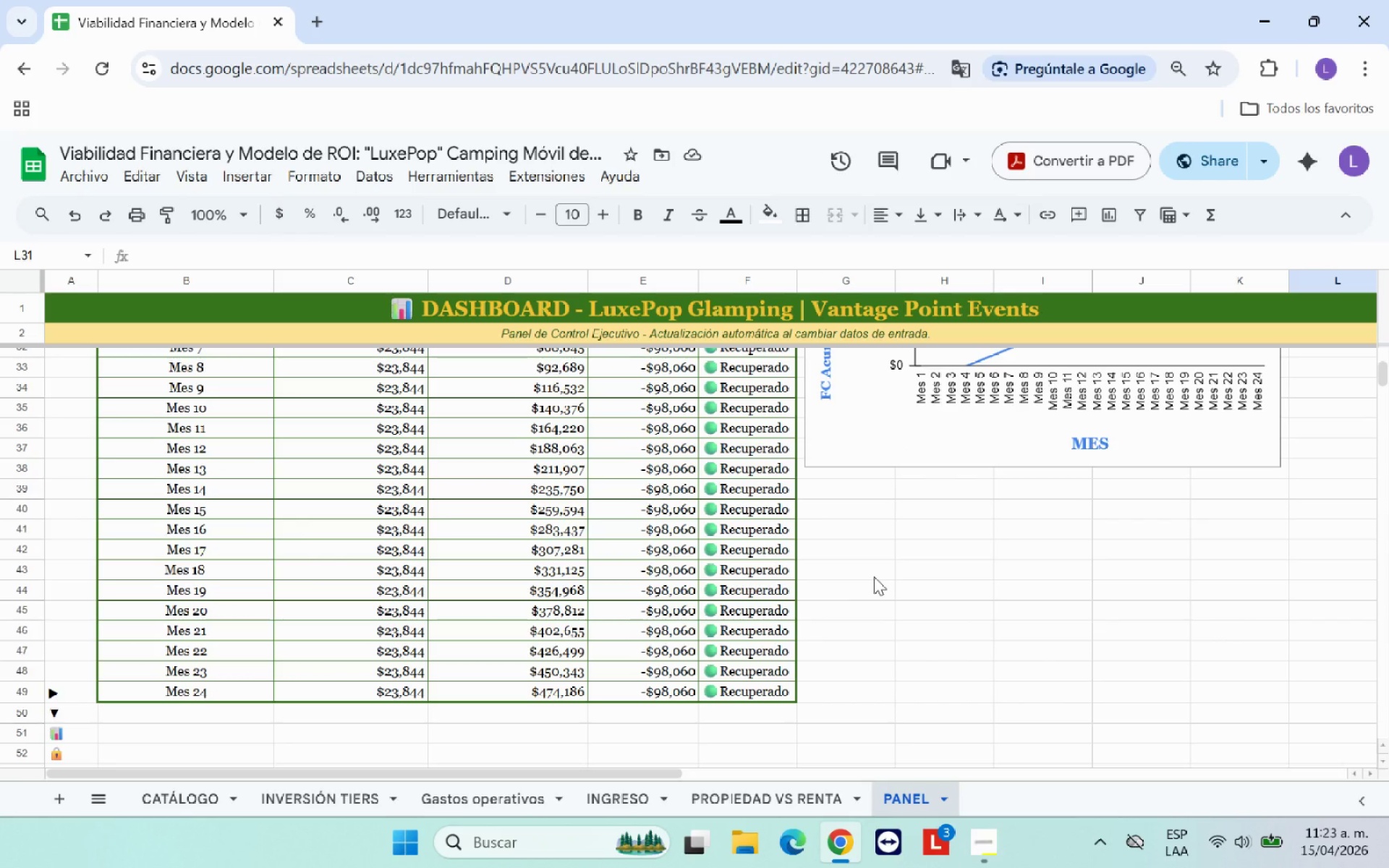 
scroll: coordinate [875, 576], scroll_direction: up, amount: 2.0
 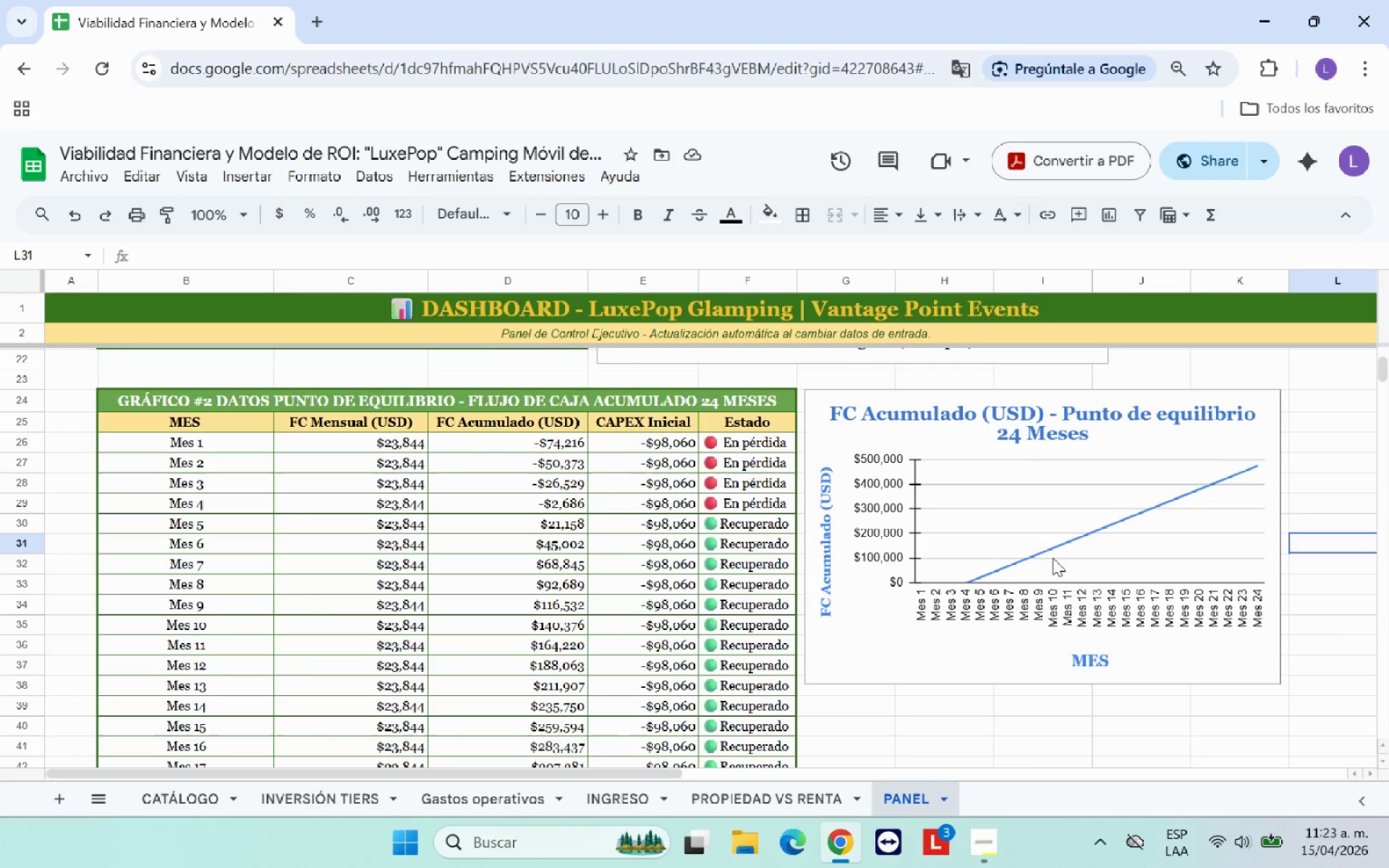 
left_click([1072, 509])
 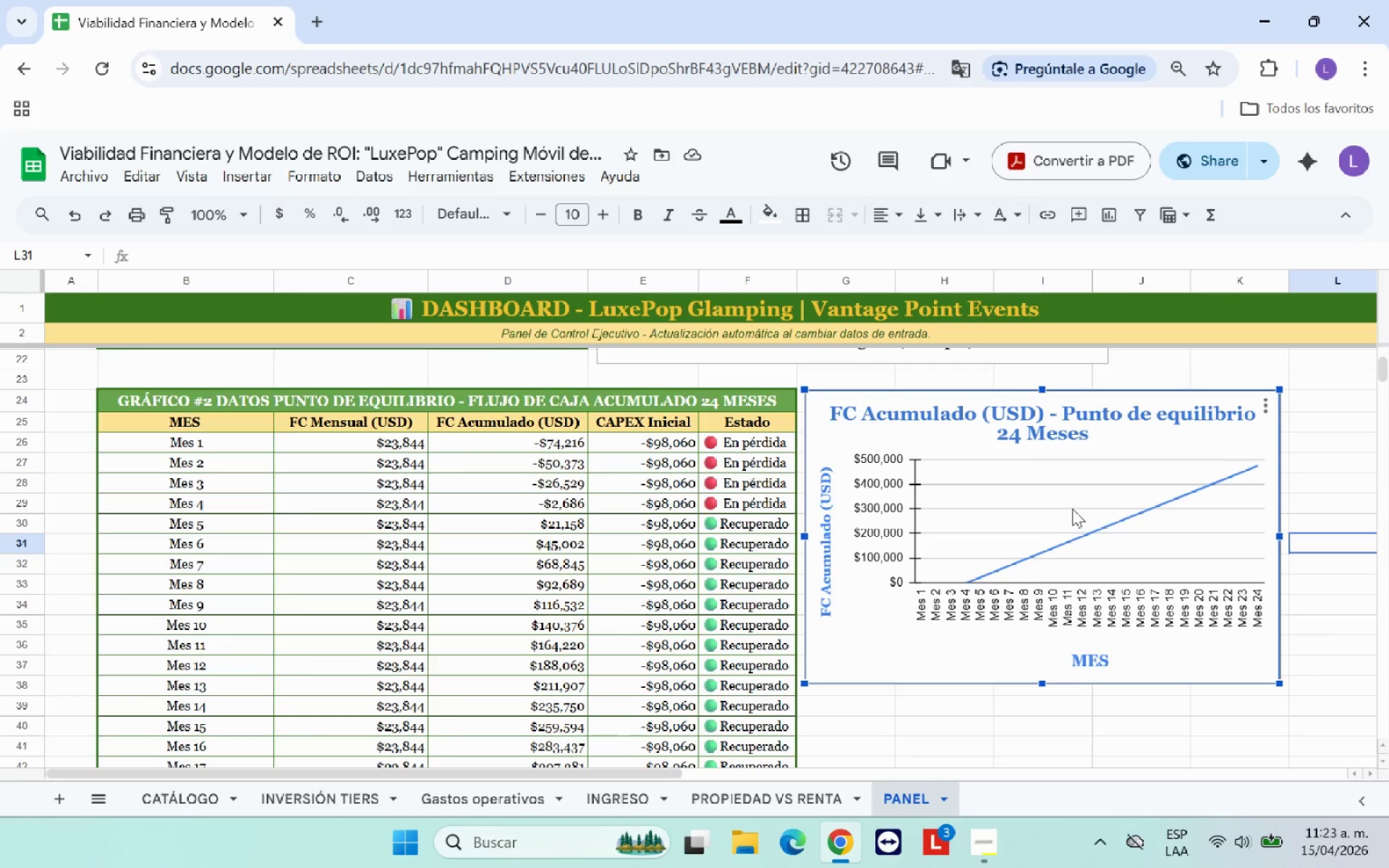 
right_click([1072, 509])
 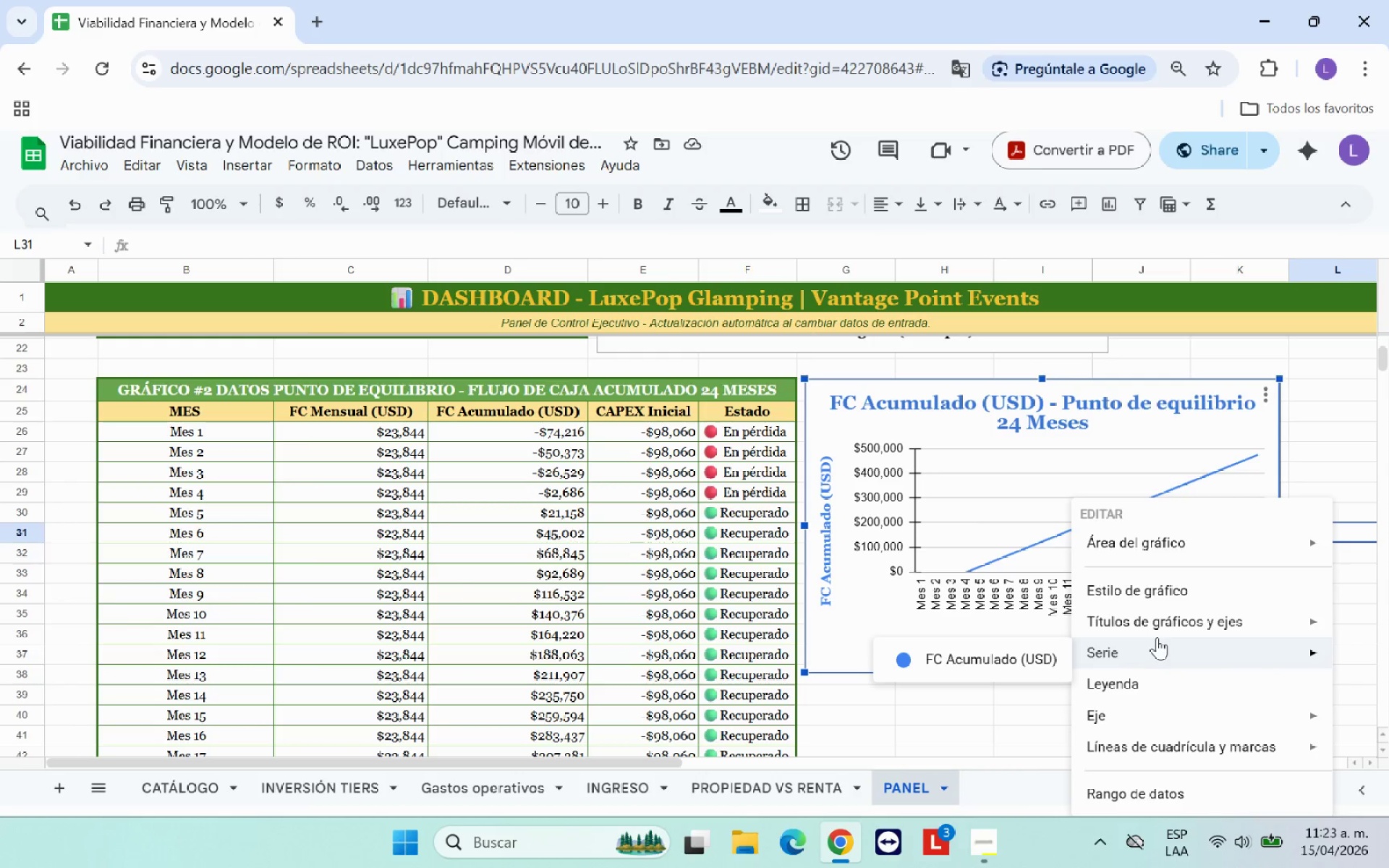 
left_click([1158, 674])
 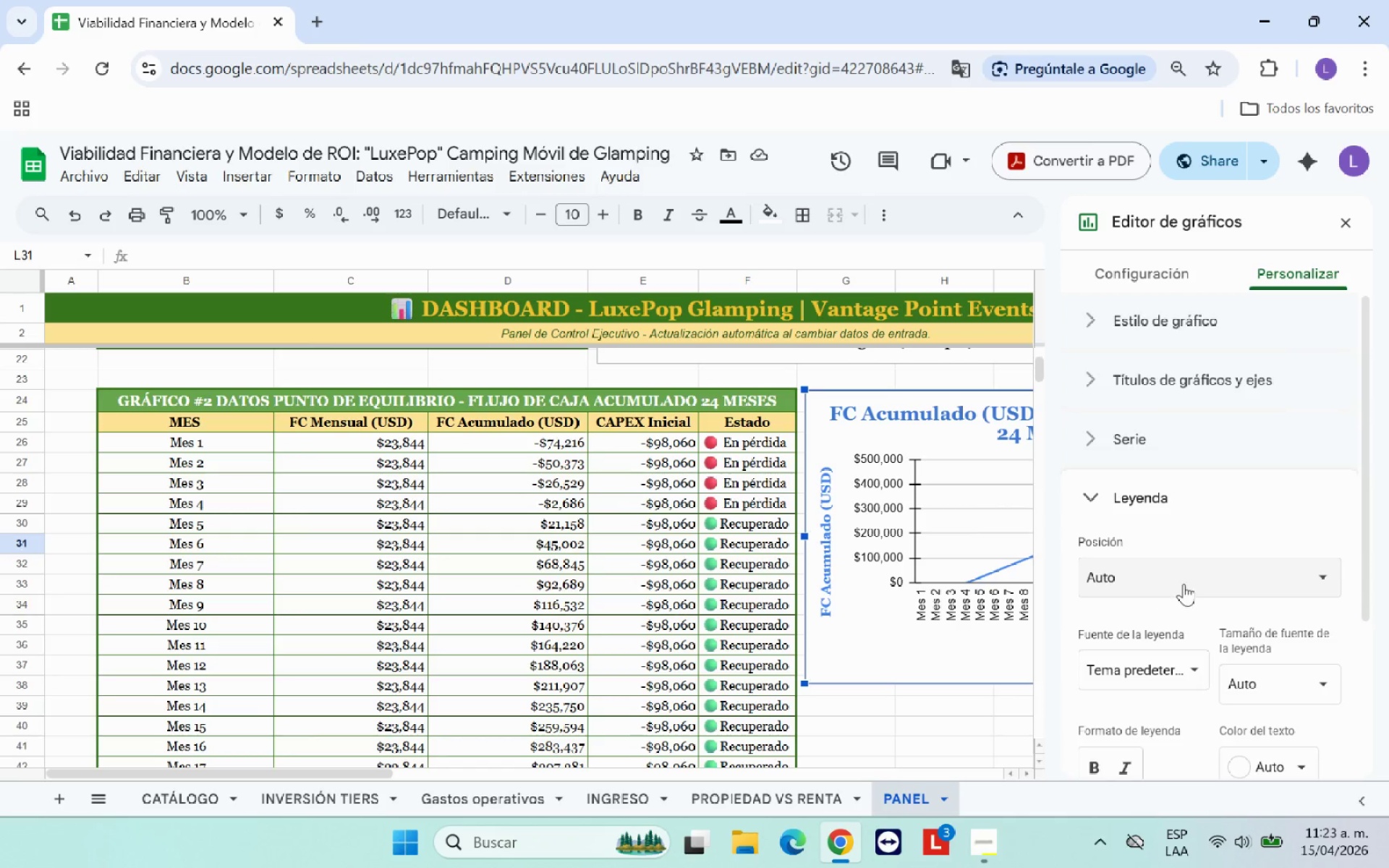 
scroll: coordinate [1185, 583], scroll_direction: down, amount: 1.0
 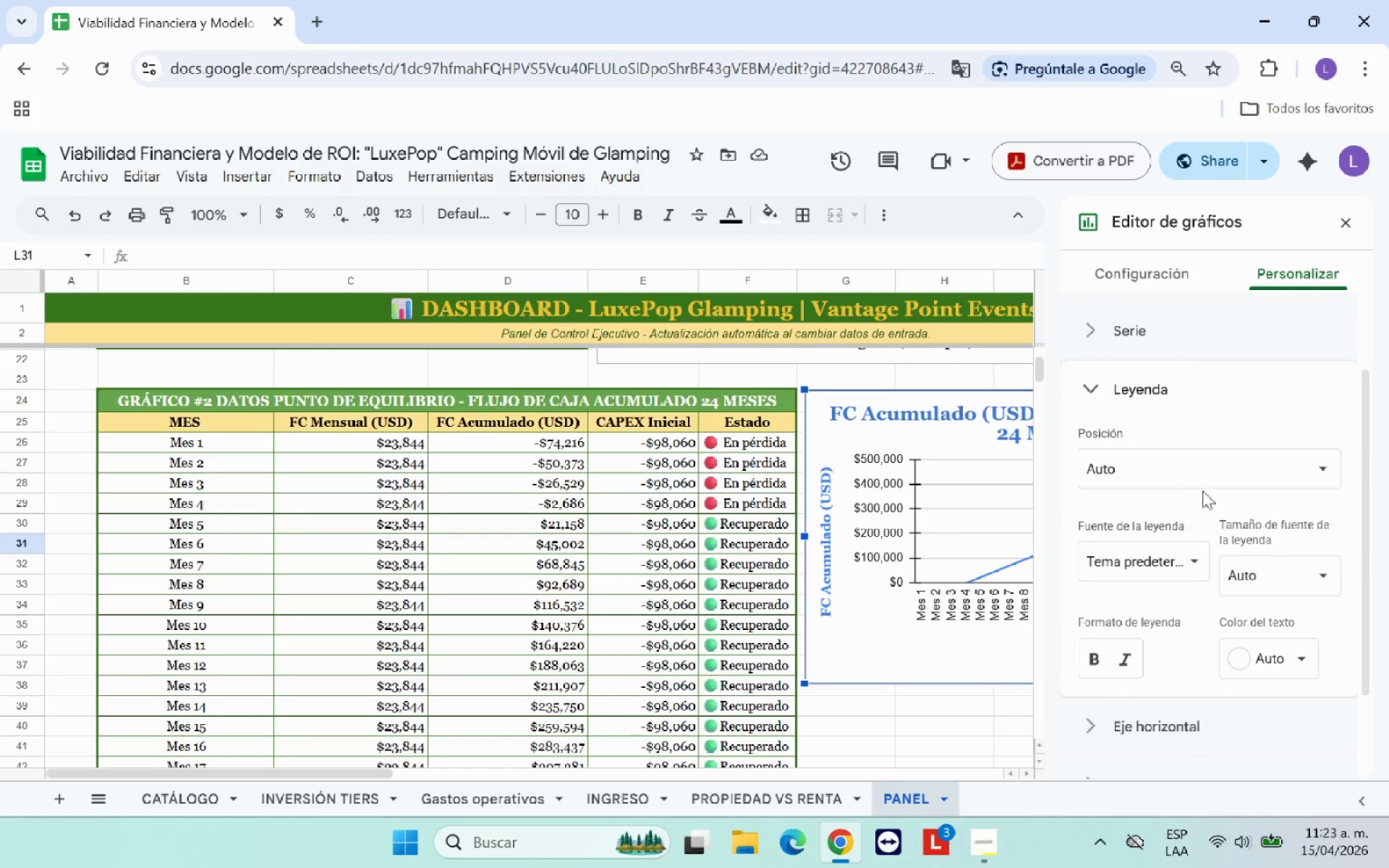 
left_click([1203, 485])
 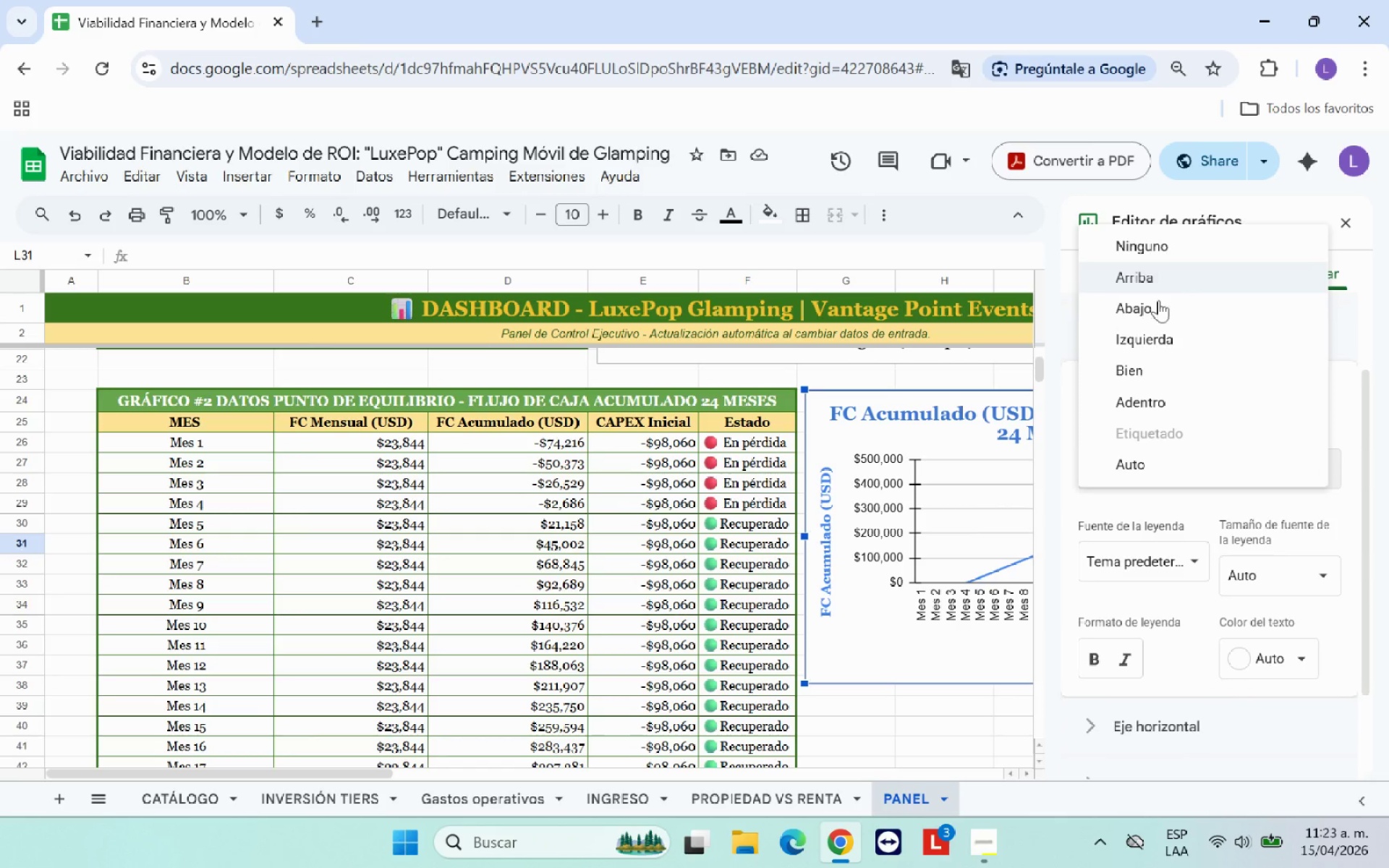 
left_click([1160, 315])
 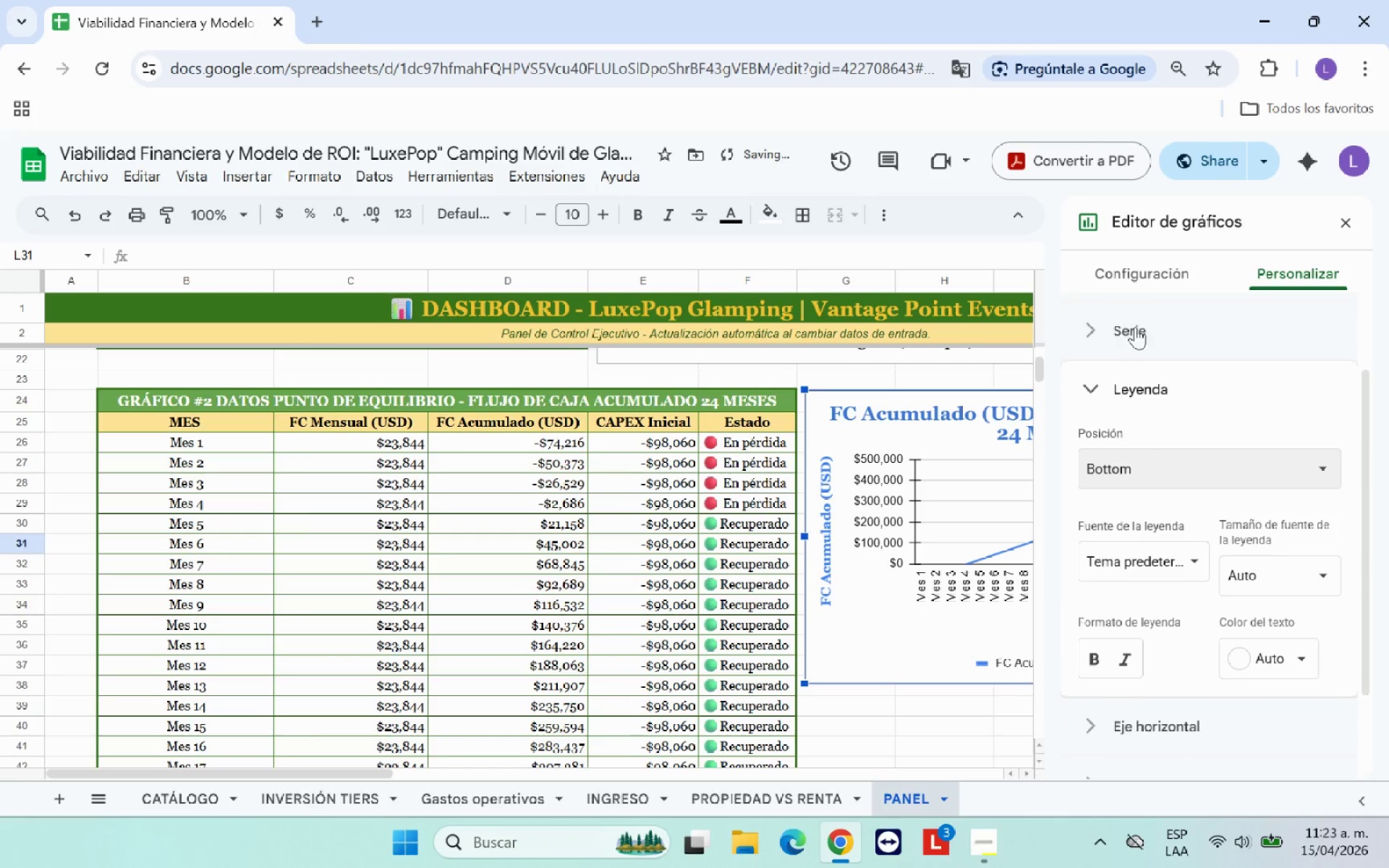 
left_click([1149, 467])
 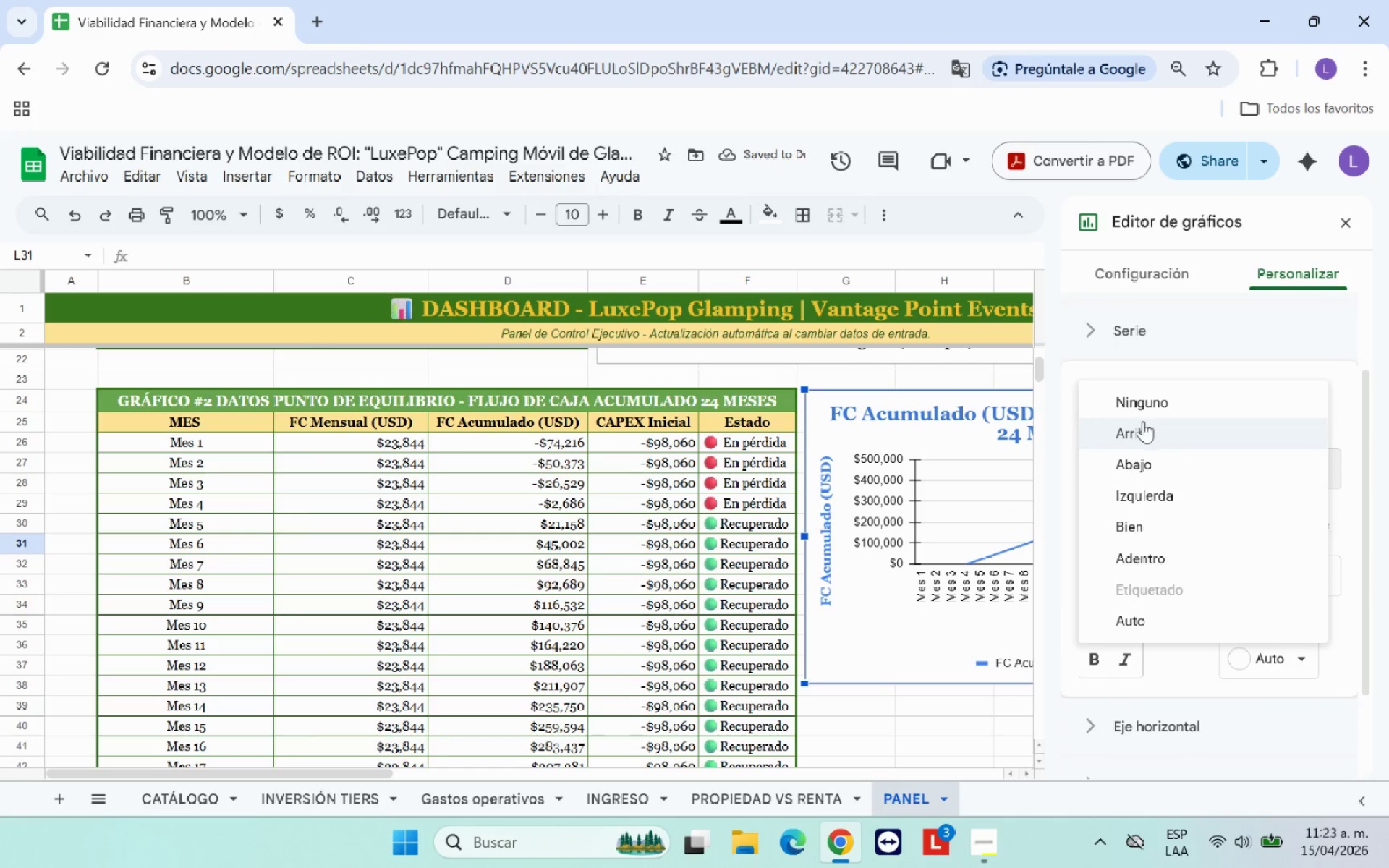 
left_click([1145, 427])
 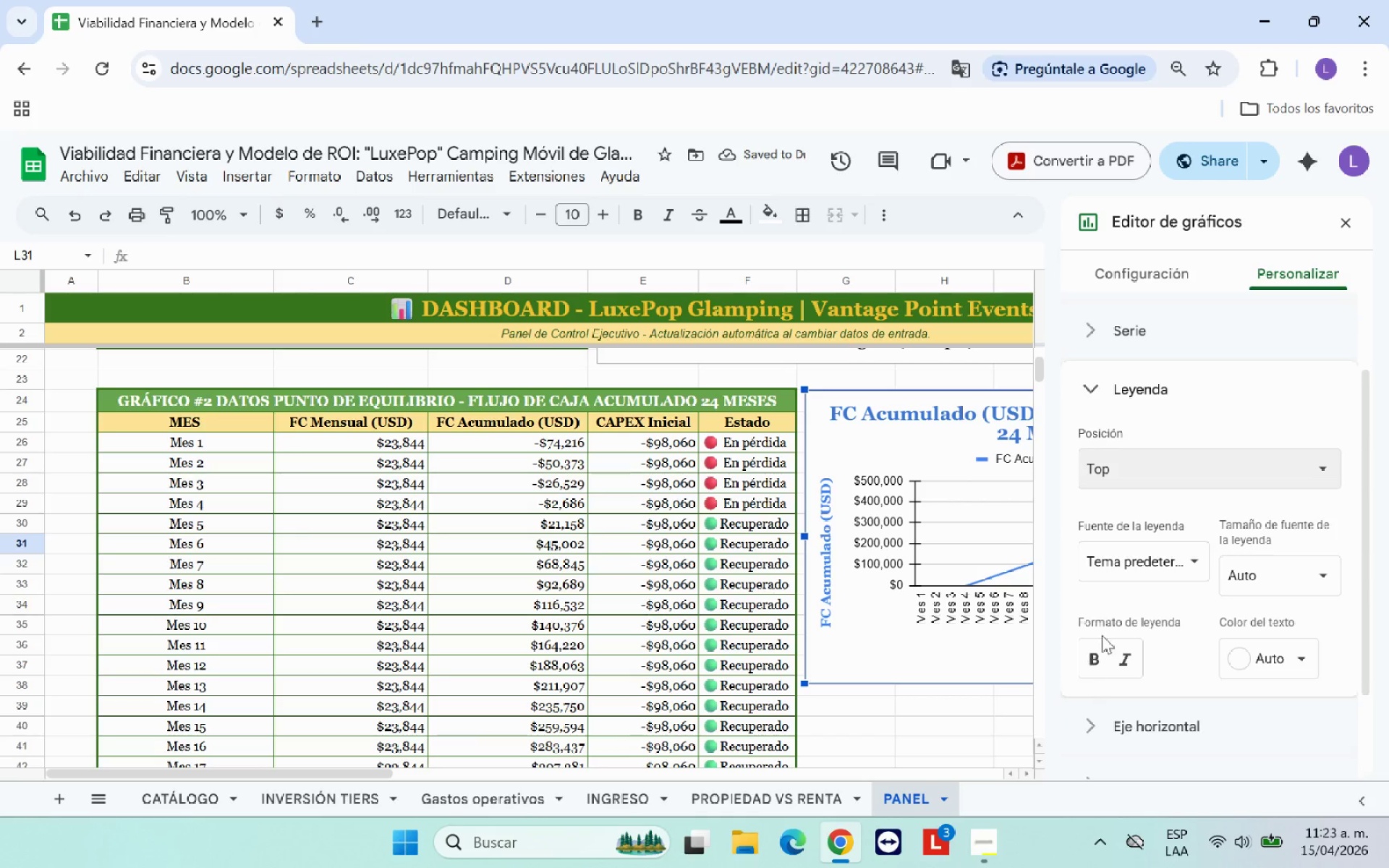 
left_click([1284, 652])
 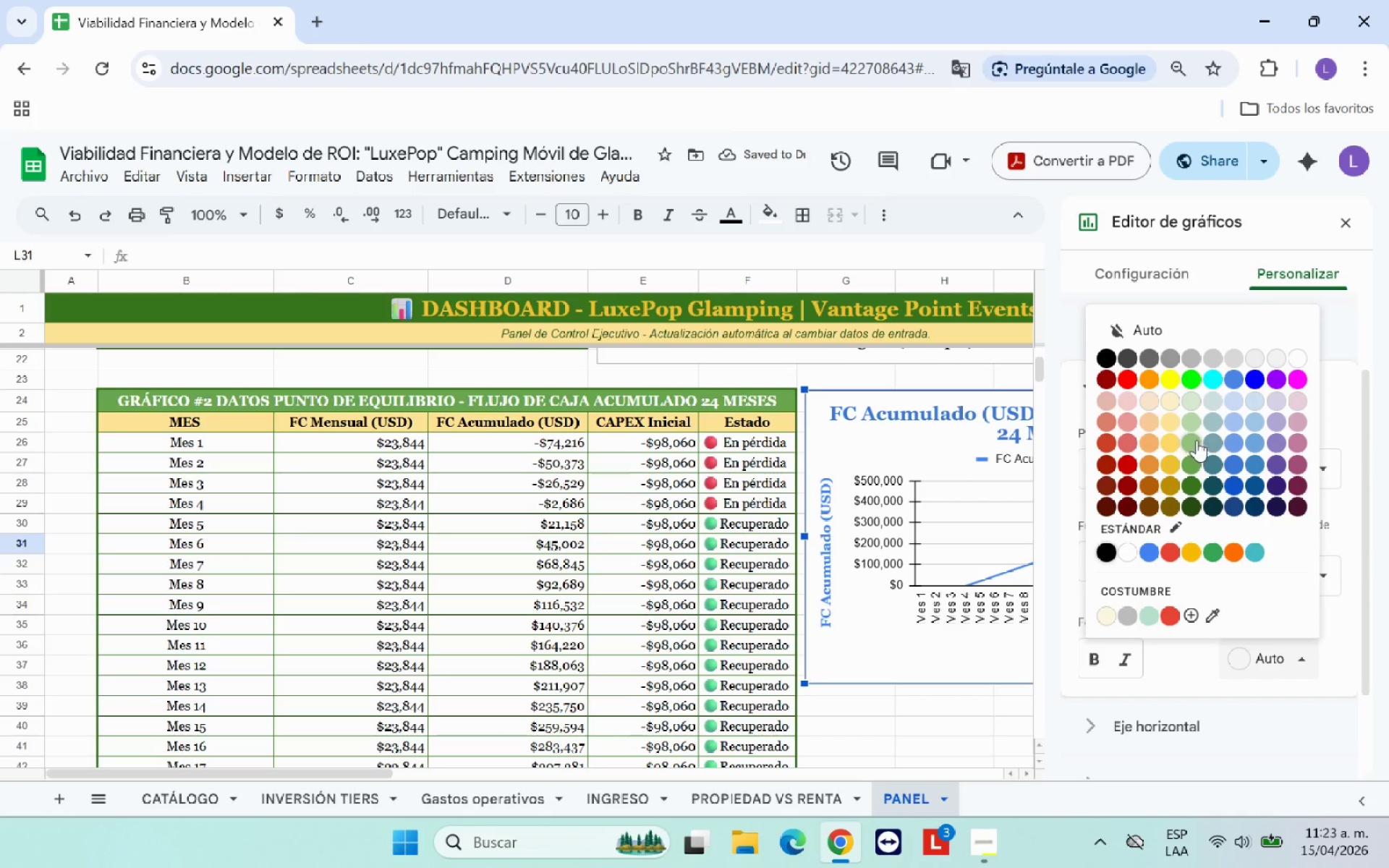 
left_click([1192, 441])
 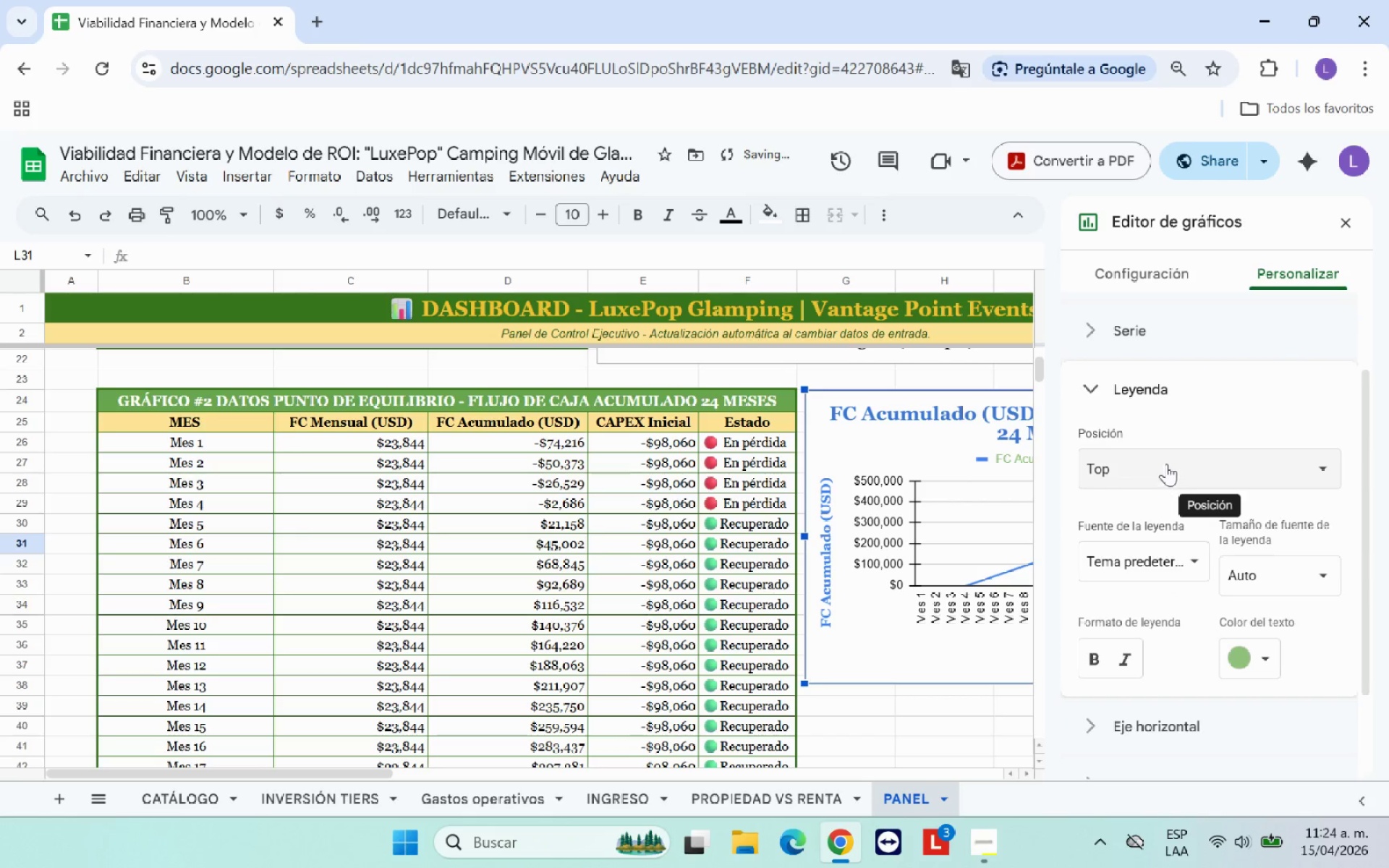 
left_click([1263, 673])
 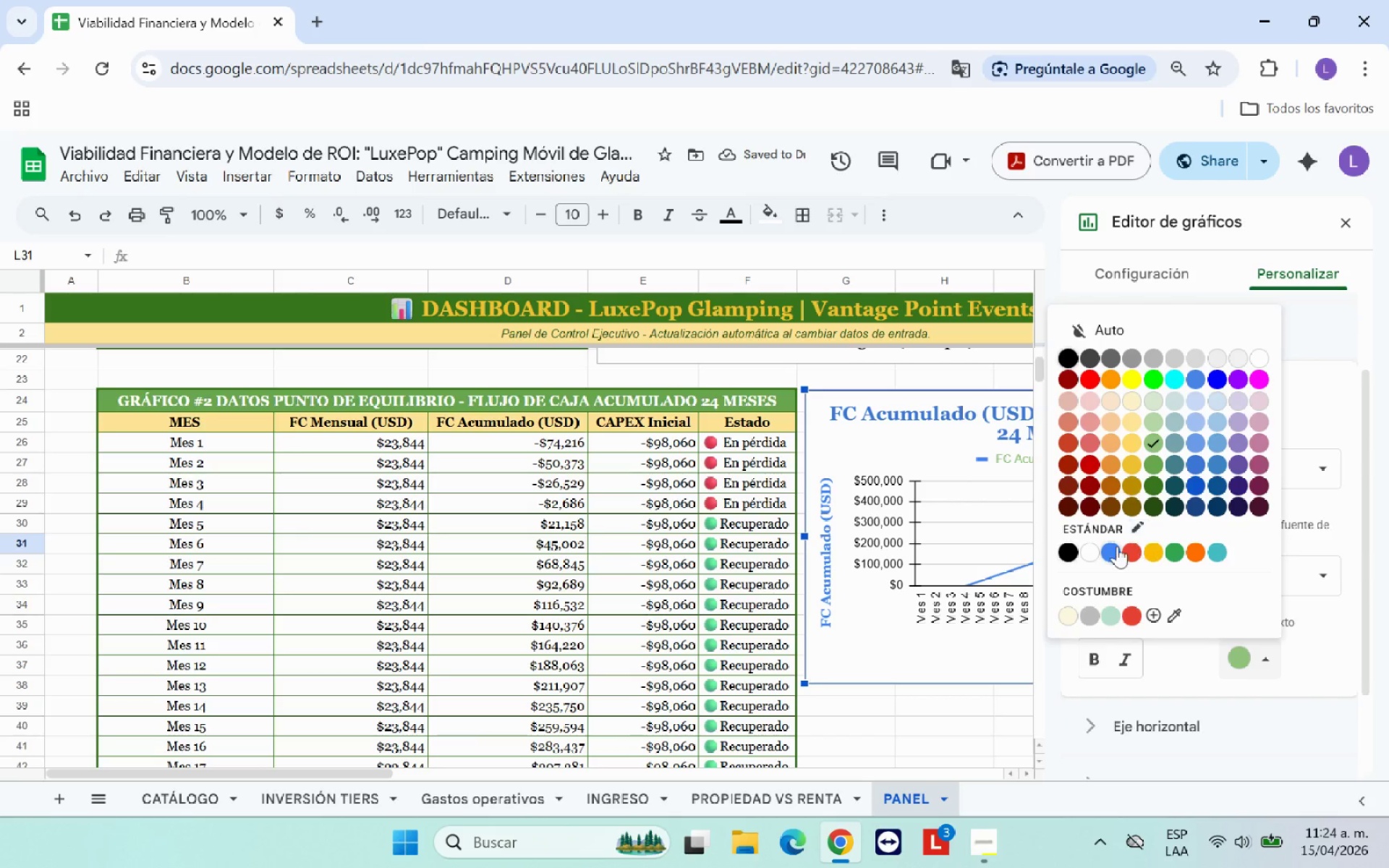 
left_click([1110, 550])
 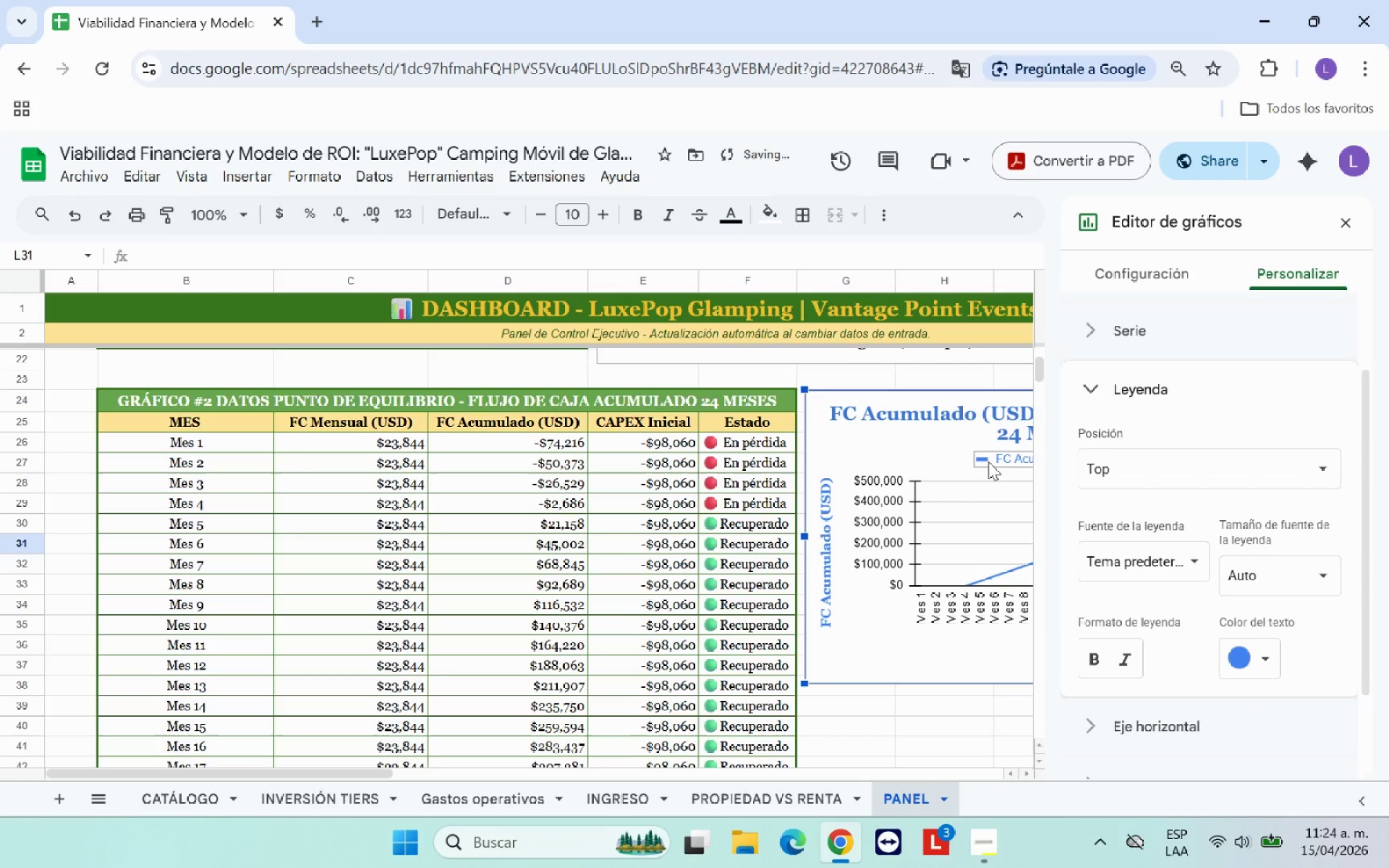 
left_click([982, 458])
 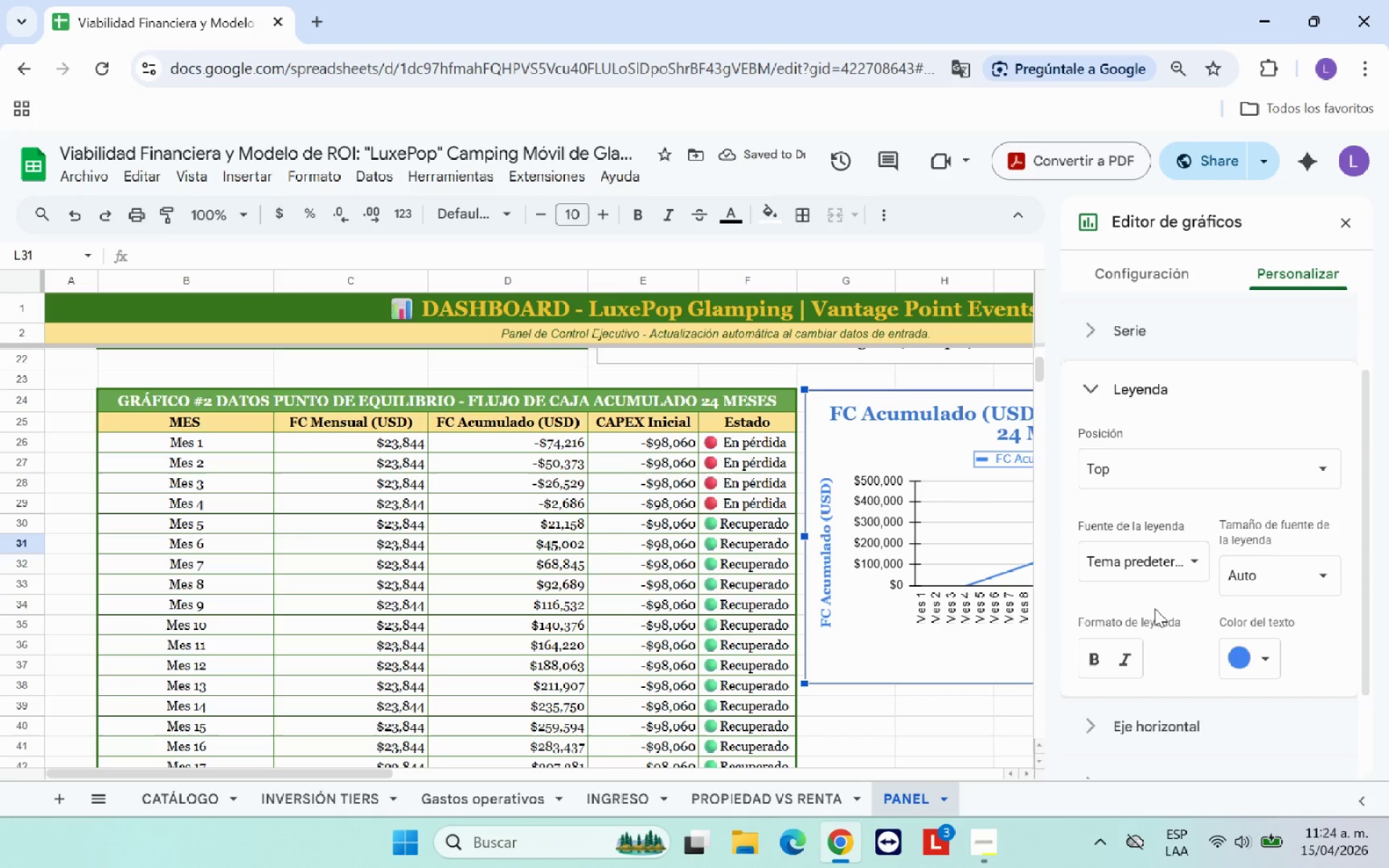 
scroll: coordinate [1140, 573], scroll_direction: down, amount: 1.0
 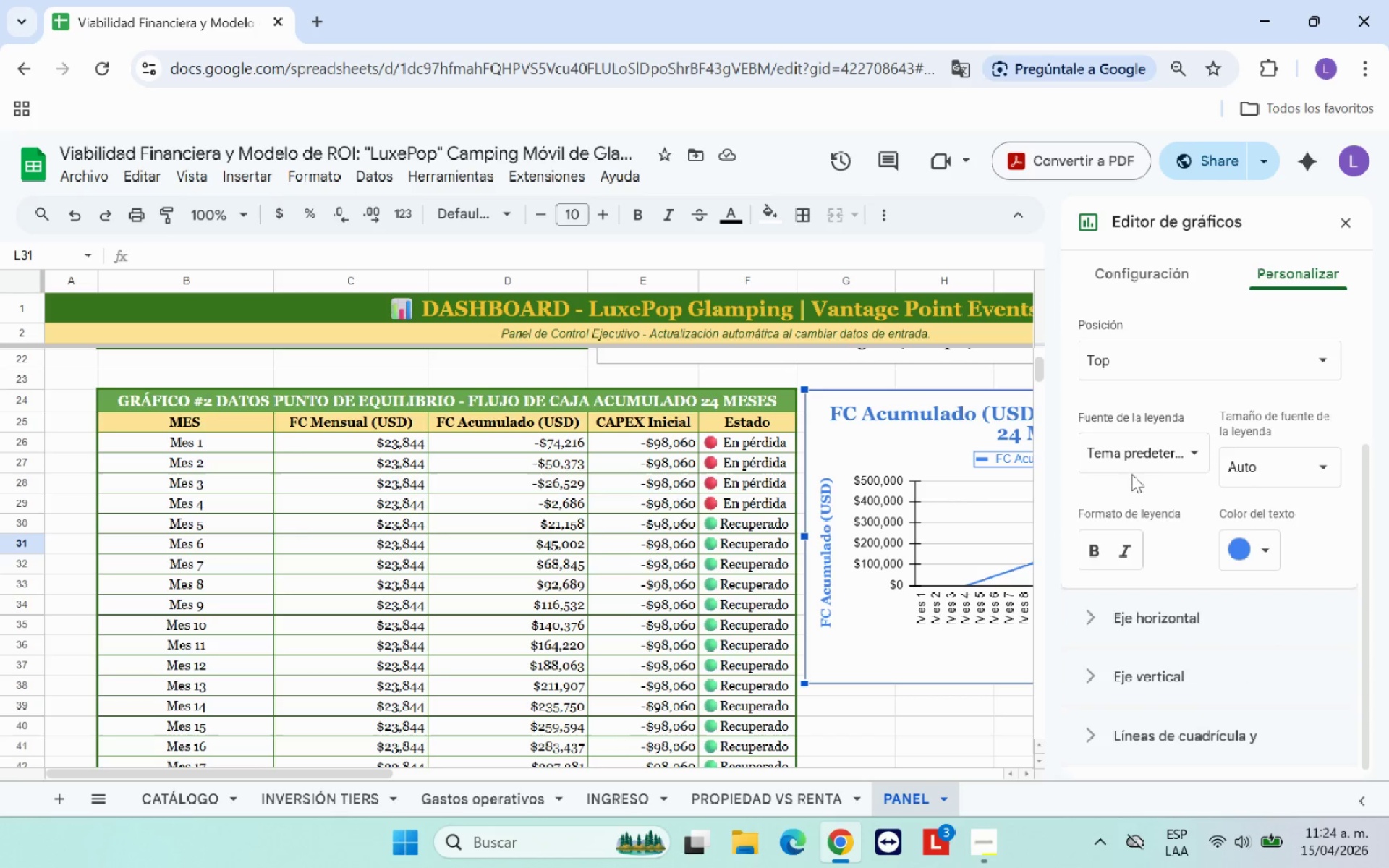 
left_click([1142, 457])
 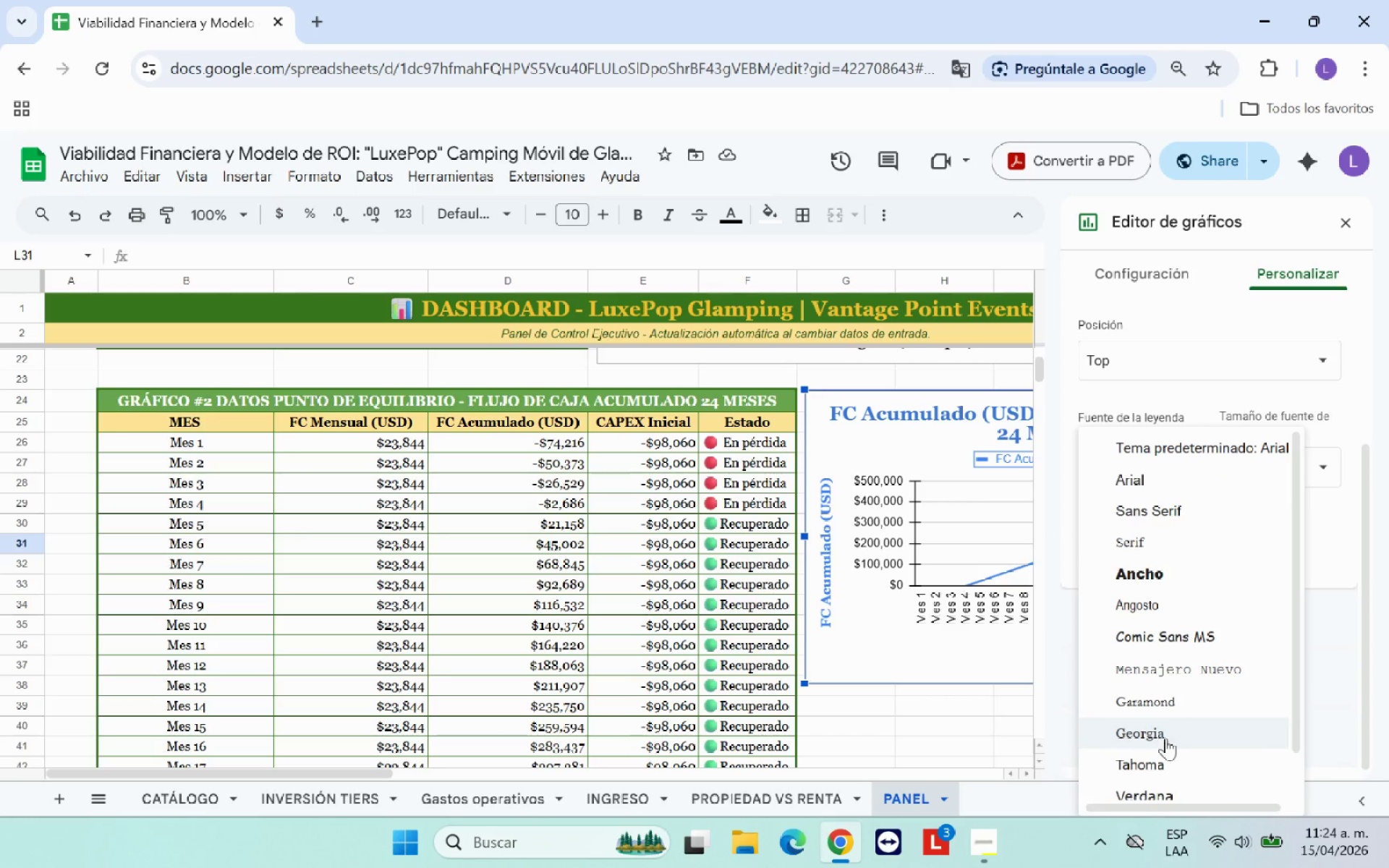 
left_click([1165, 738])
 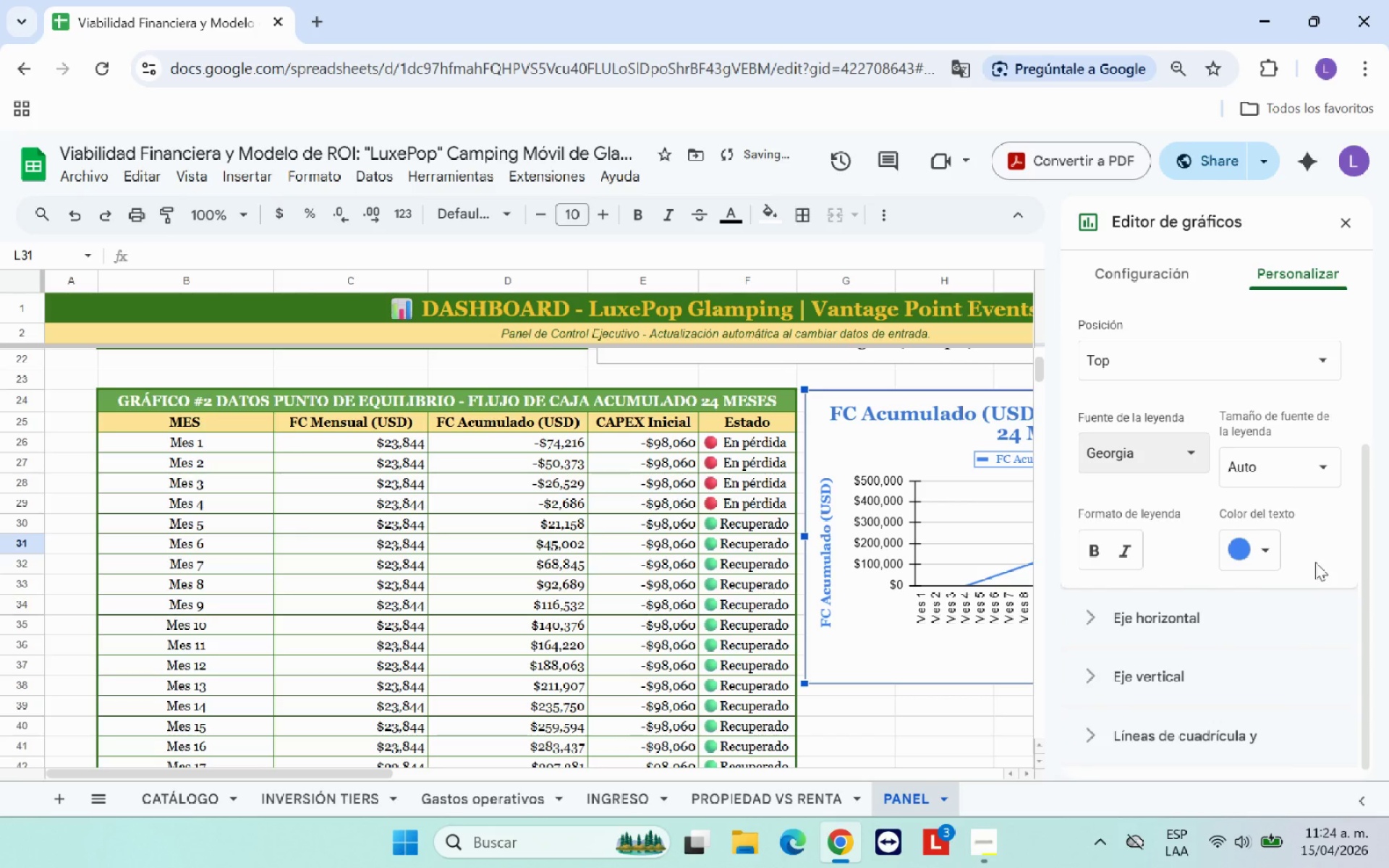 
left_click([1315, 562])
 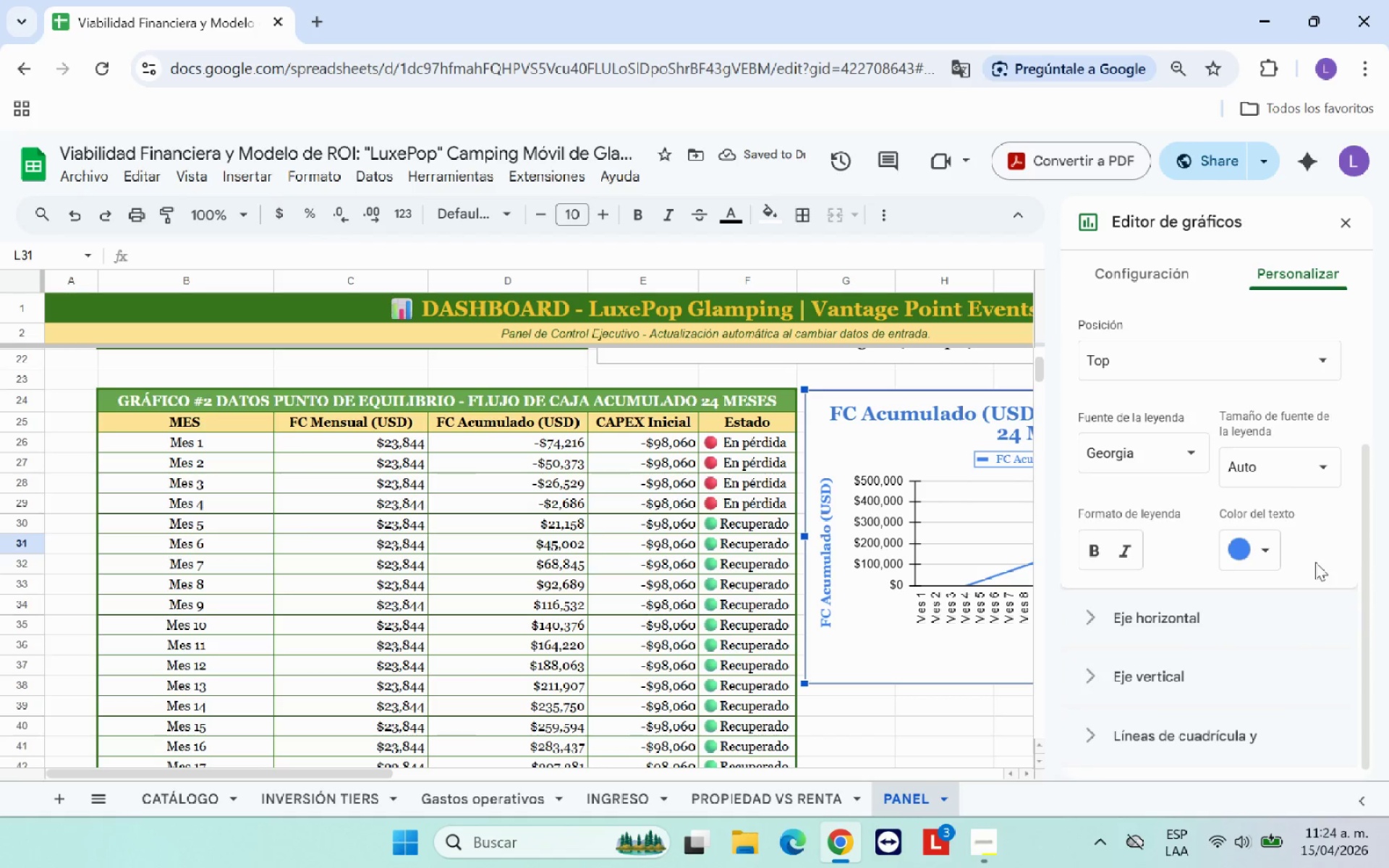 
scroll: coordinate [1315, 562], scroll_direction: up, amount: 1.0
 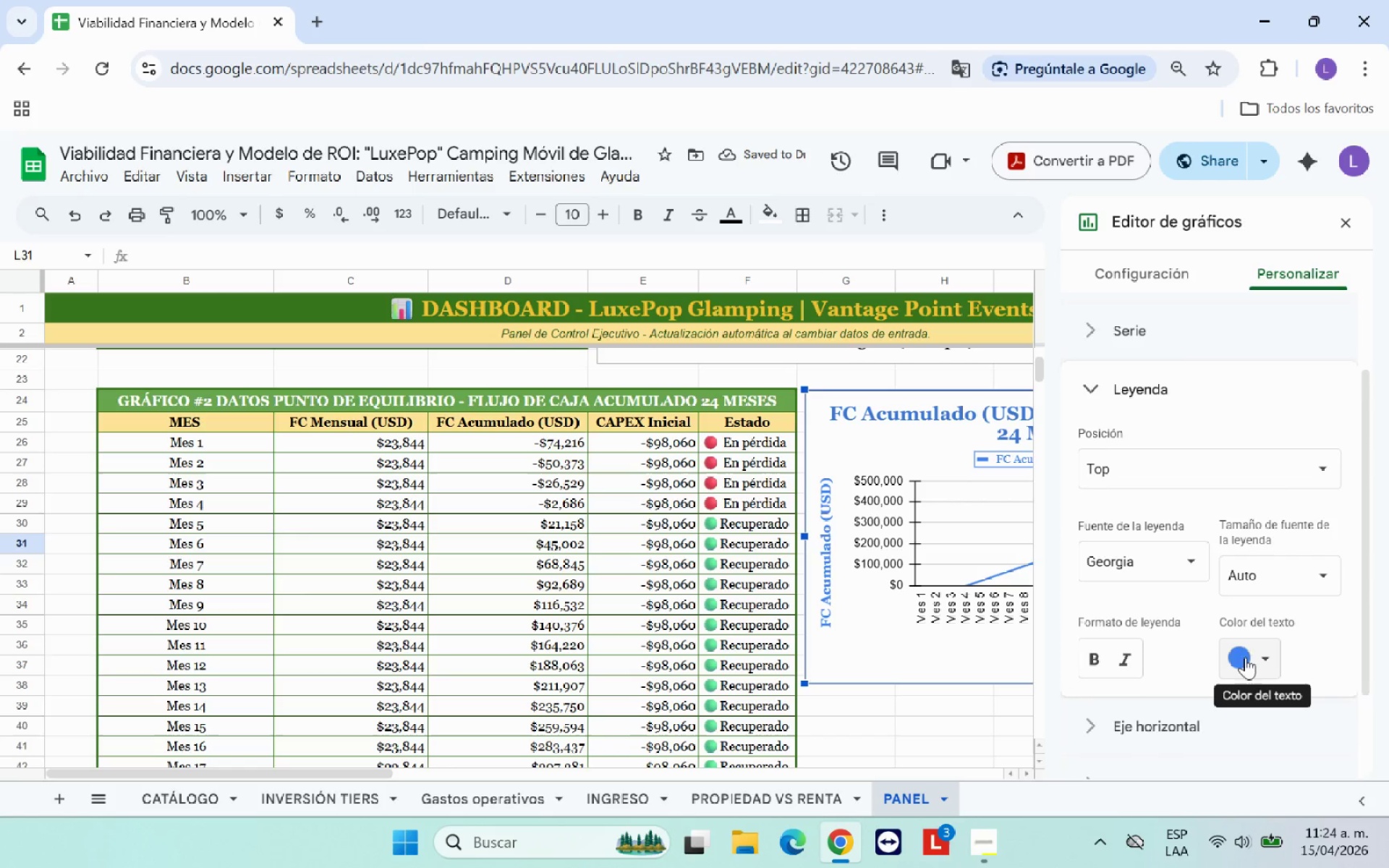 
left_click([1257, 652])
 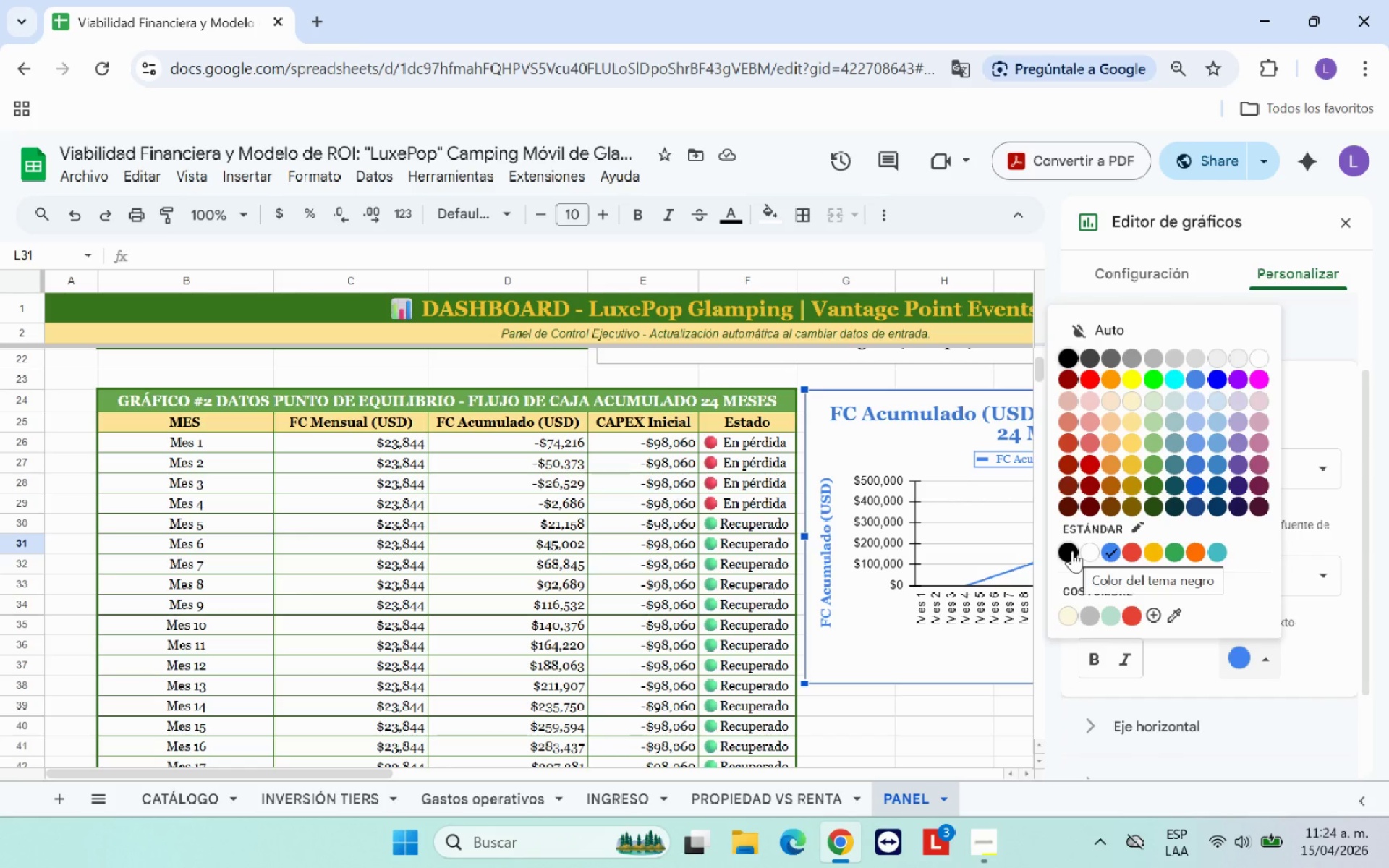 
left_click([1072, 550])
 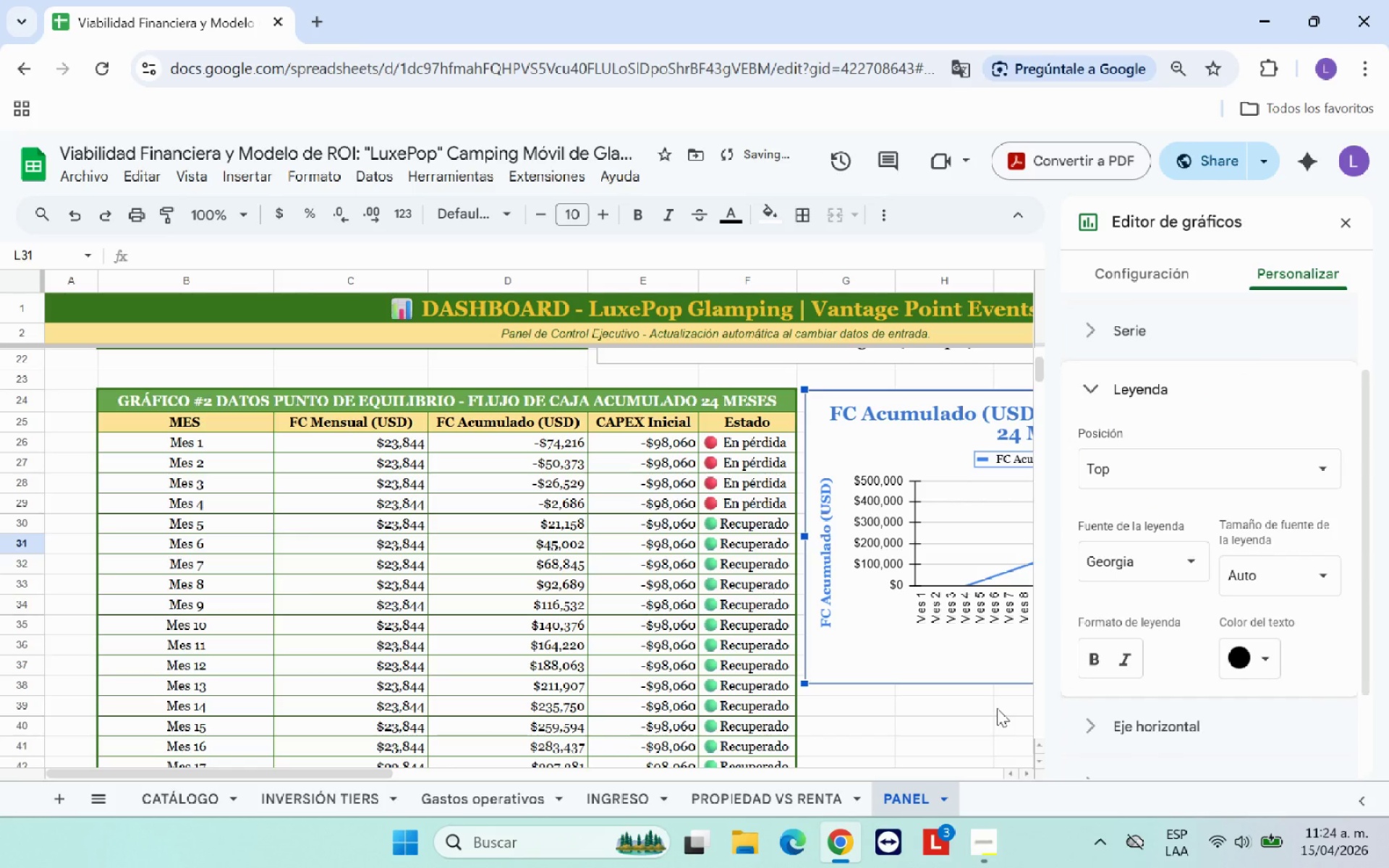 
left_click([997, 708])
 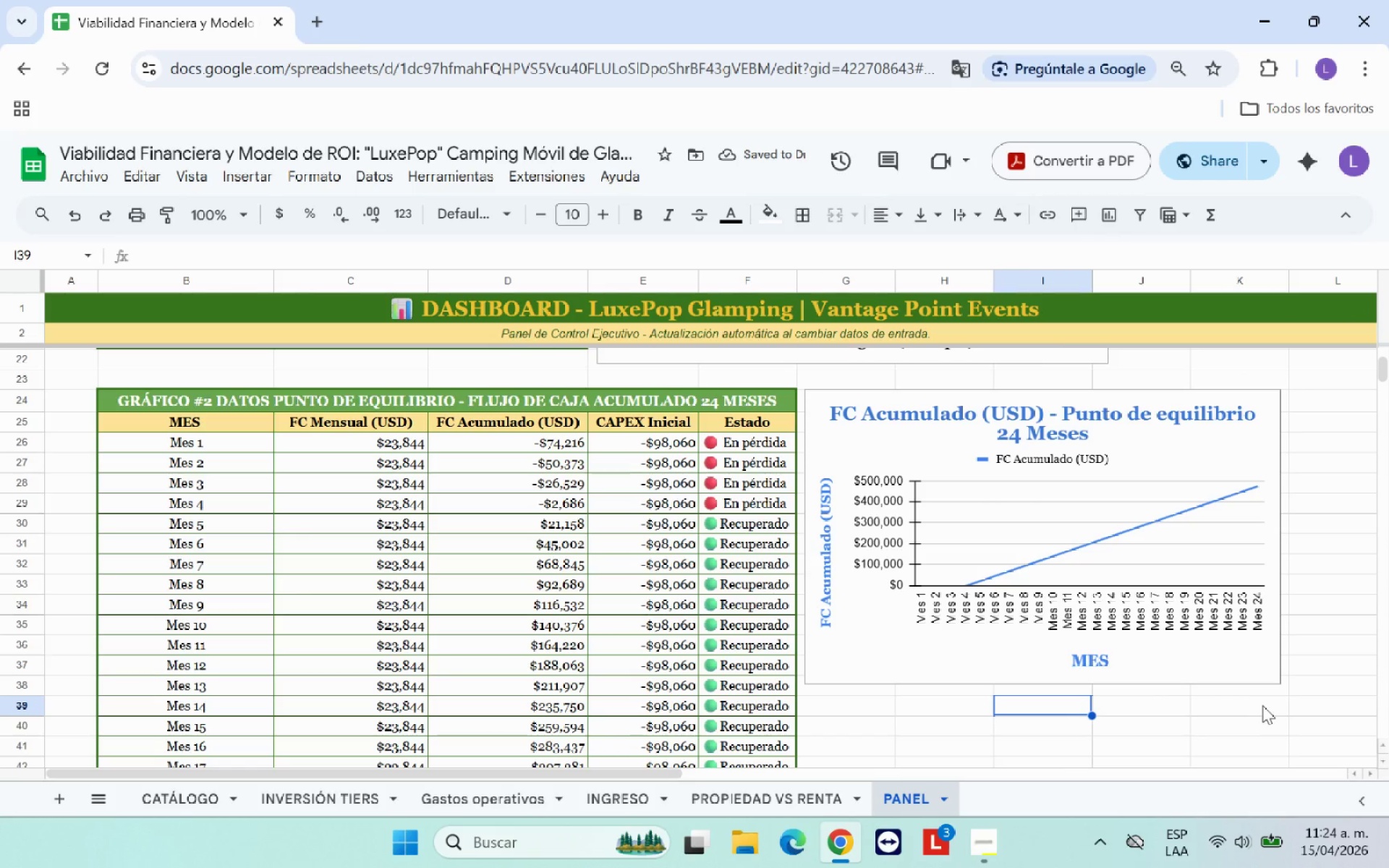 
left_click([1130, 613])
 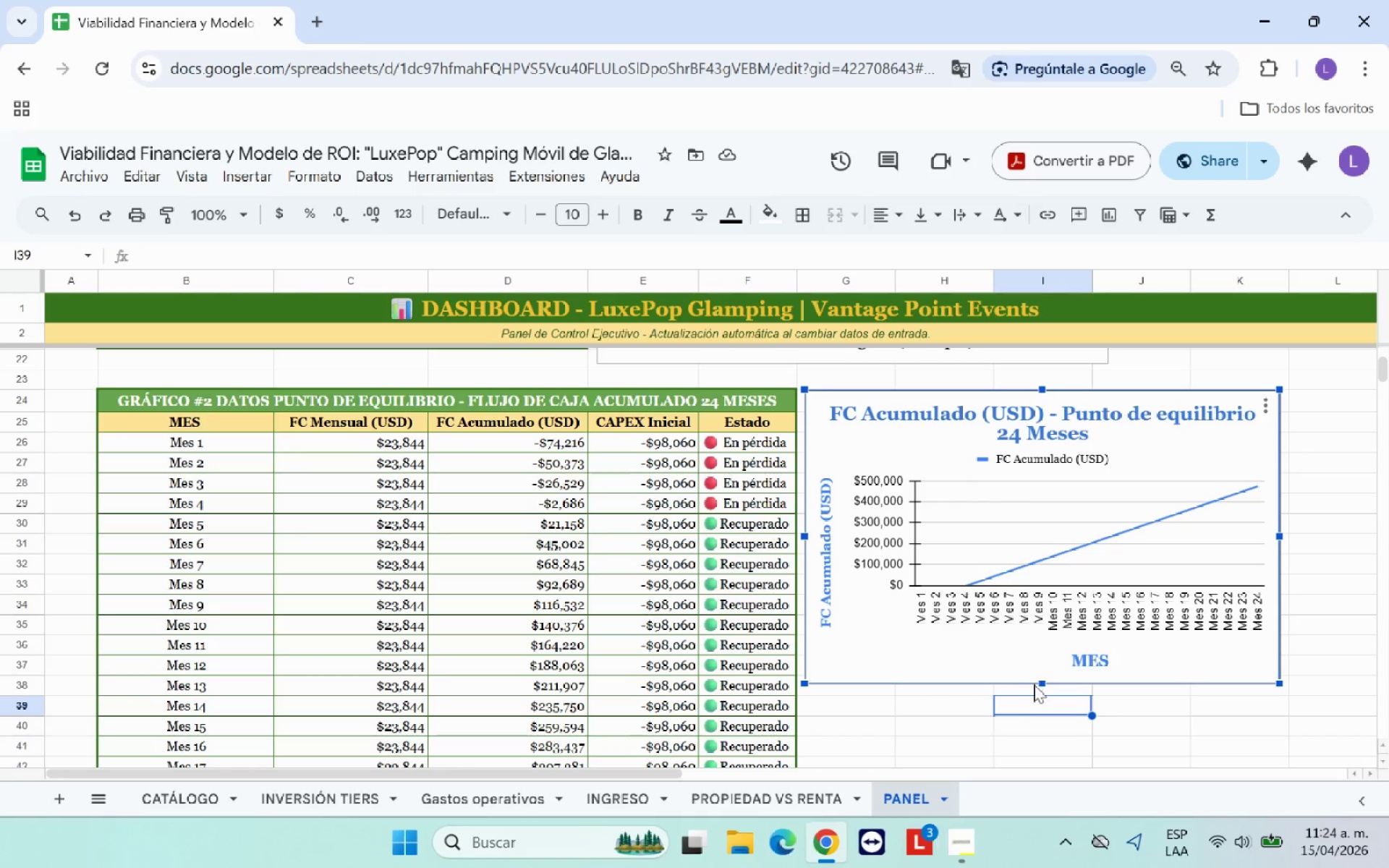 
left_click_drag(start_coordinate=[1043, 681], to_coordinate=[1045, 702])
 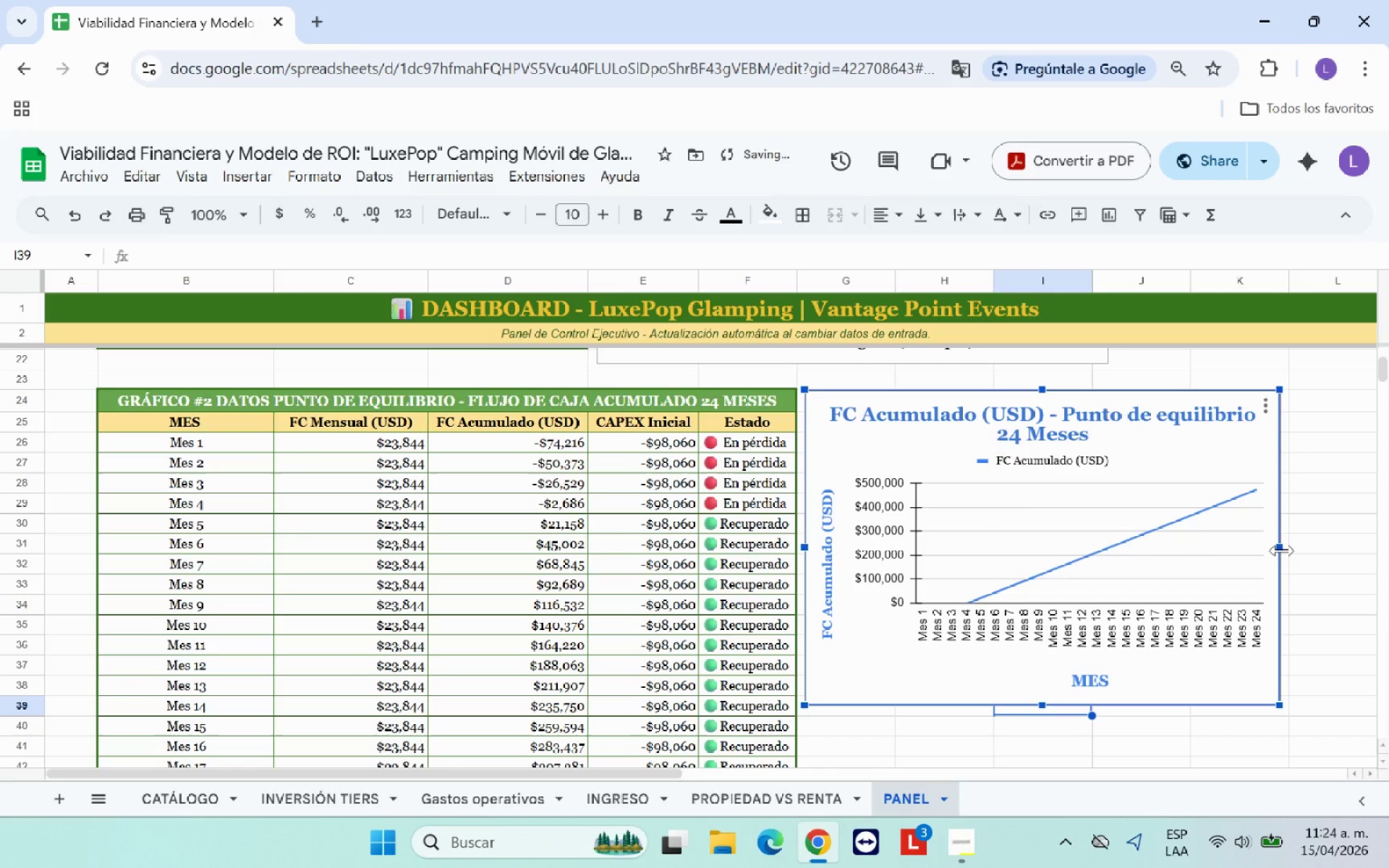 
left_click_drag(start_coordinate=[1282, 550], to_coordinate=[1296, 546])
 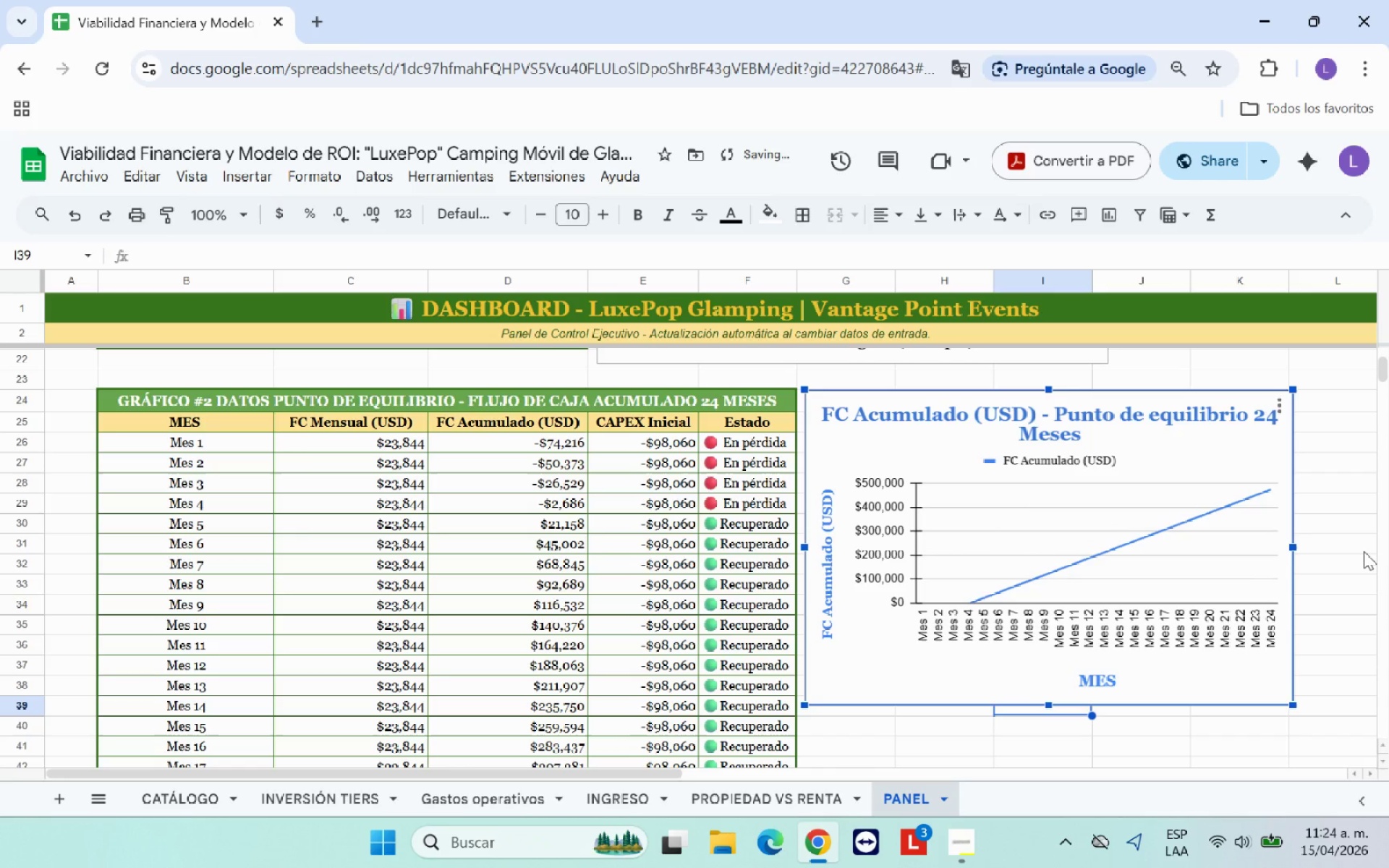 
left_click([1364, 551])
 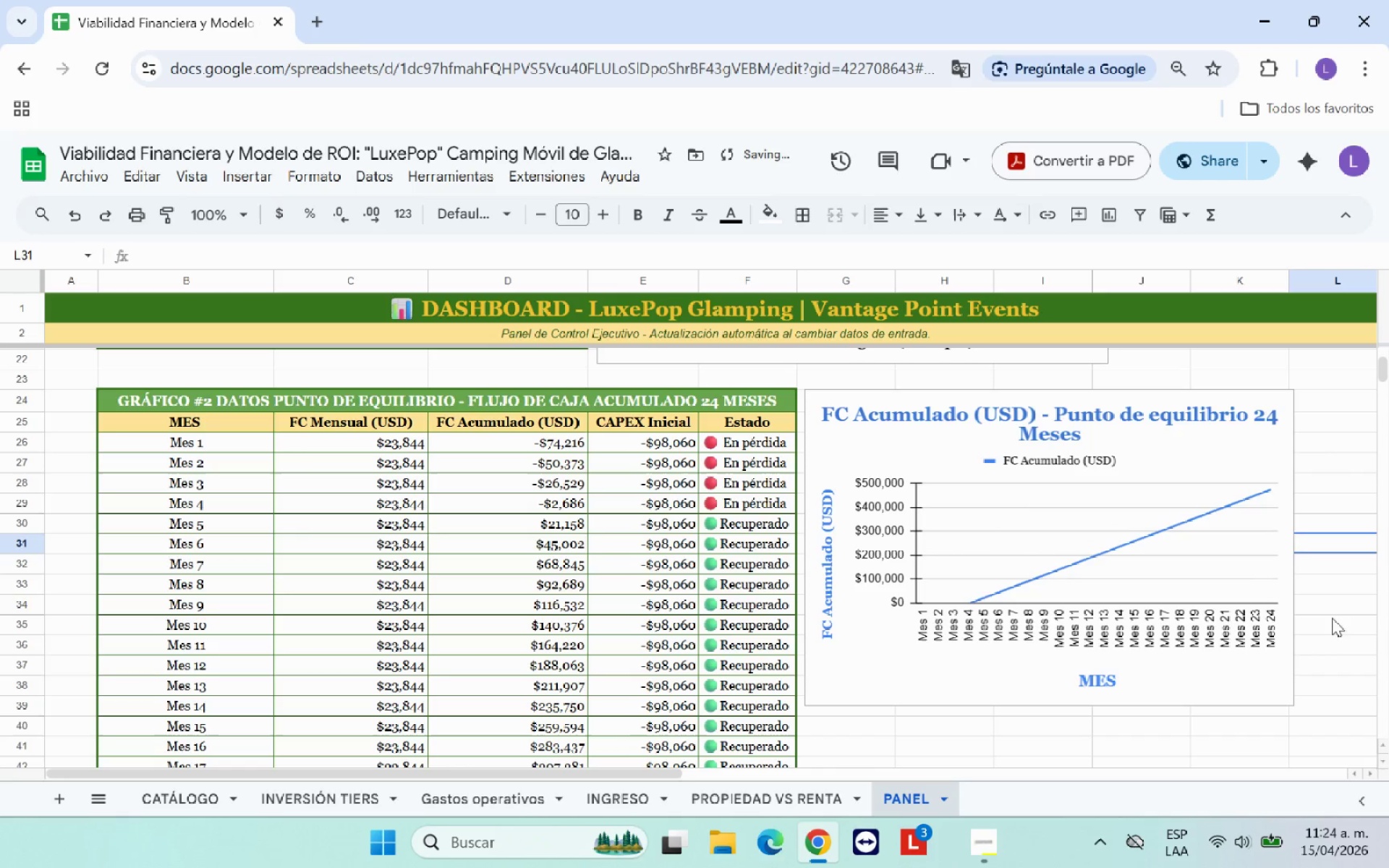 
scroll: coordinate [1330, 620], scroll_direction: up, amount: 1.0
 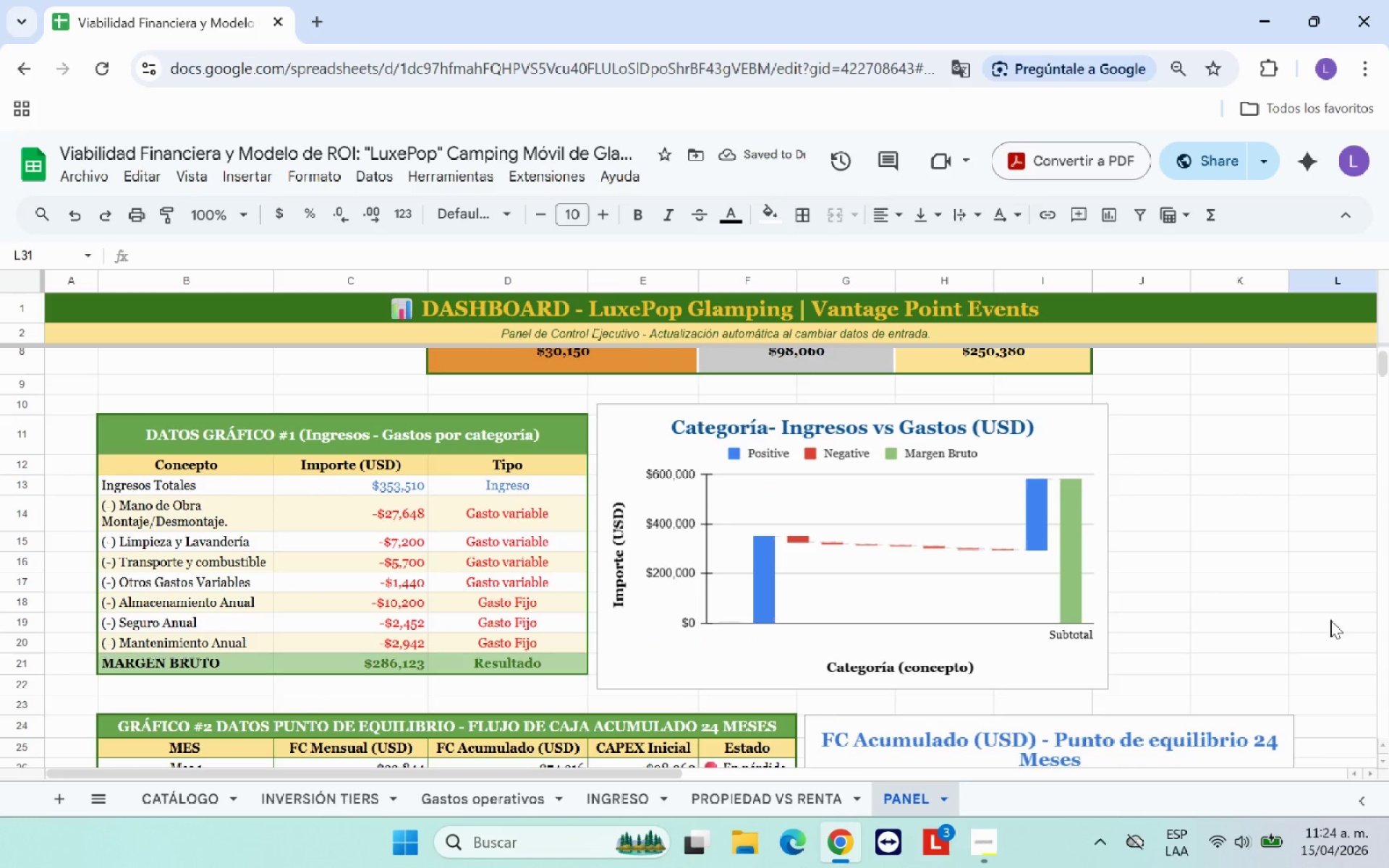 
scroll: coordinate [1330, 620], scroll_direction: down, amount: 2.0
 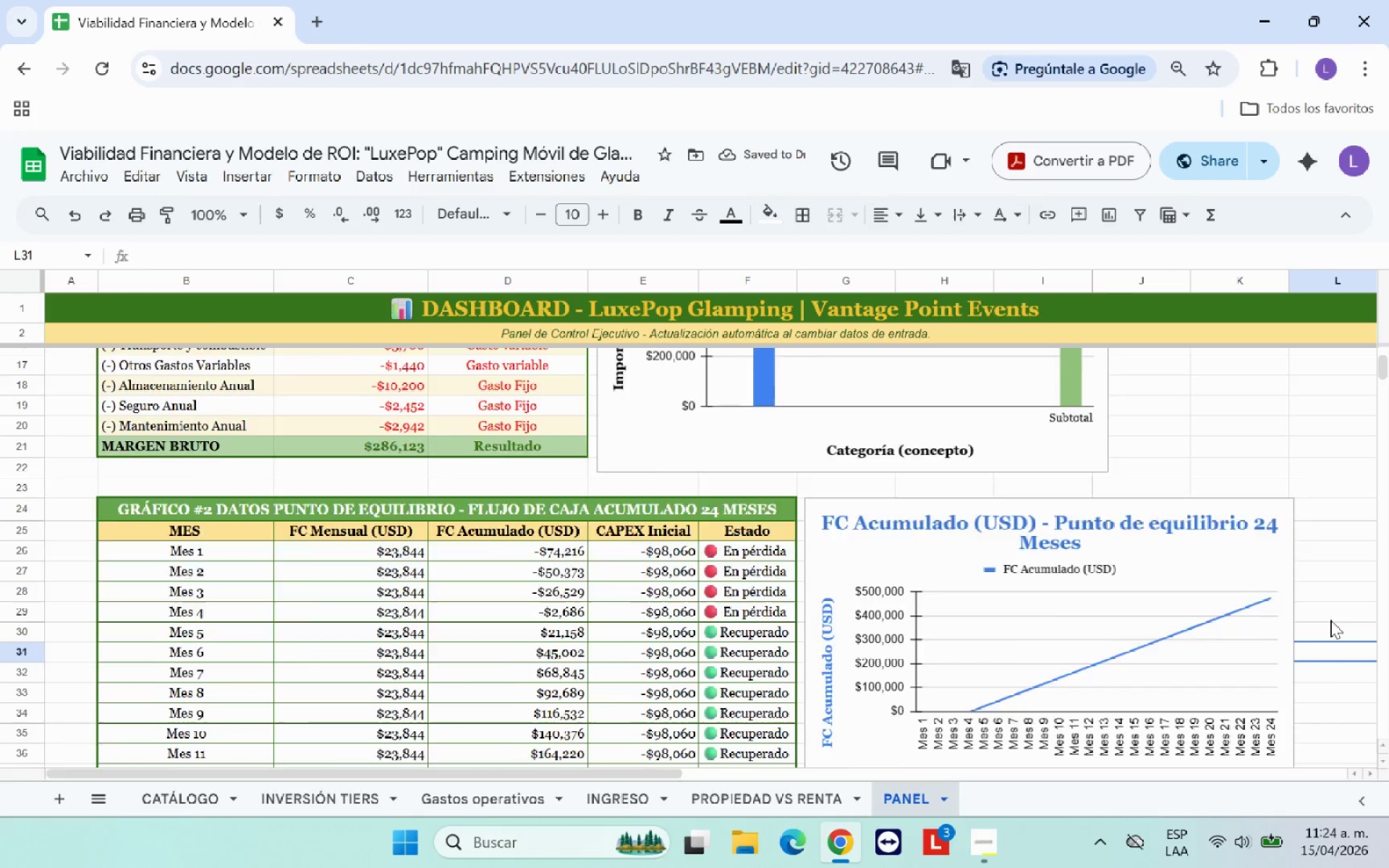 
scroll: coordinate [1330, 620], scroll_direction: up, amount: 1.0
 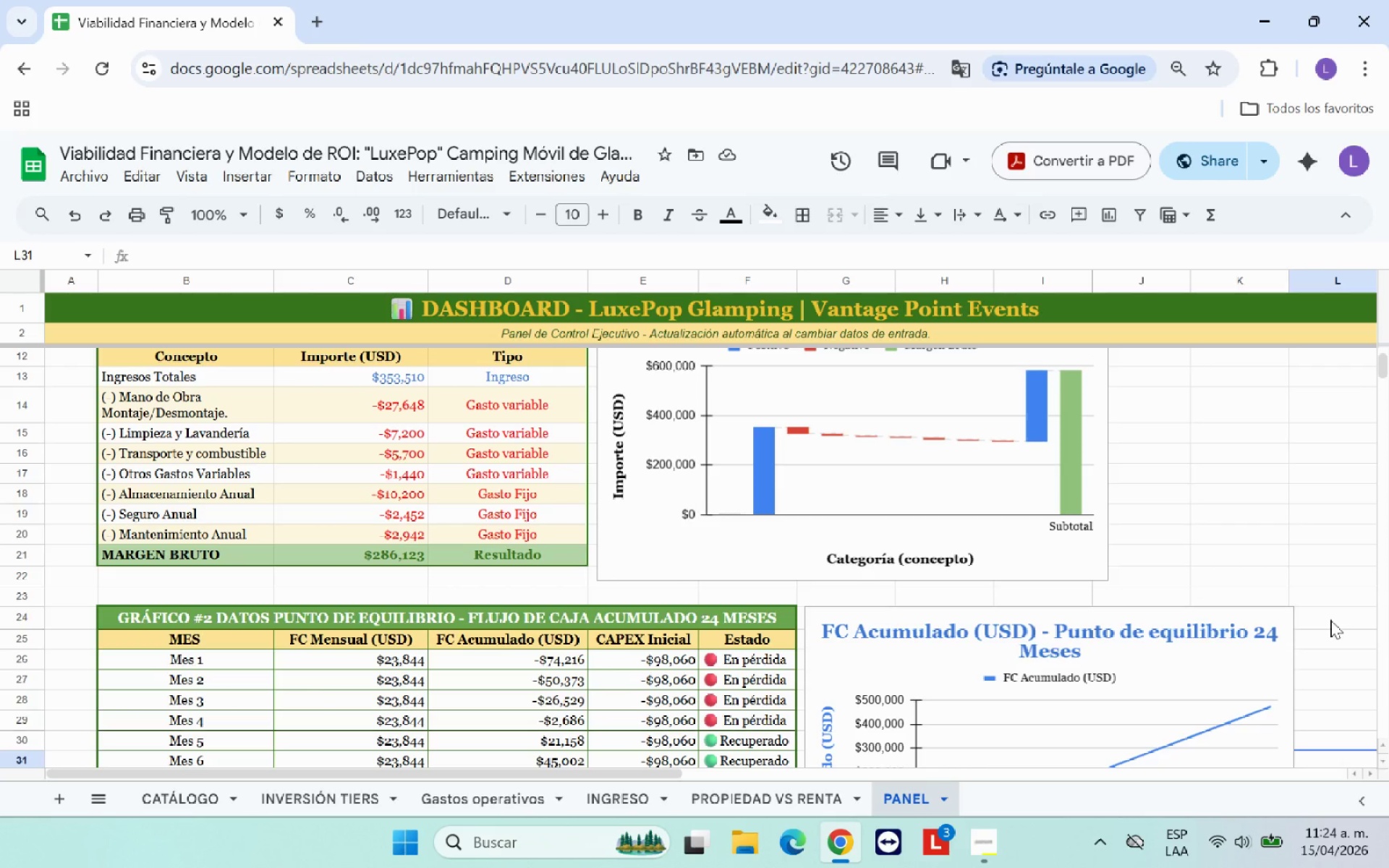 
scroll: coordinate [1330, 620], scroll_direction: down, amount: 1.0
 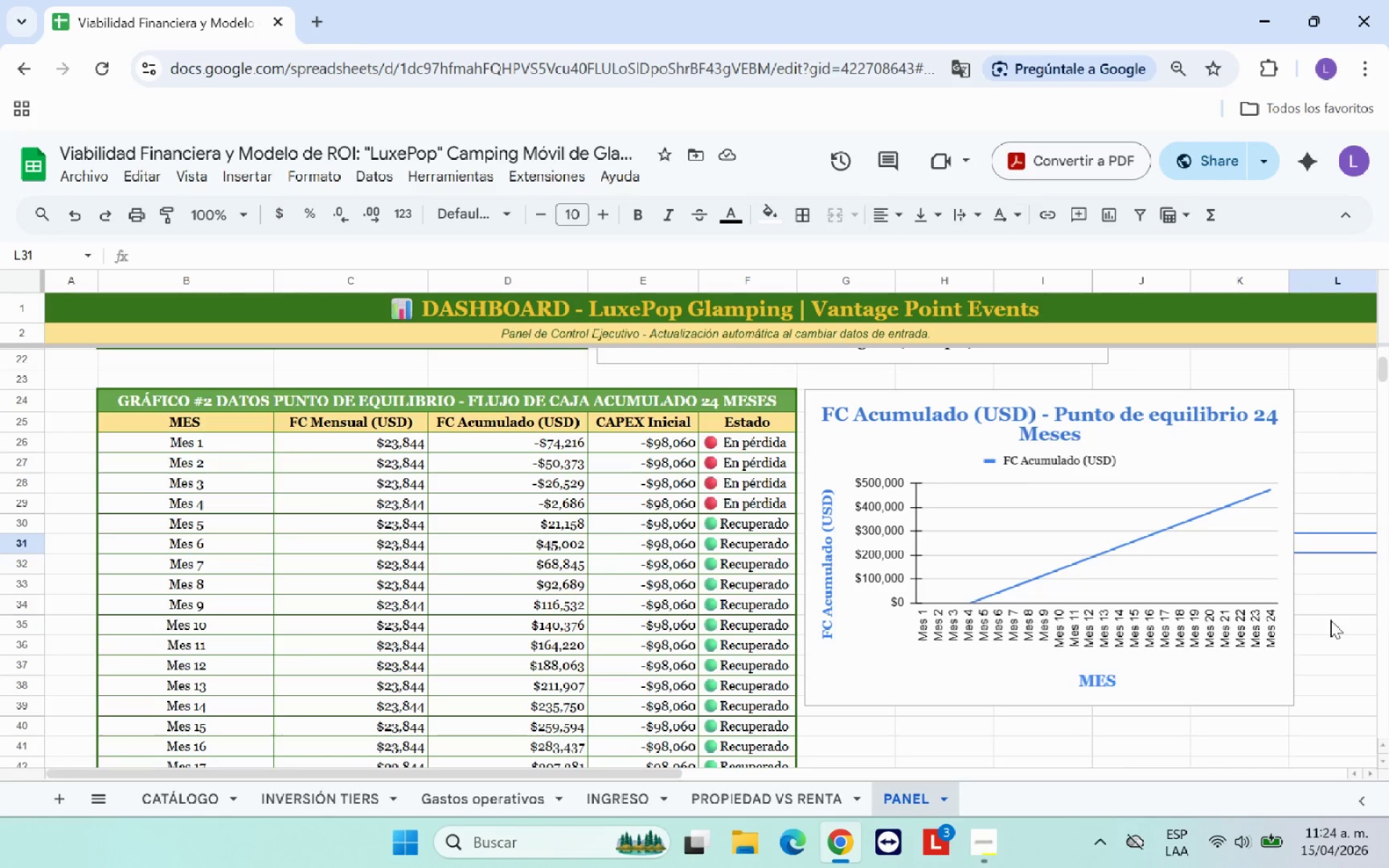 
scroll: coordinate [1330, 620], scroll_direction: up, amount: 3.0
 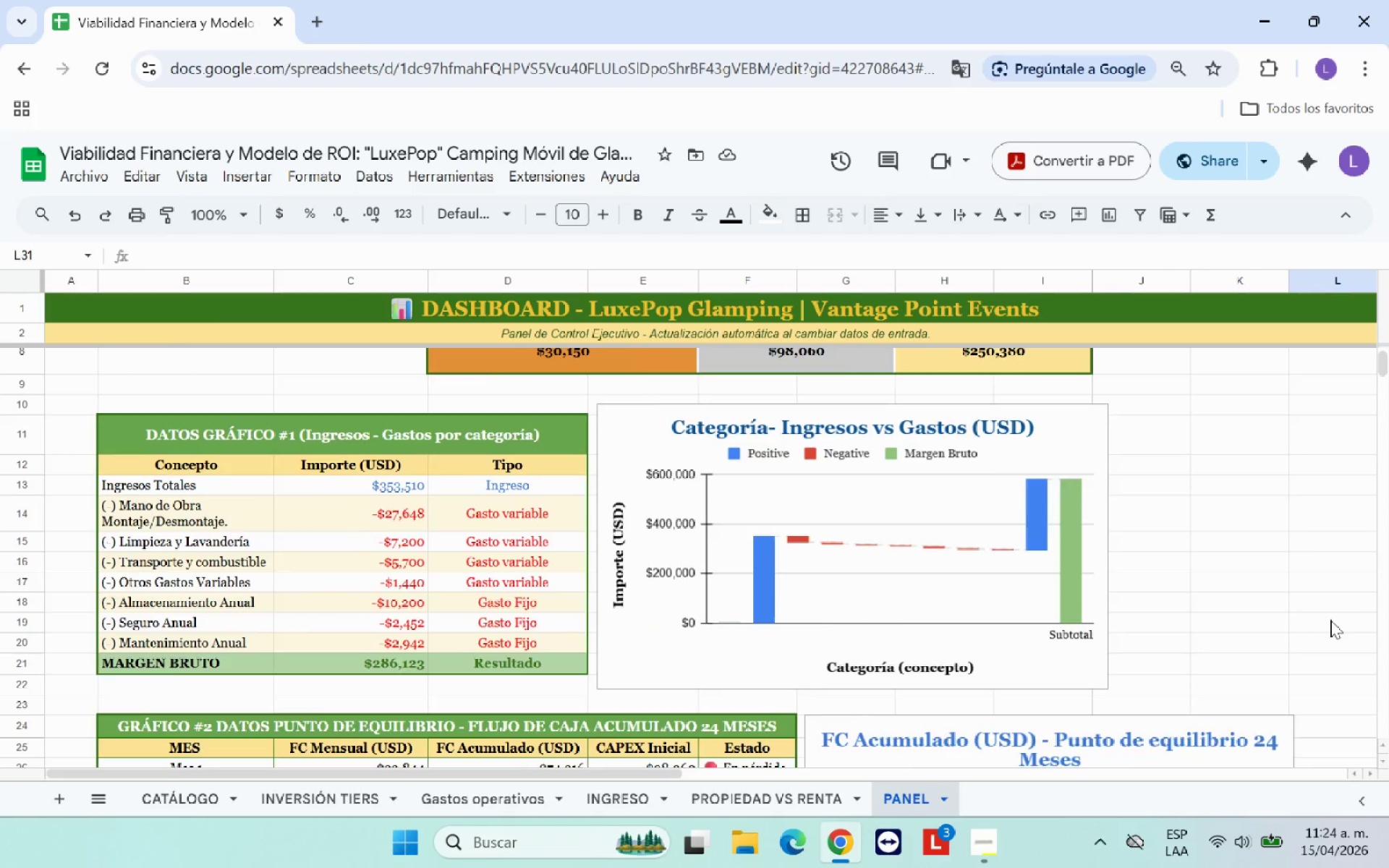 
scroll: coordinate [1330, 620], scroll_direction: down, amount: 1.0
 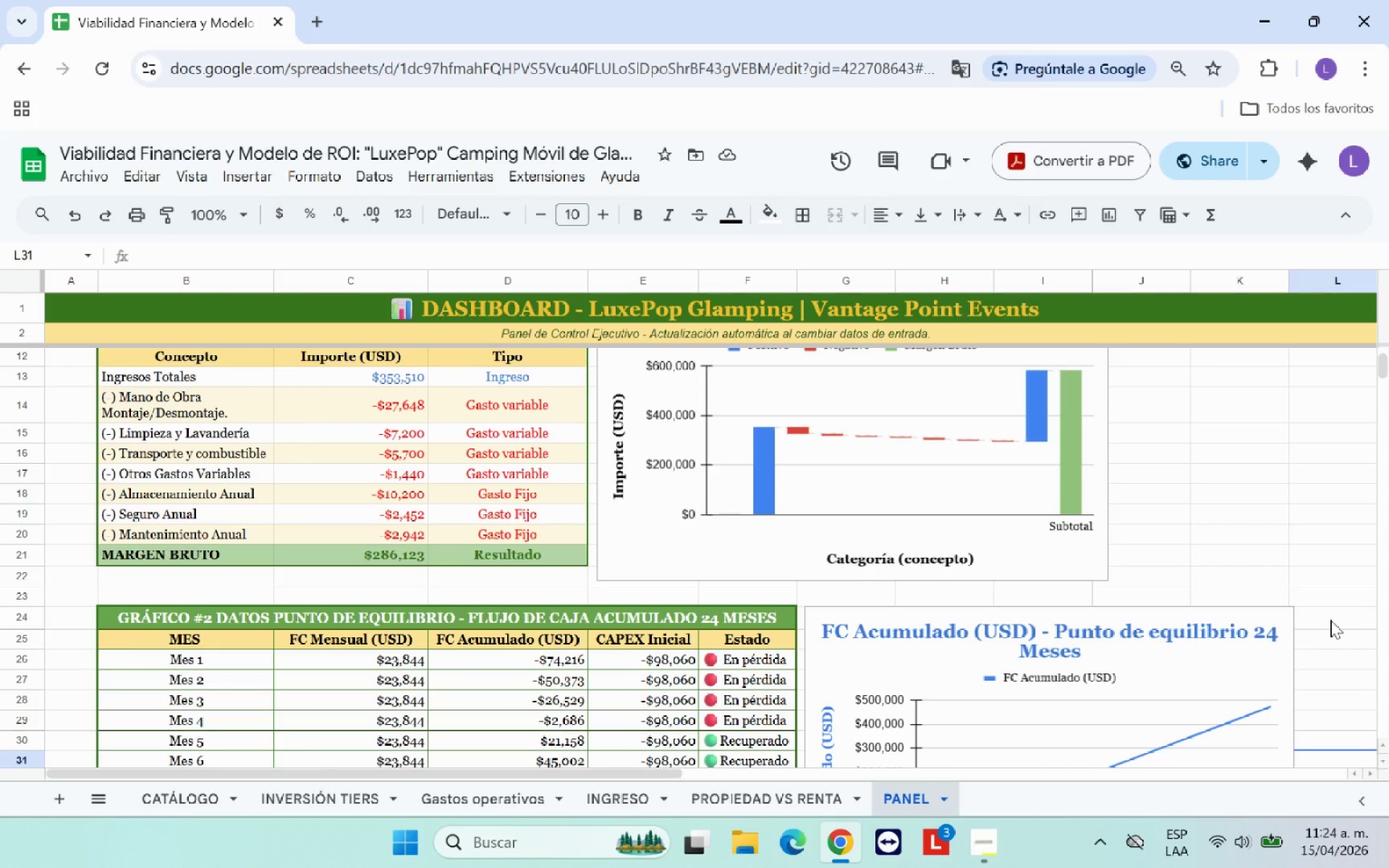 
scroll: coordinate [1330, 620], scroll_direction: up, amount: 1.0
 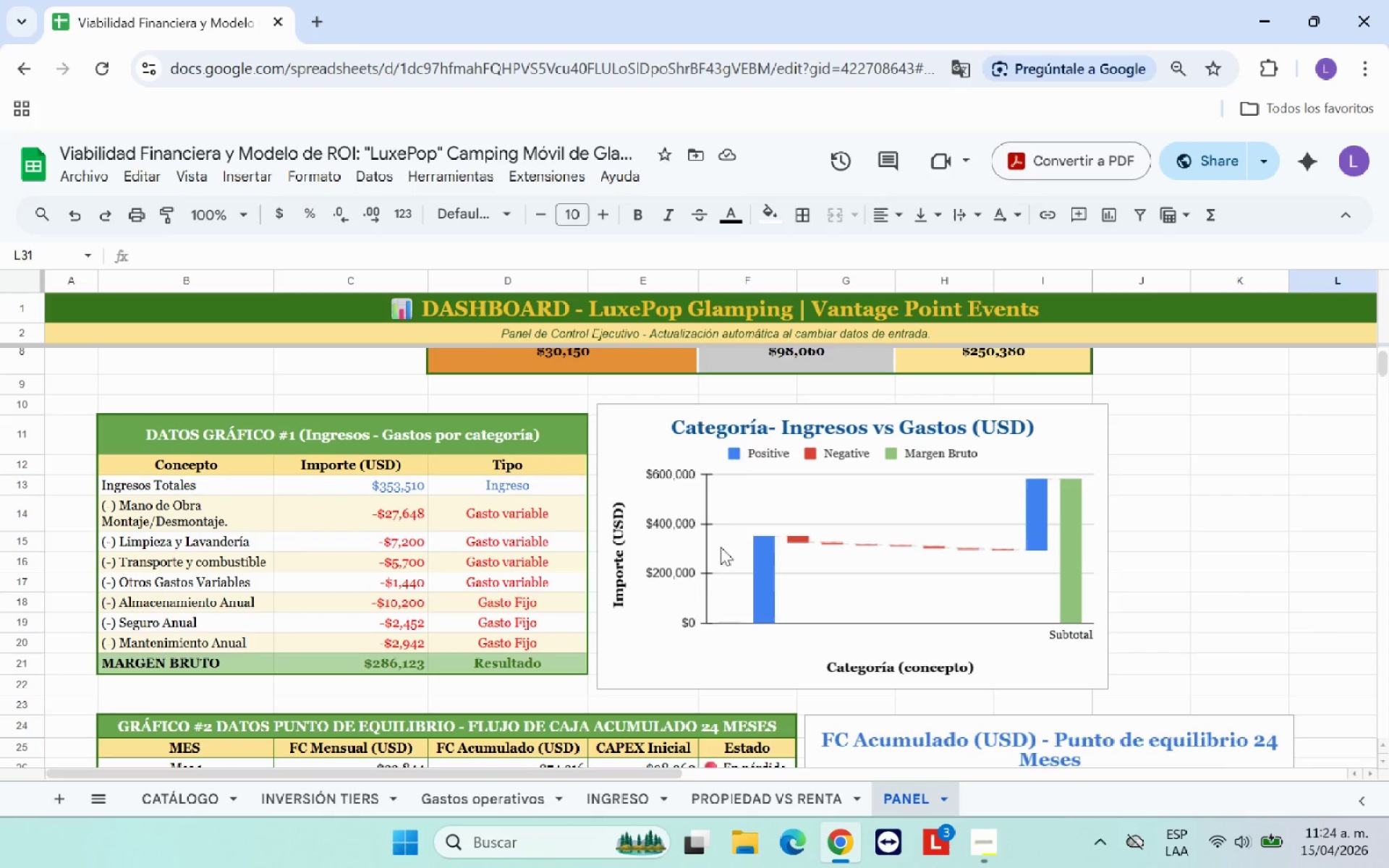 
left_click([640, 460])
 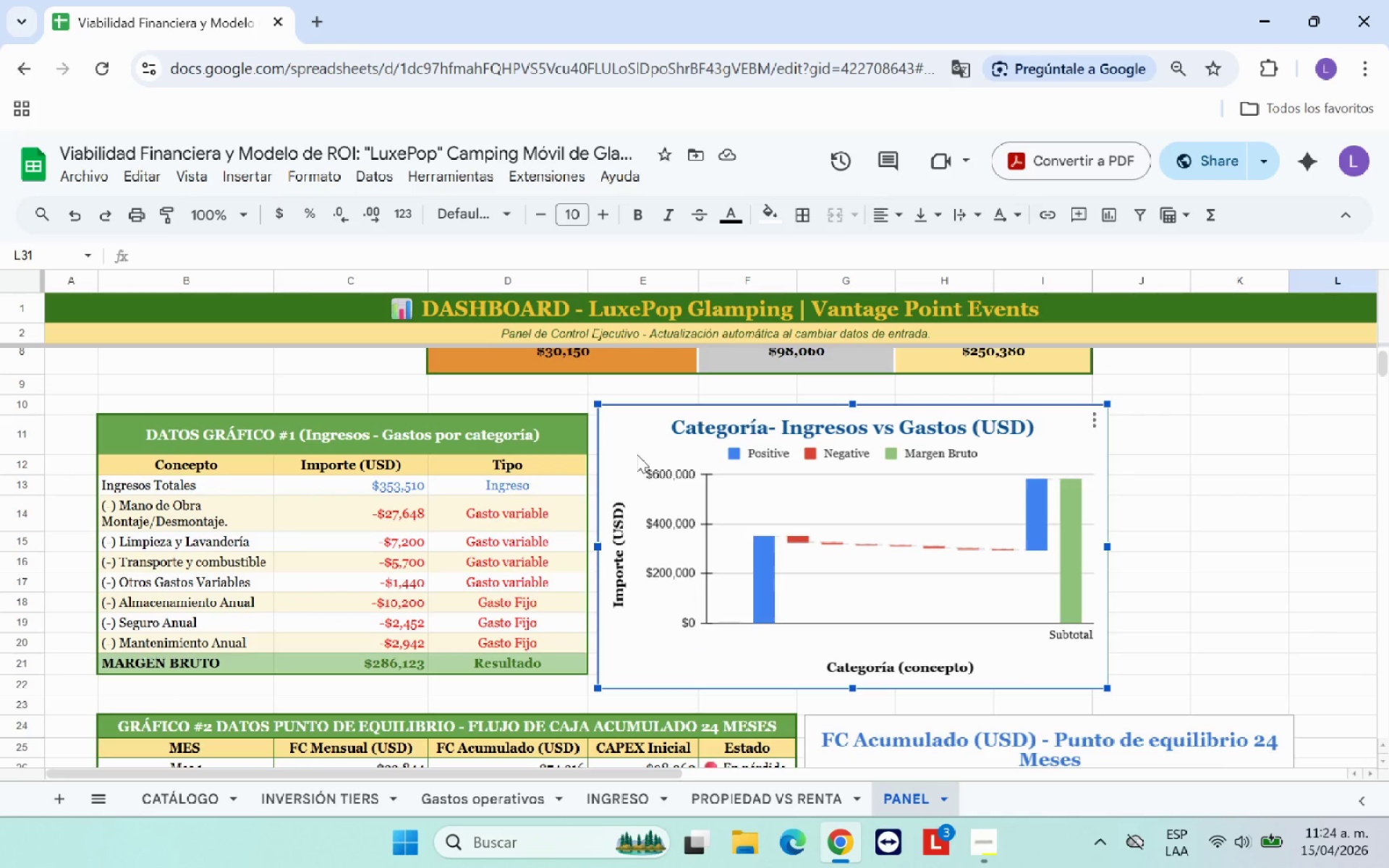 
left_click_drag(start_coordinate=[637, 454], to_coordinate=[626, 453])
 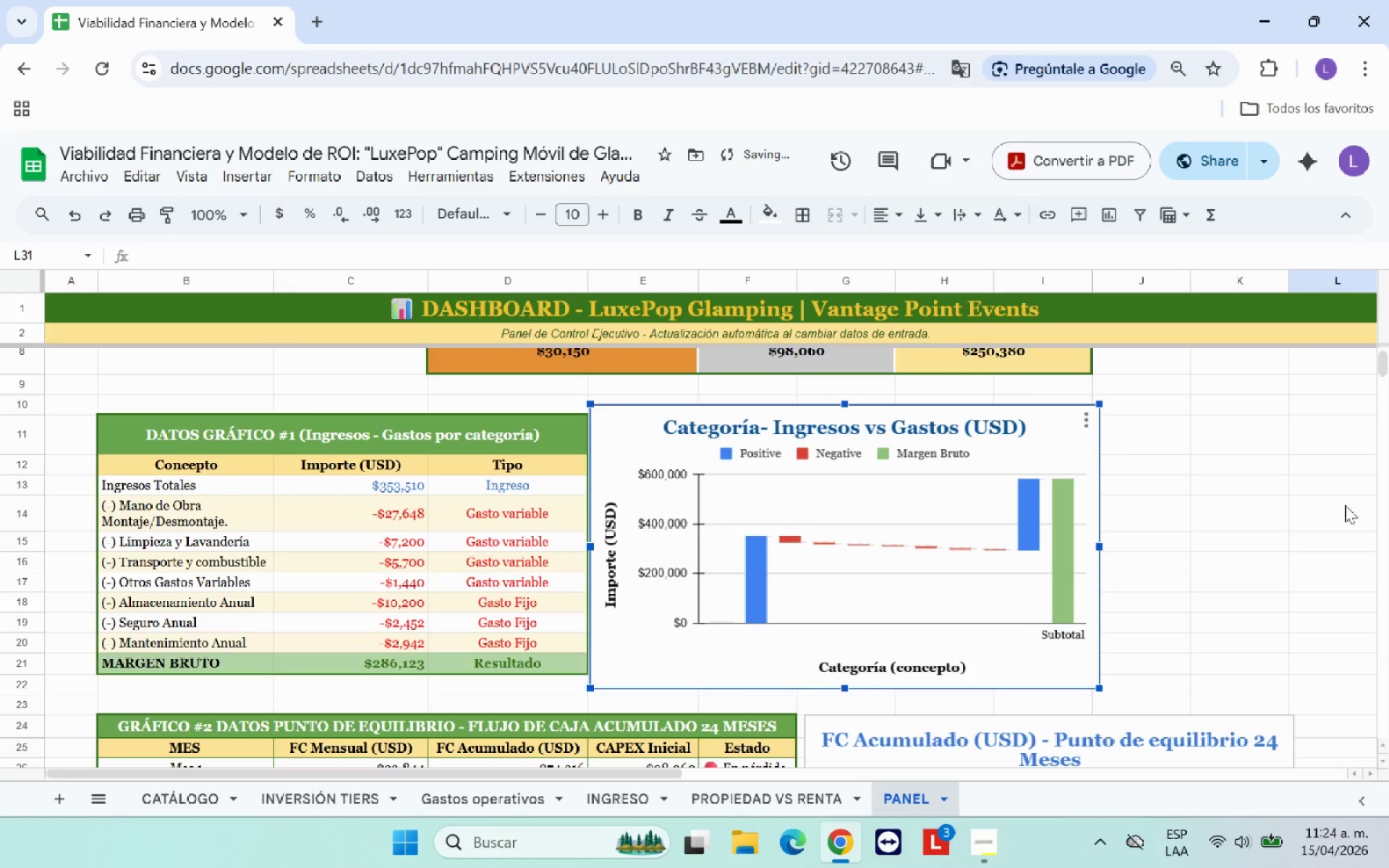 
left_click([1273, 495])
 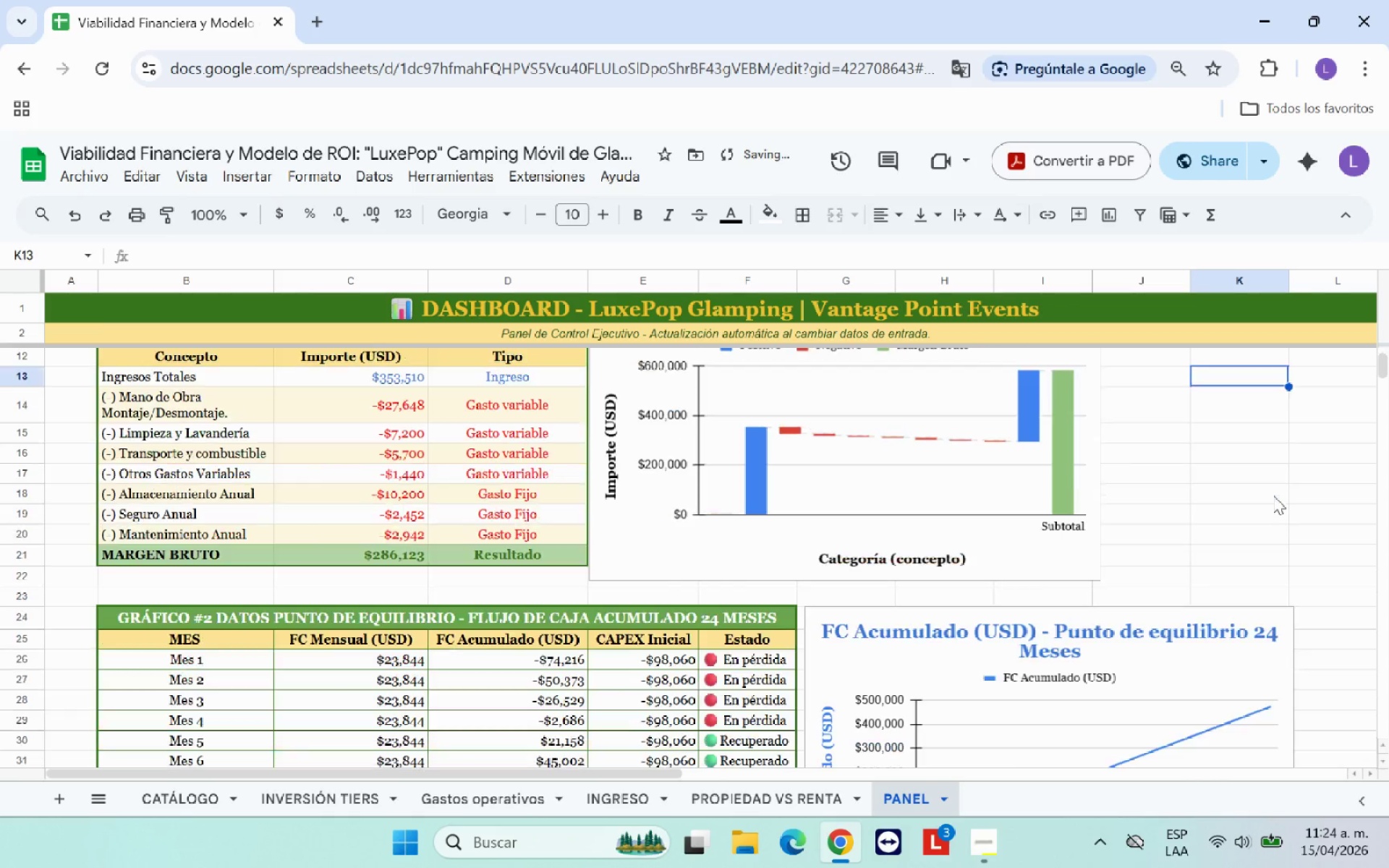 
scroll: coordinate [1273, 495], scroll_direction: down, amount: 3.0
 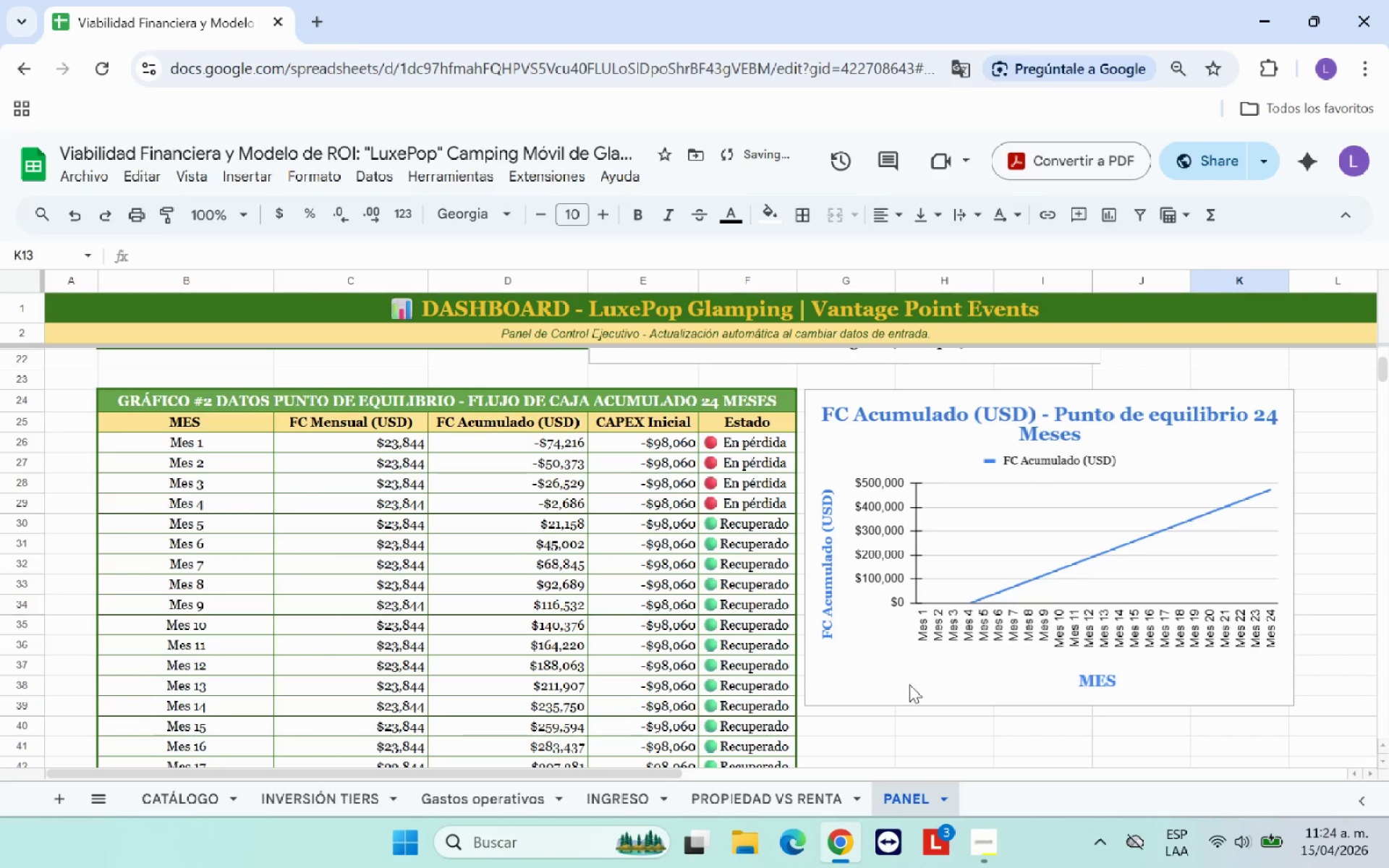 
left_click([909, 684])
 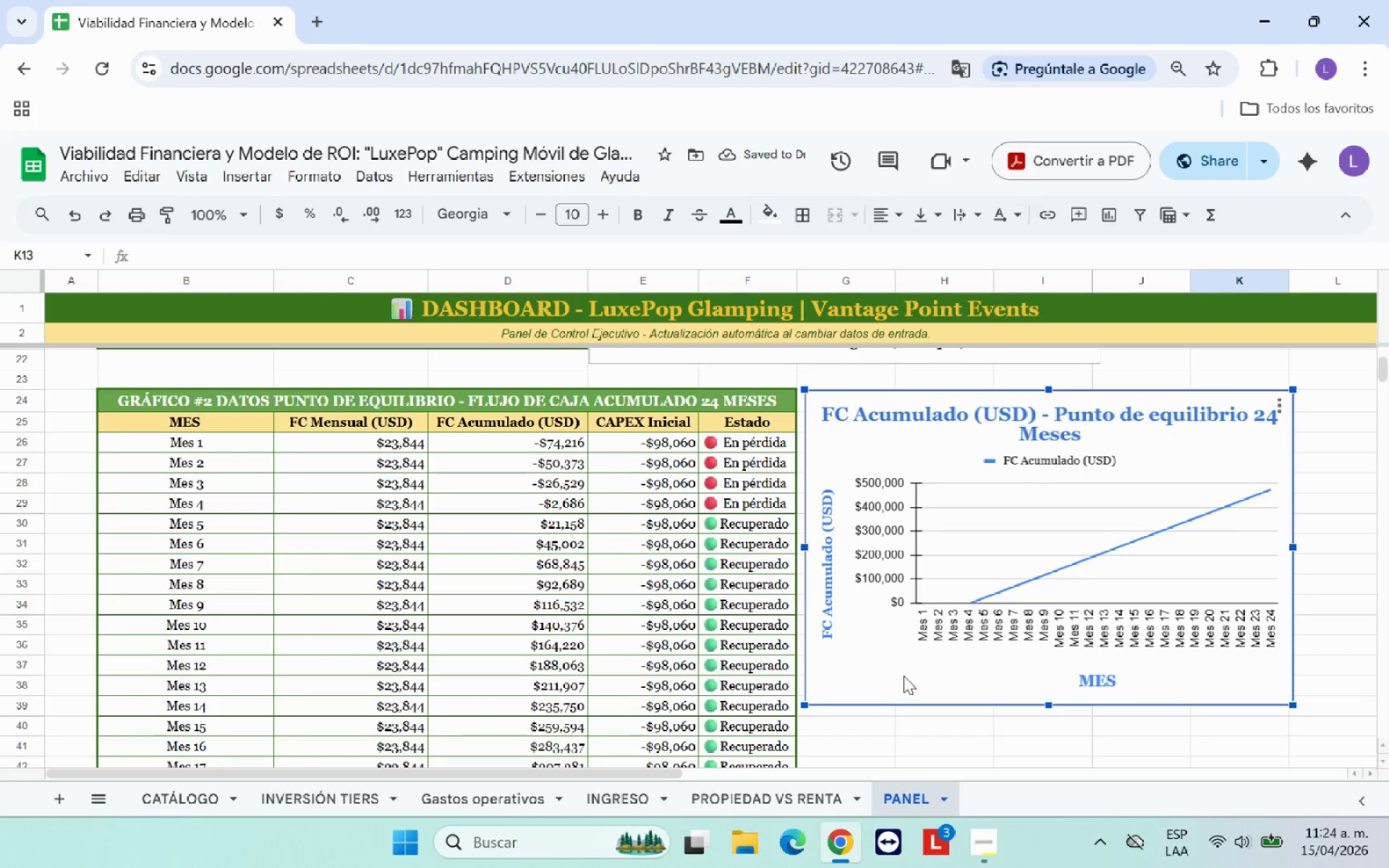 
left_click_drag(start_coordinate=[904, 676], to_coordinate=[891, 675])
 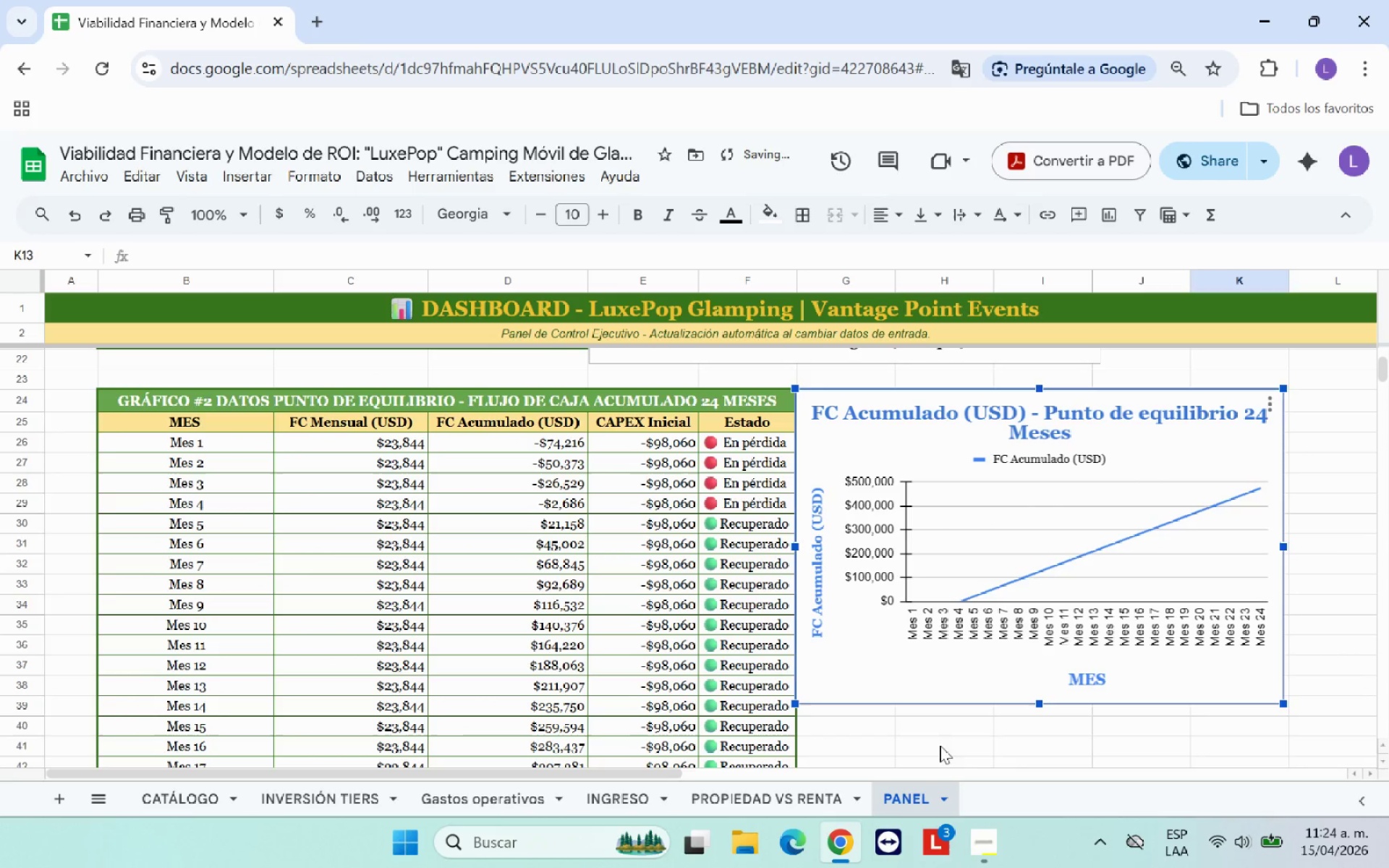 
left_click([964, 752])
 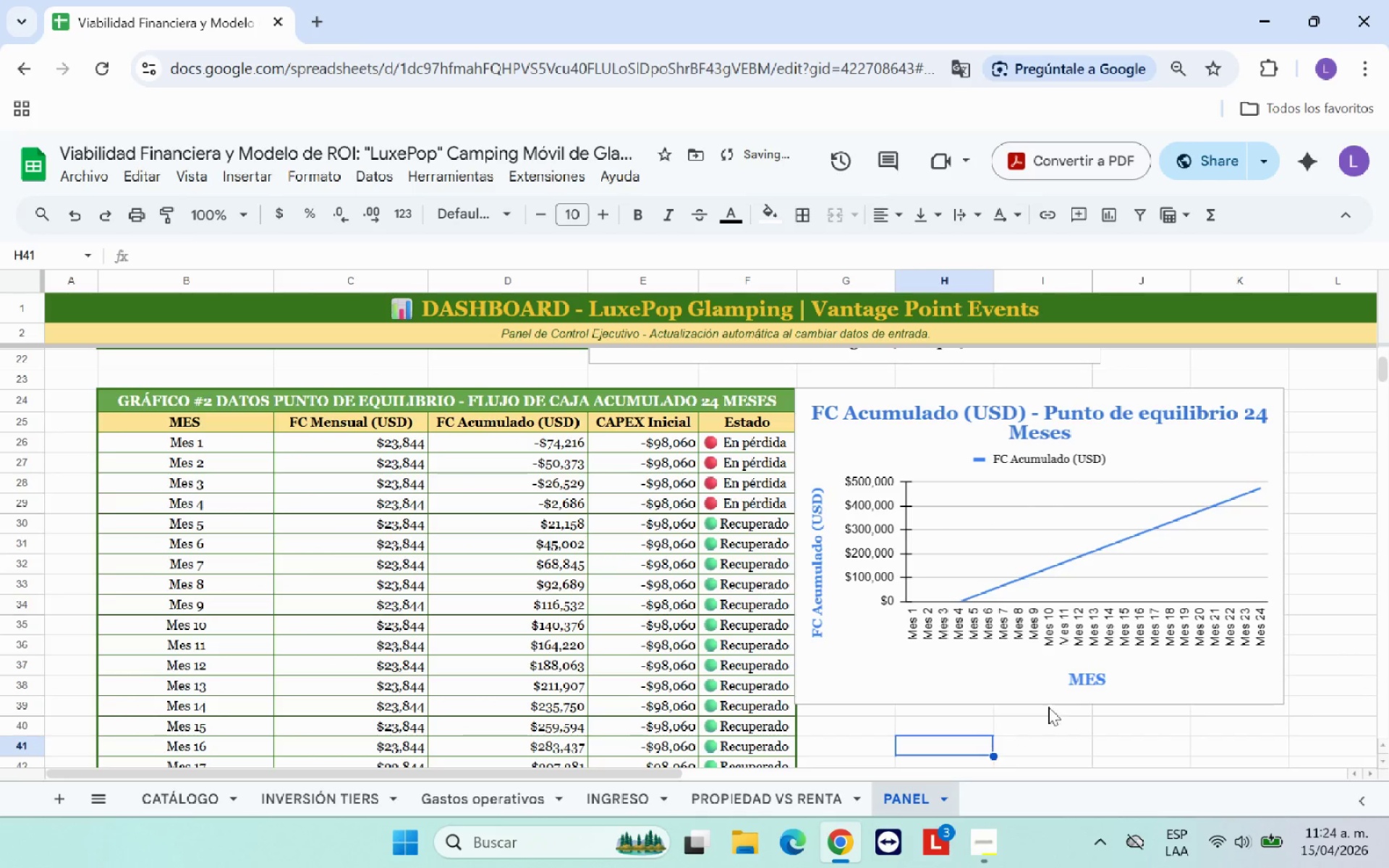 
scroll: coordinate [1055, 702], scroll_direction: up, amount: 7.0
 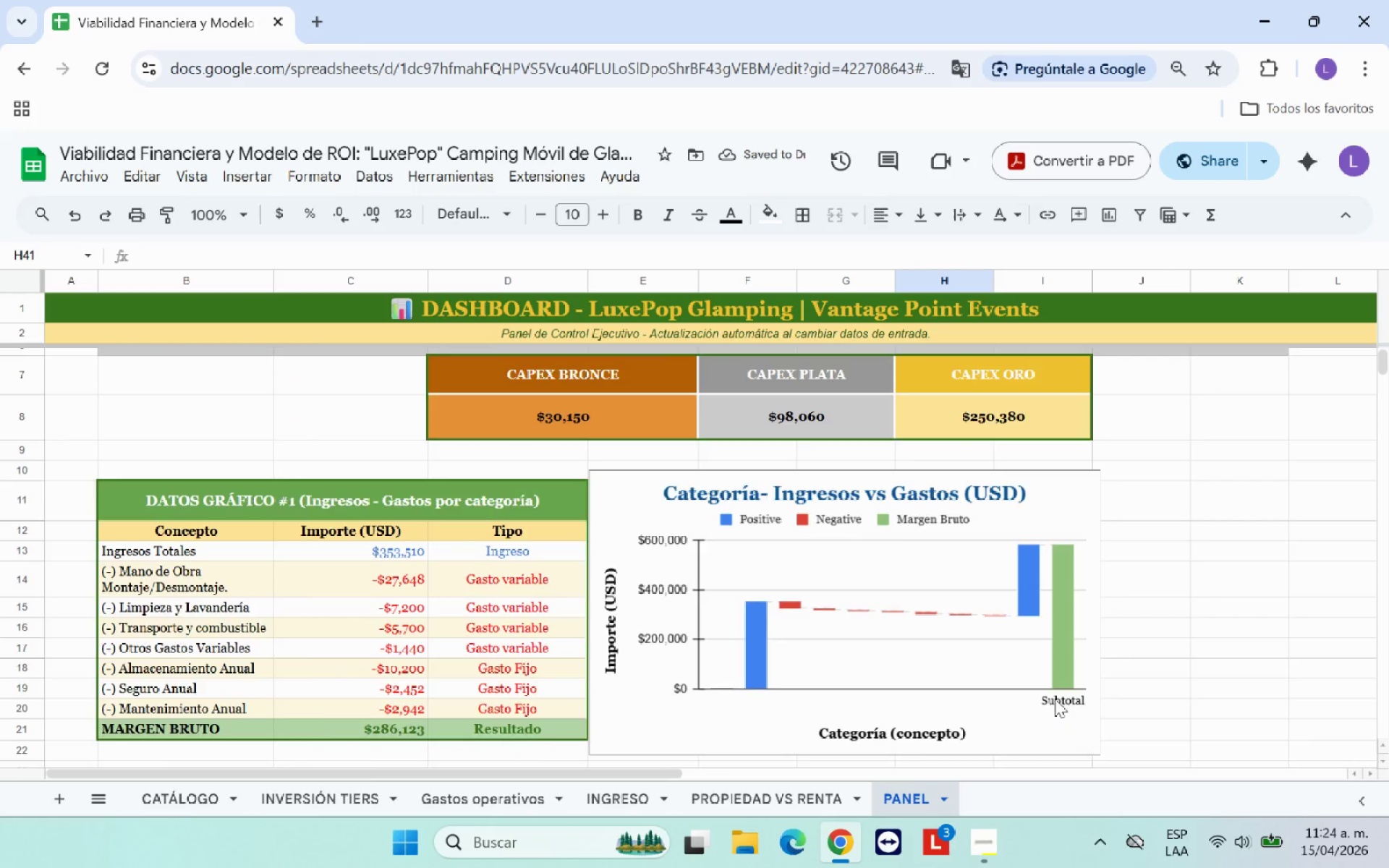 
scroll: coordinate [1055, 699], scroll_direction: down, amount: 4.0
 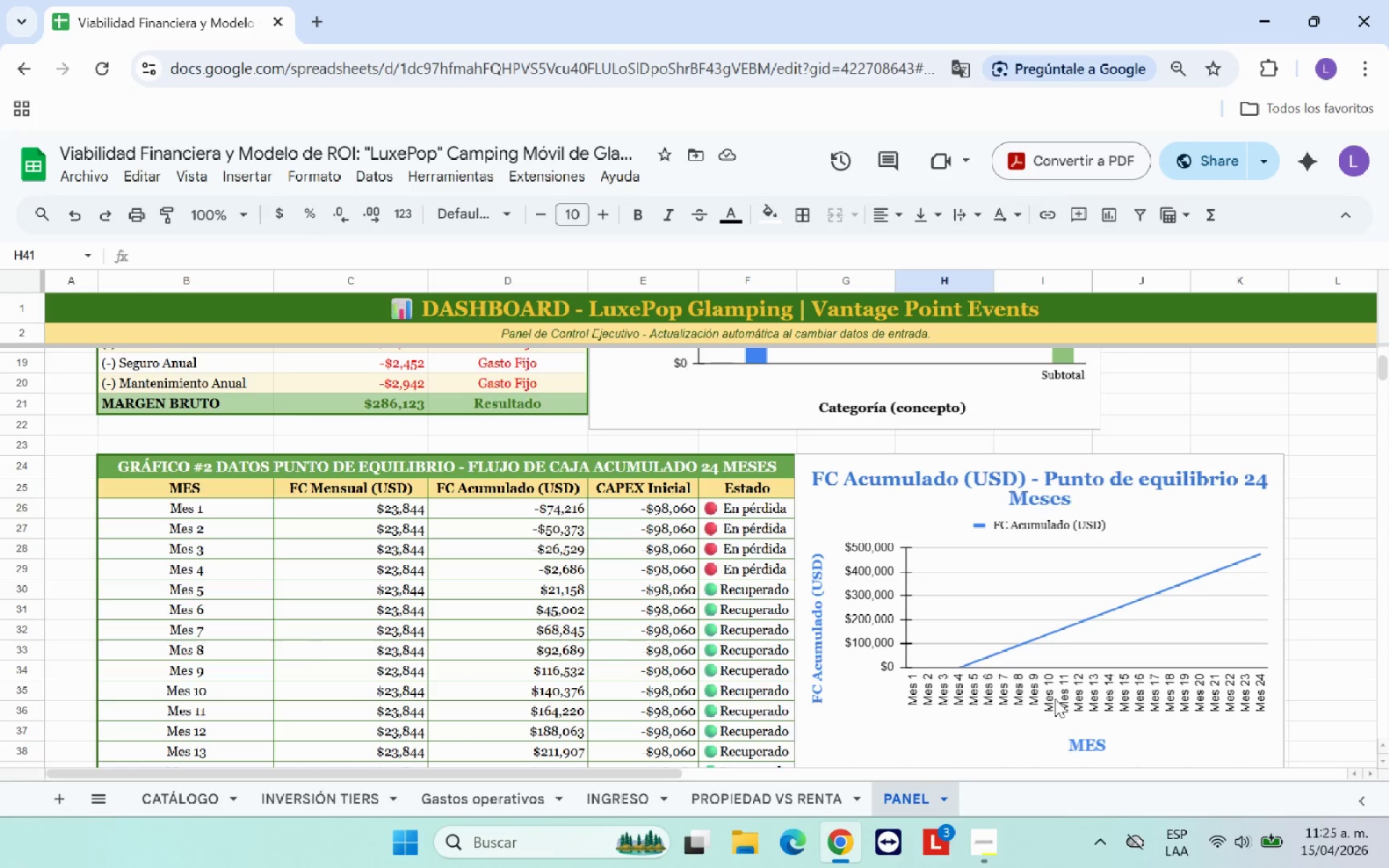 
wait(17.46)
 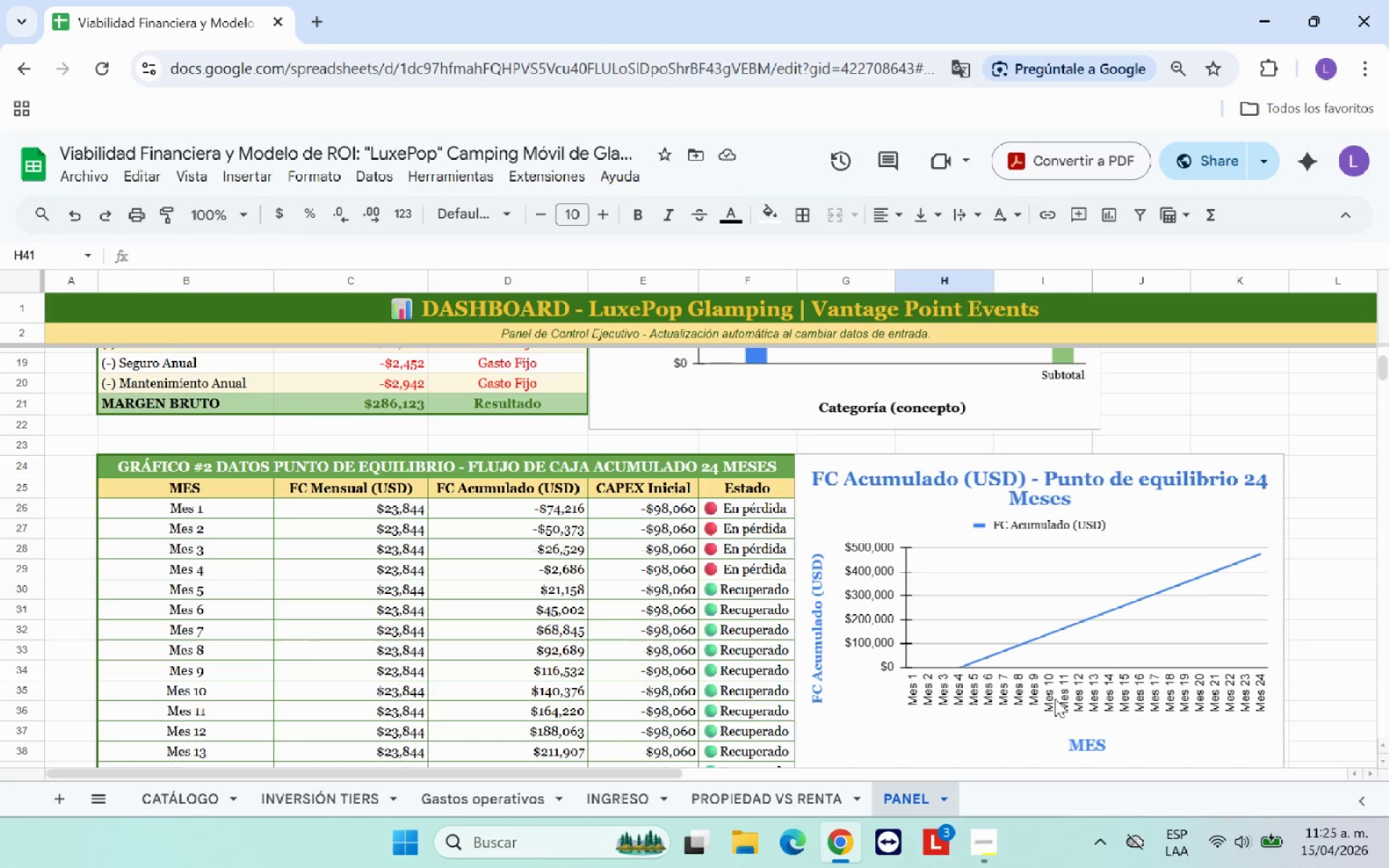 
left_click([1223, 421])
 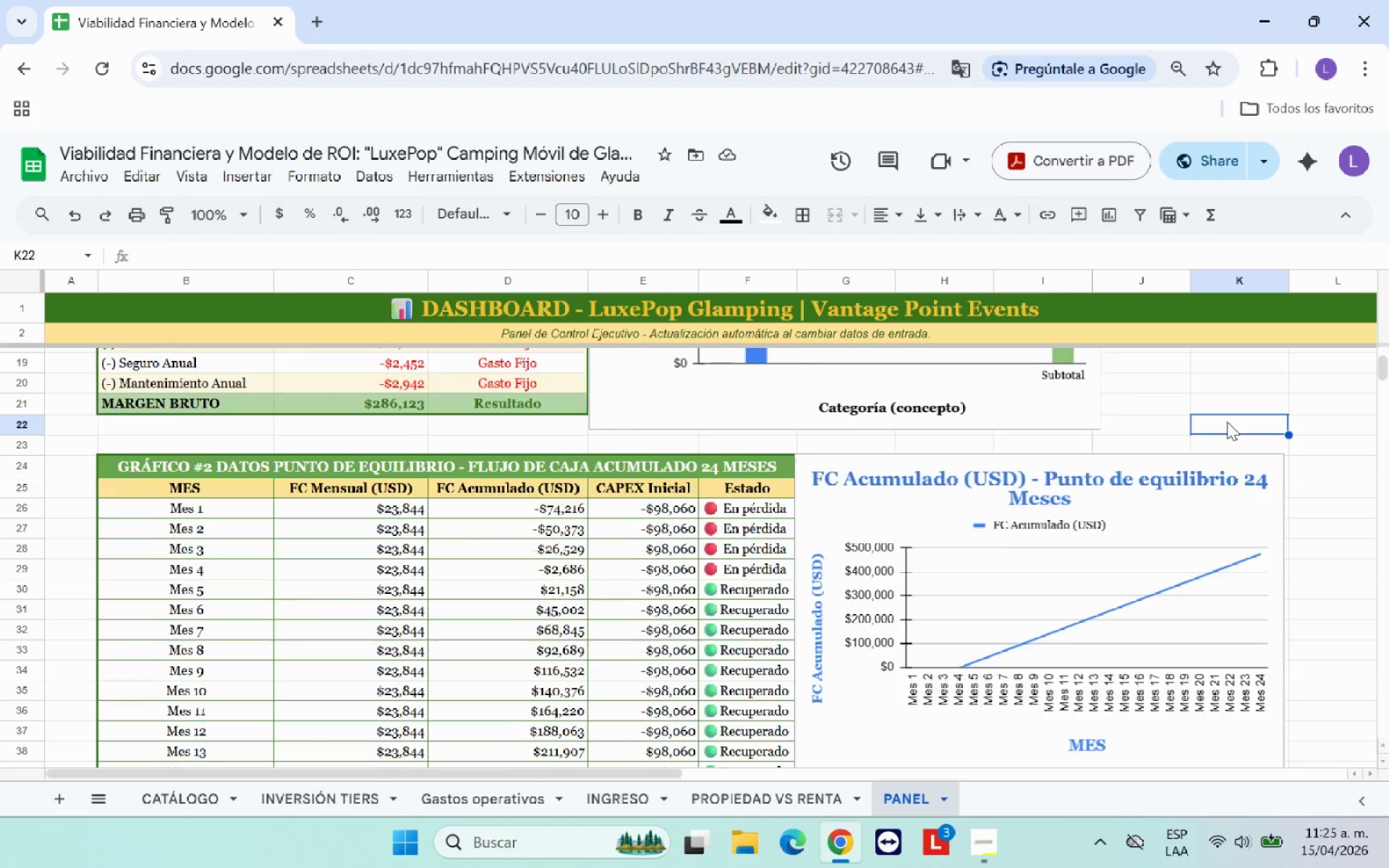 
scroll: coordinate [1196, 563], scroll_direction: up, amount: 8.0
 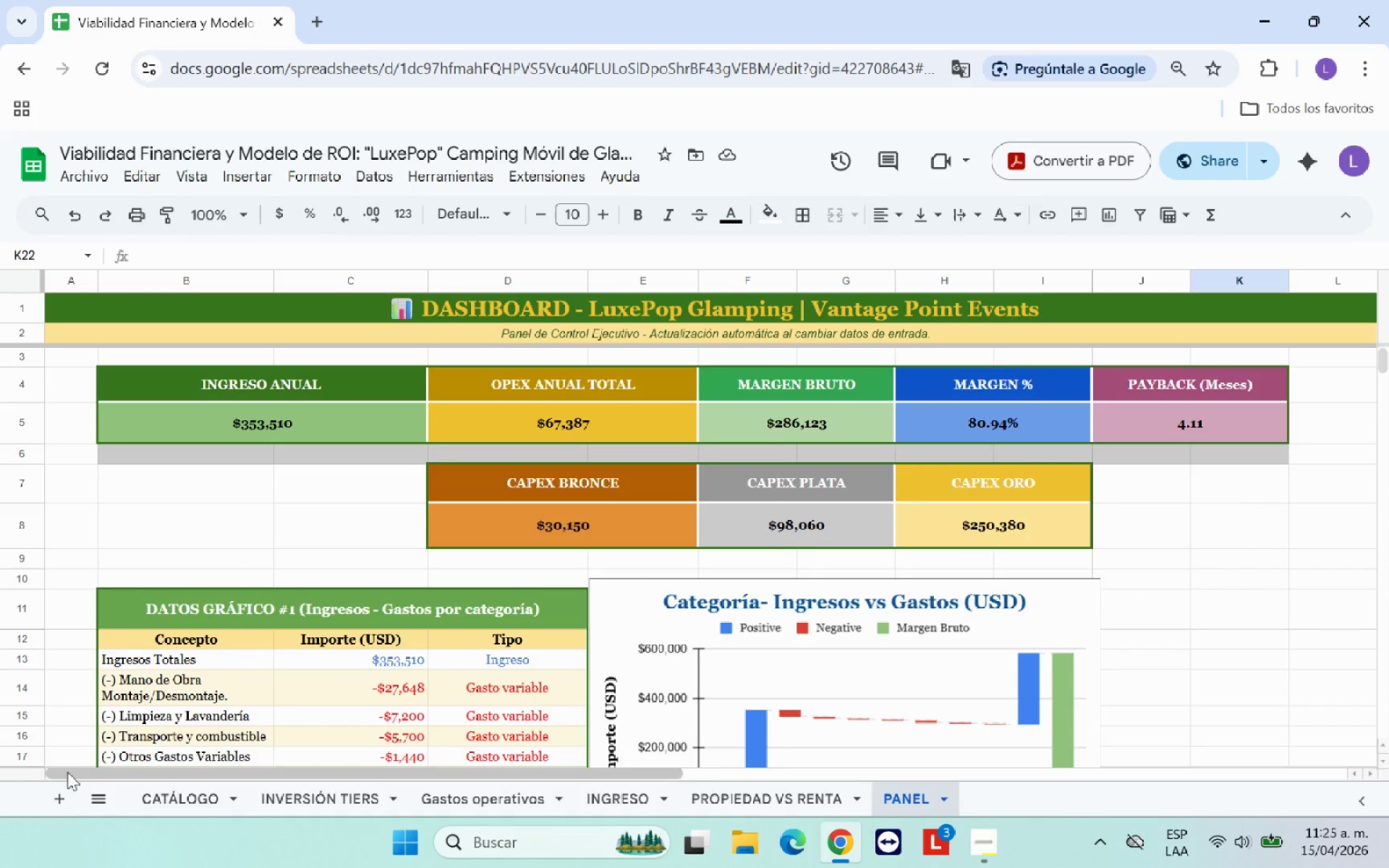 
left_click([37, 800])
 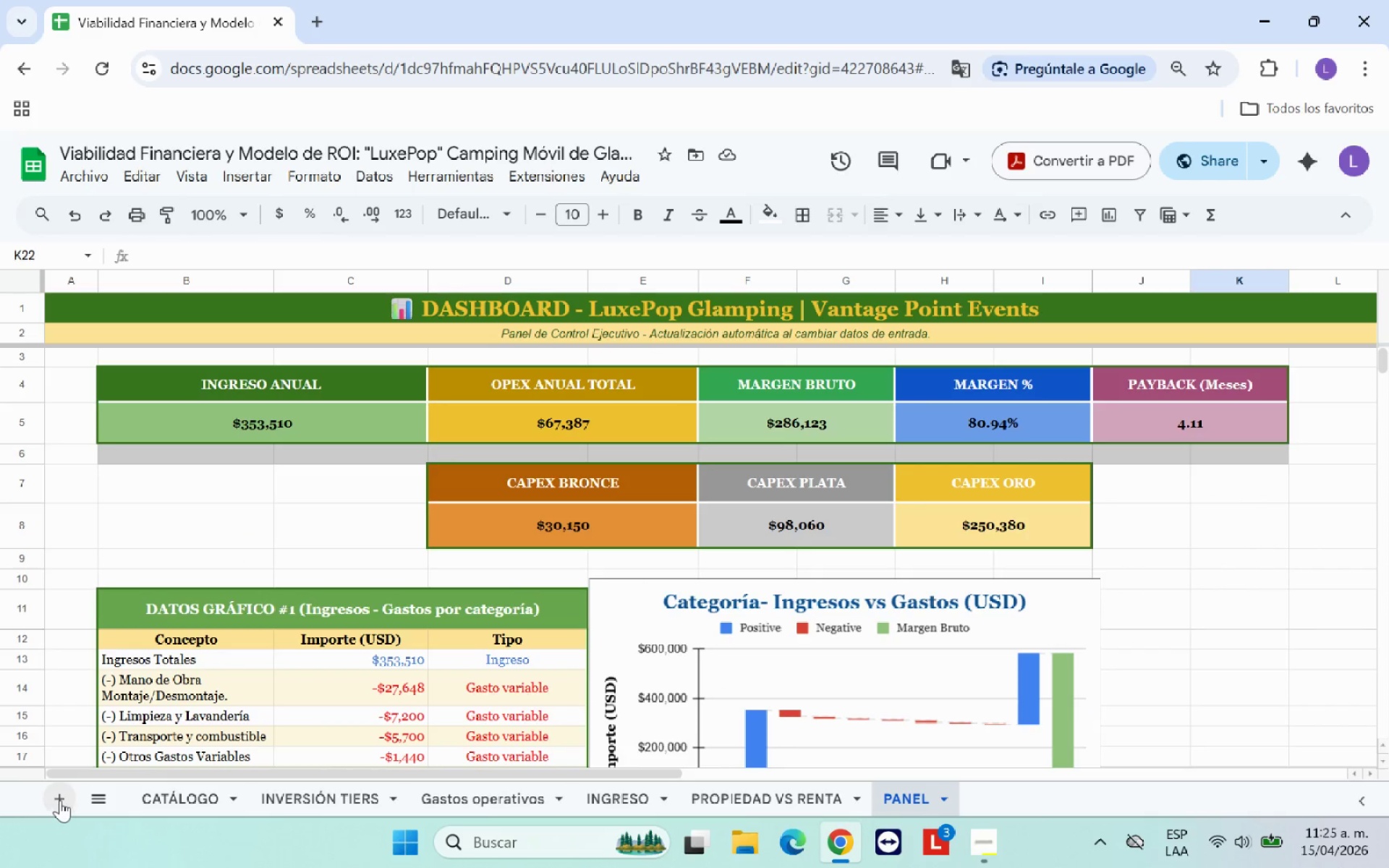 
left_click([60, 800])
 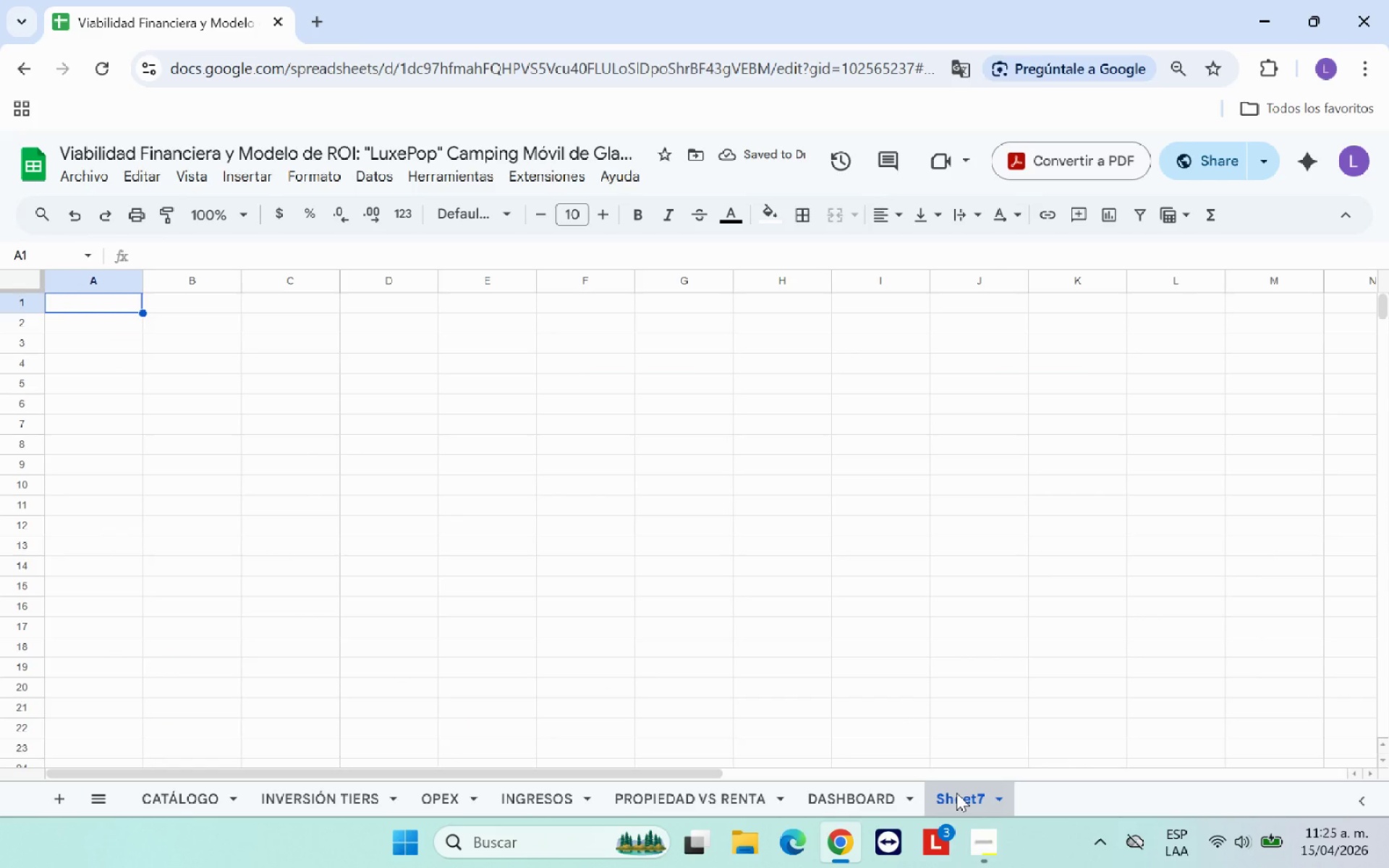 
double_click([961, 801])
 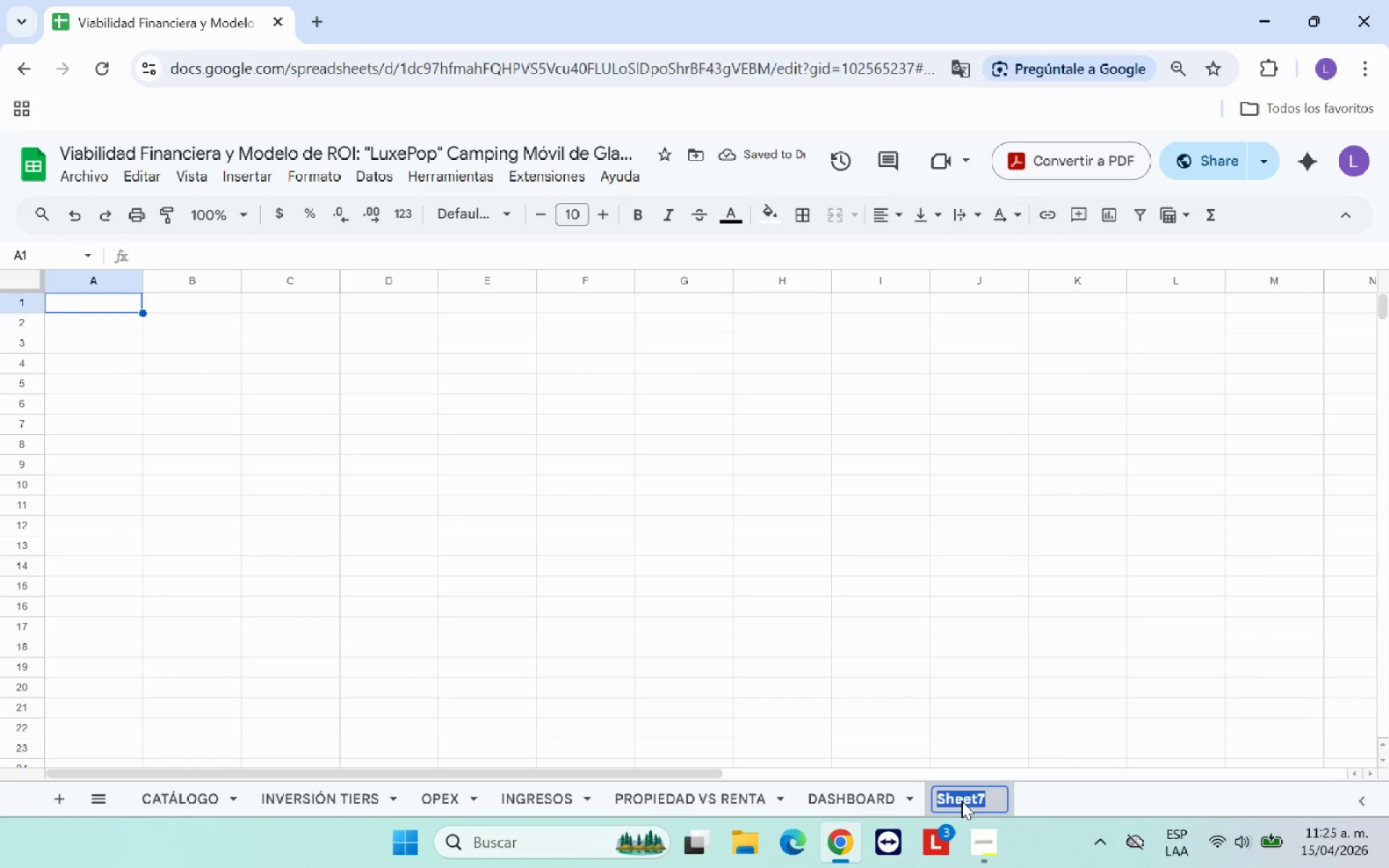 
type(RESUMEN EJECUTIVO)
 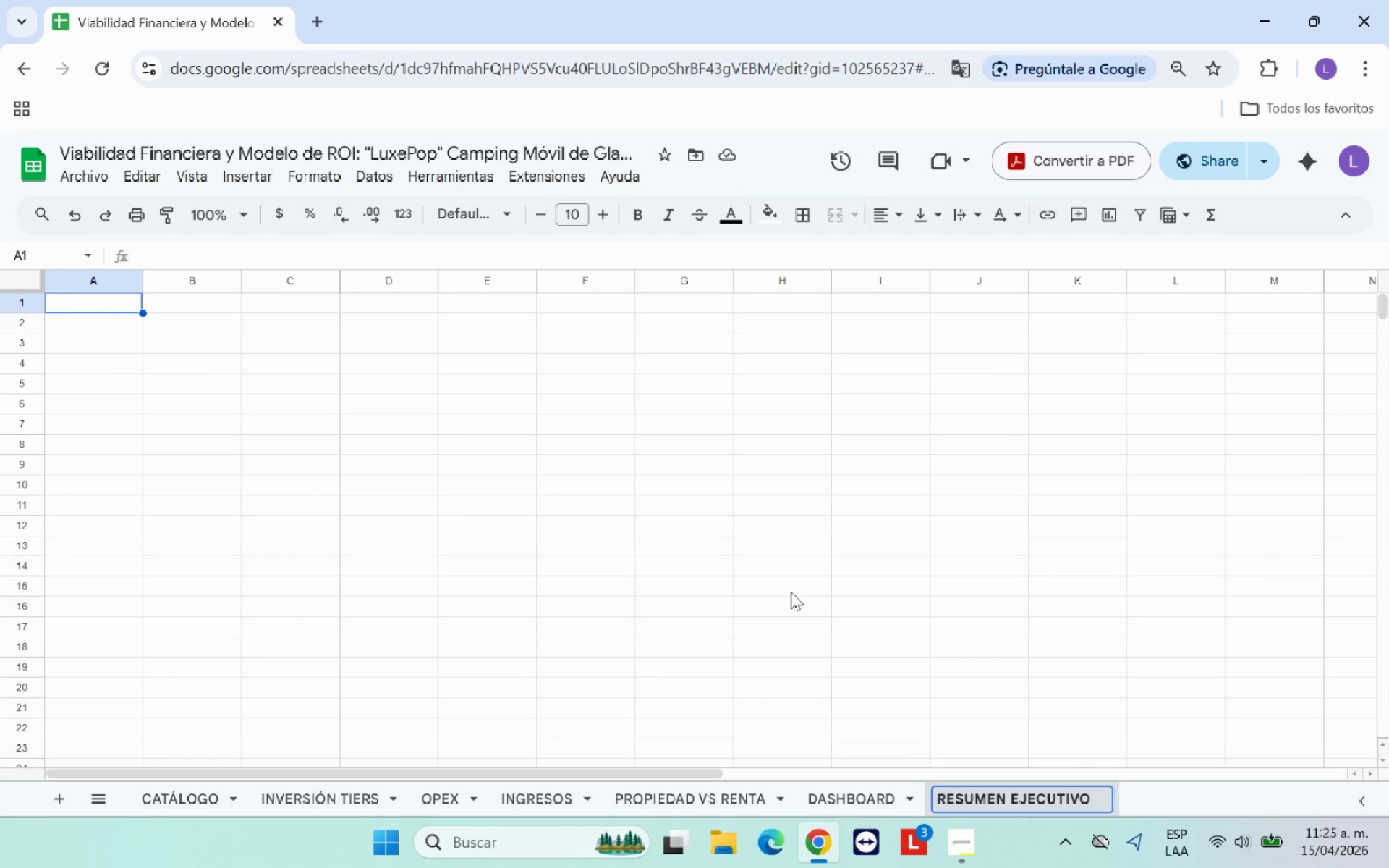 
left_click([683, 462])
 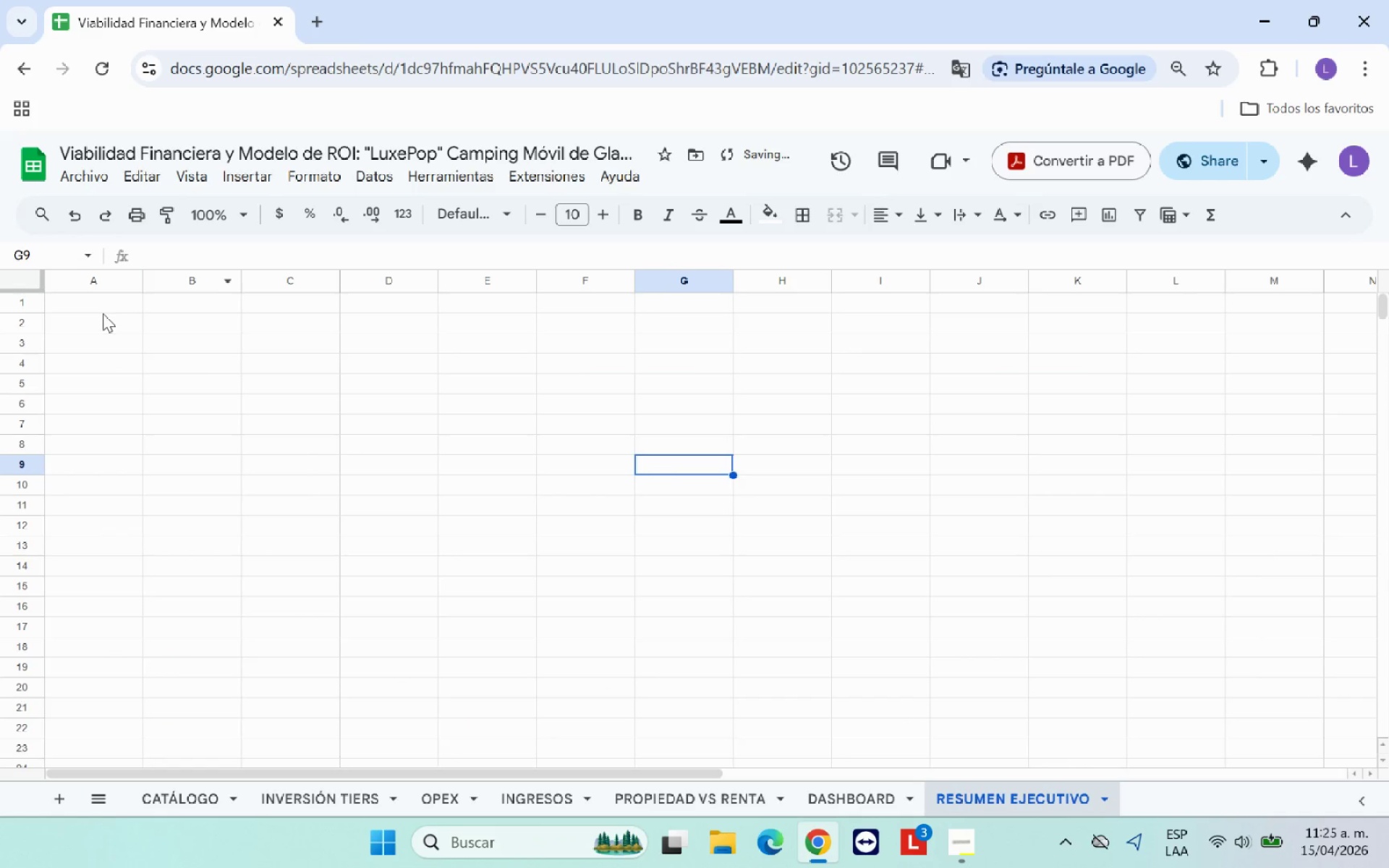 
left_click([124, 308])
 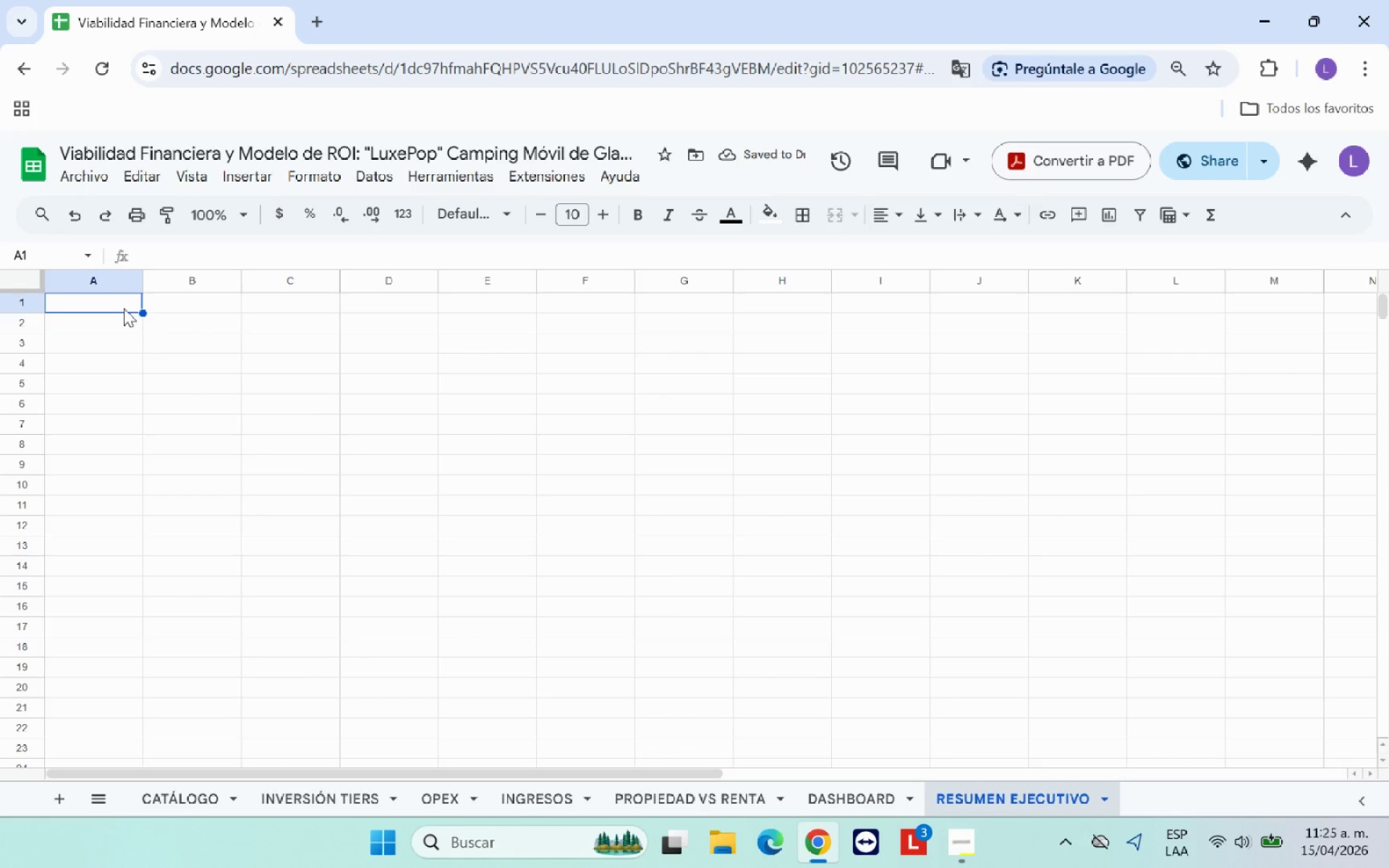 
type(LUXE )
key(Backspace)
type(POP - CAMPING MOVIL de )
key(Backspace)
key(Backspace)
key(Backspace)
type(DE CA)
key(Backspace)
key(Backspace)
type(GLAMPING DE LUJO )
 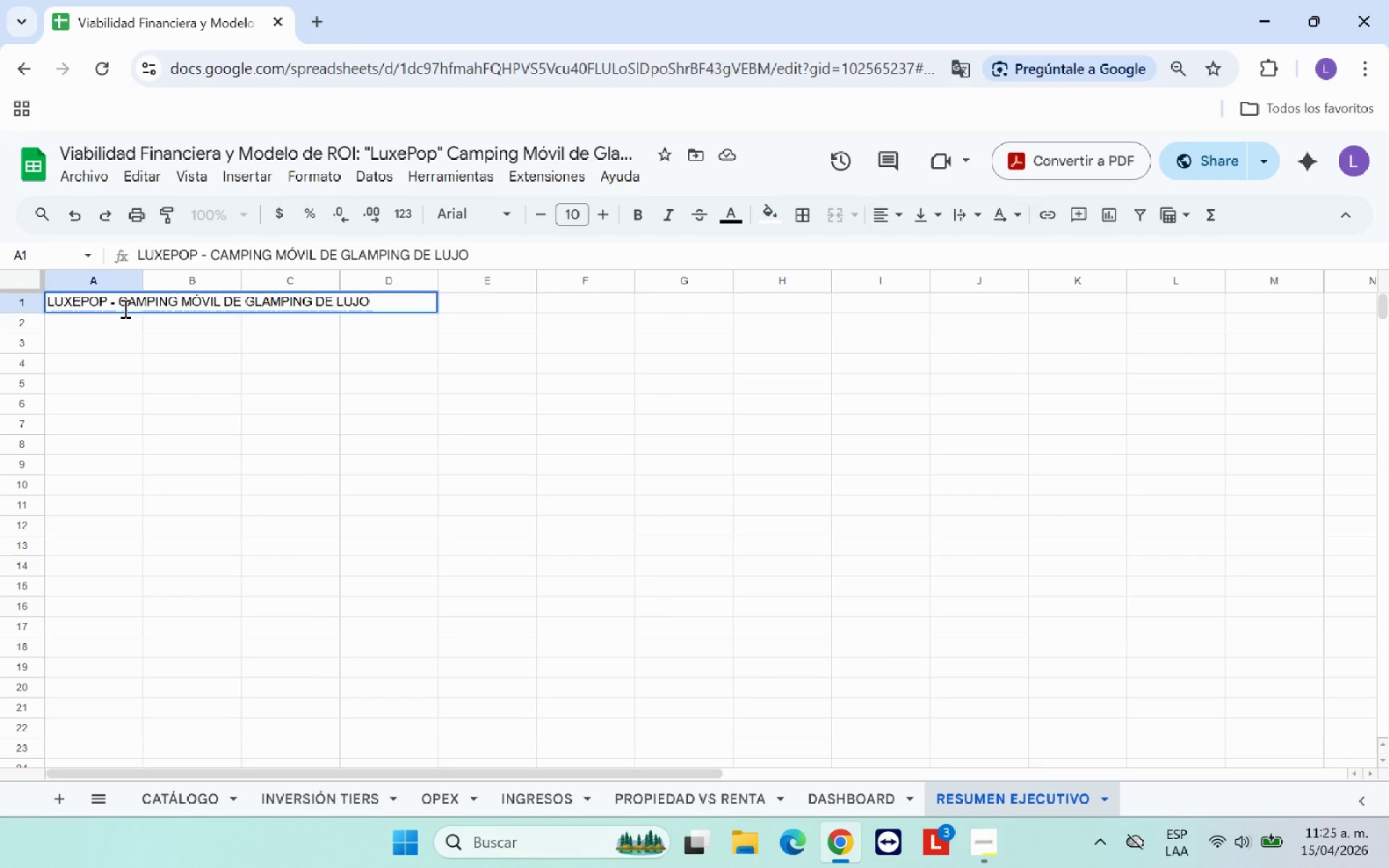 
hold_key(key=Semicolon, duration=0.33)
 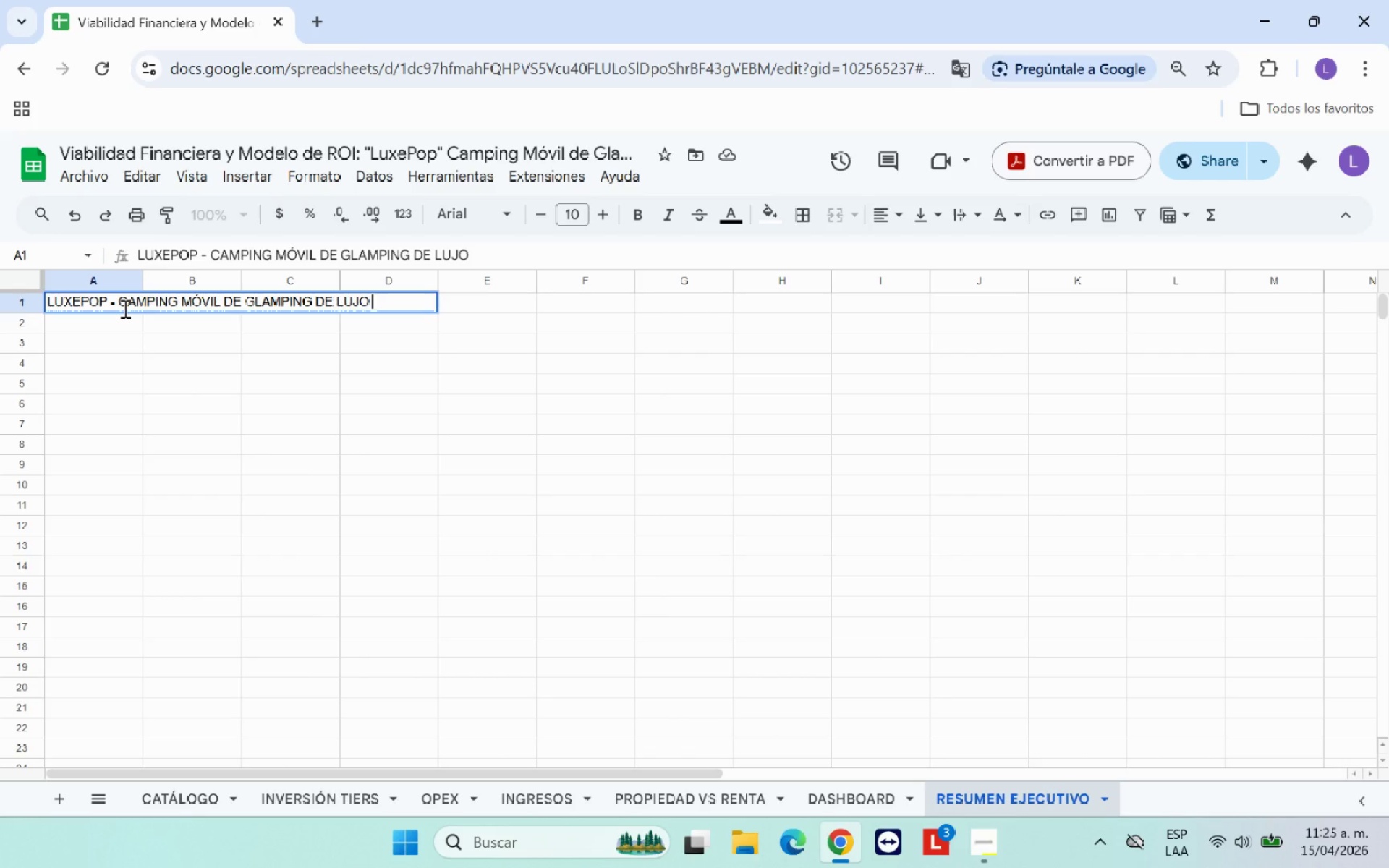 
wait(5.23)
 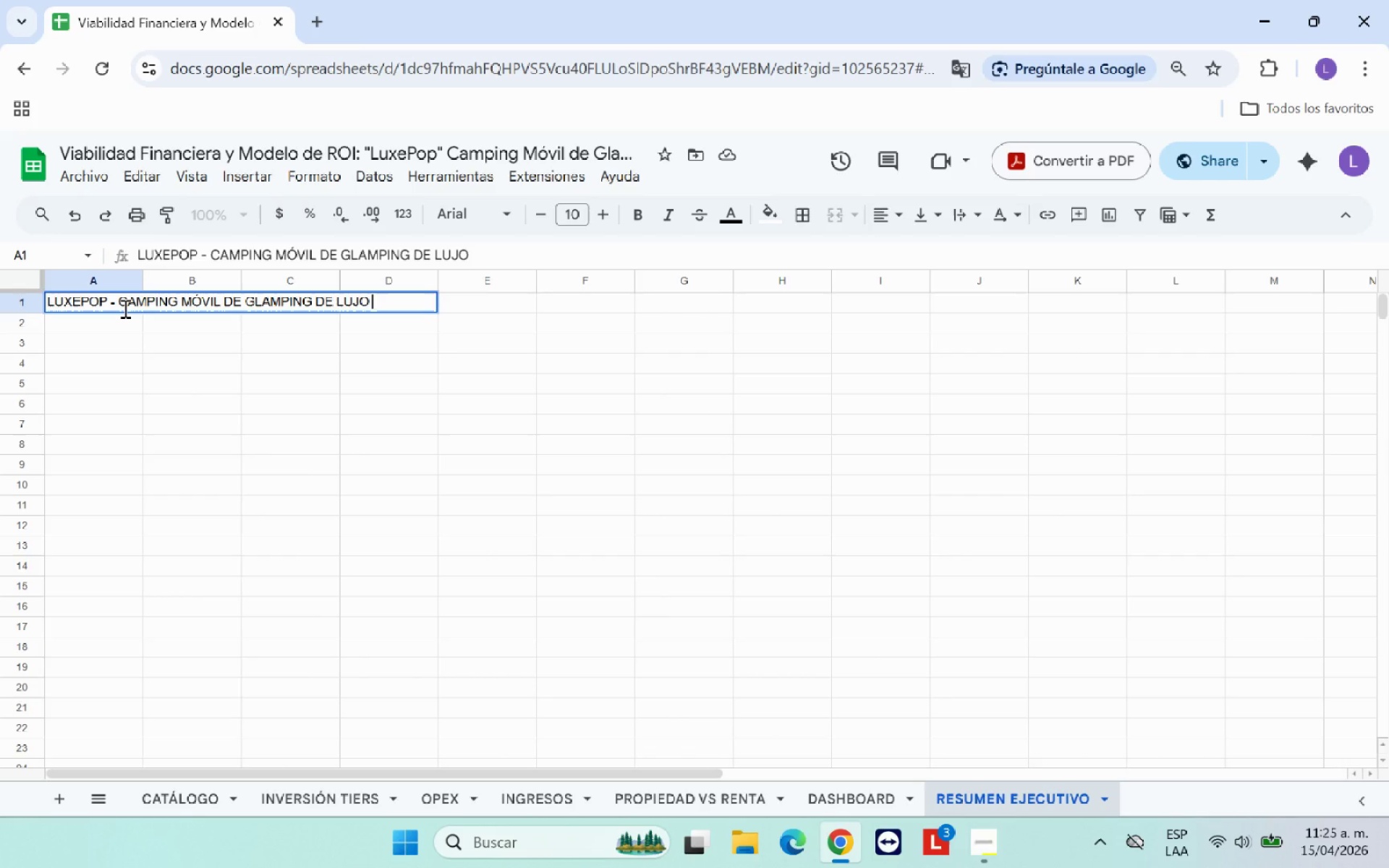 
left_click_drag(start_coordinate=[125, 299], to_coordinate=[700, 307])
 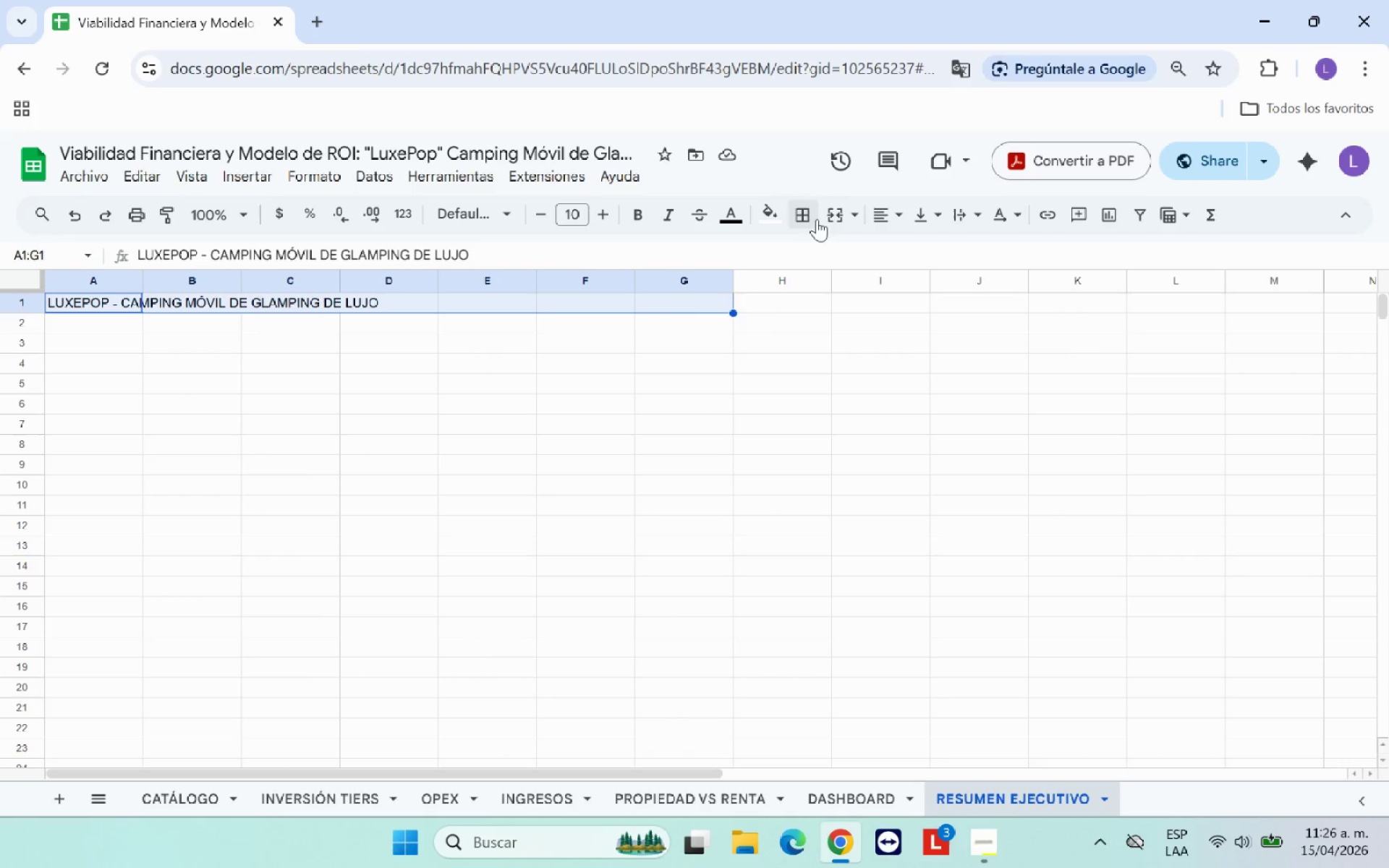 
left_click([825, 216])
 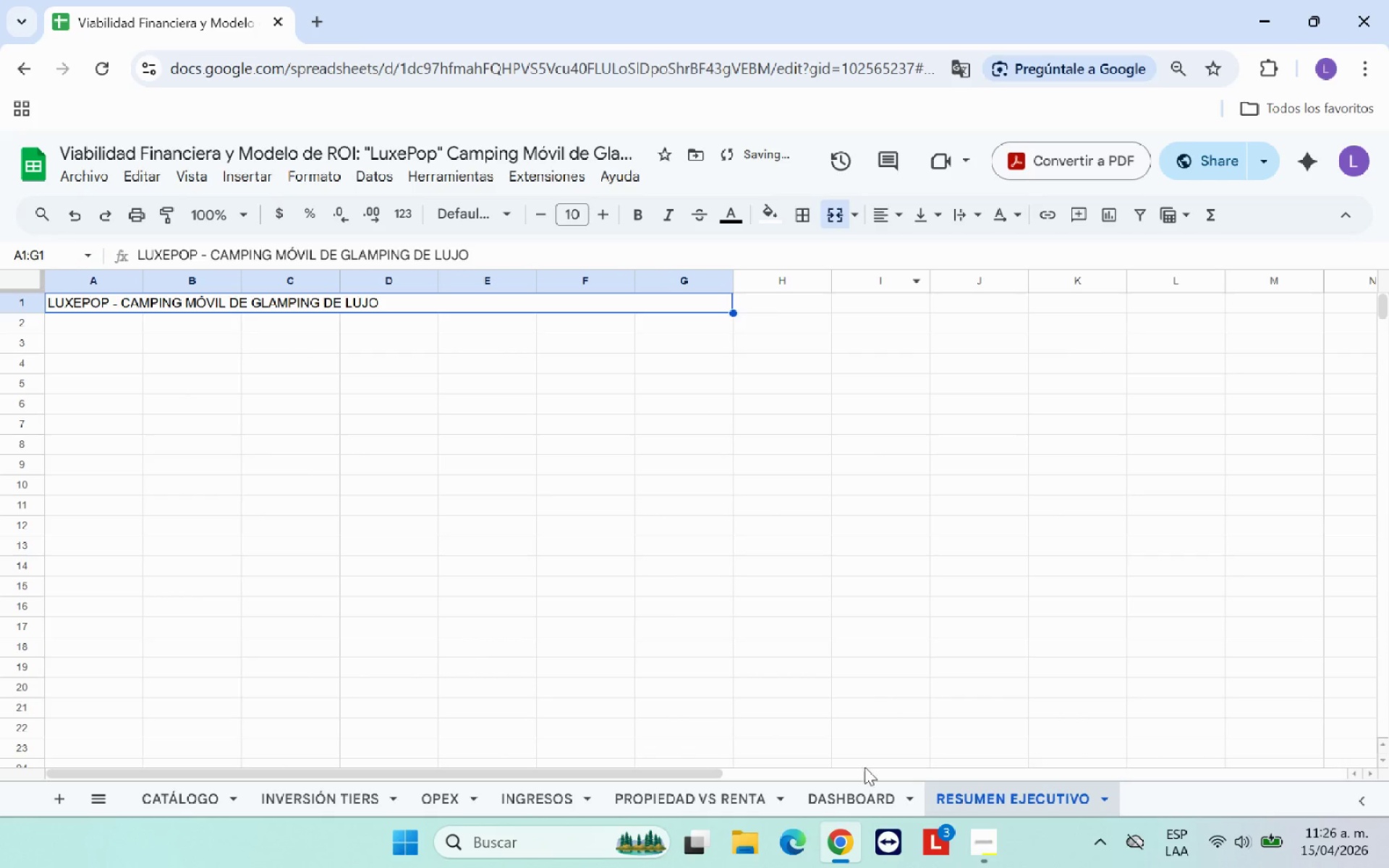 
left_click([864, 784])
 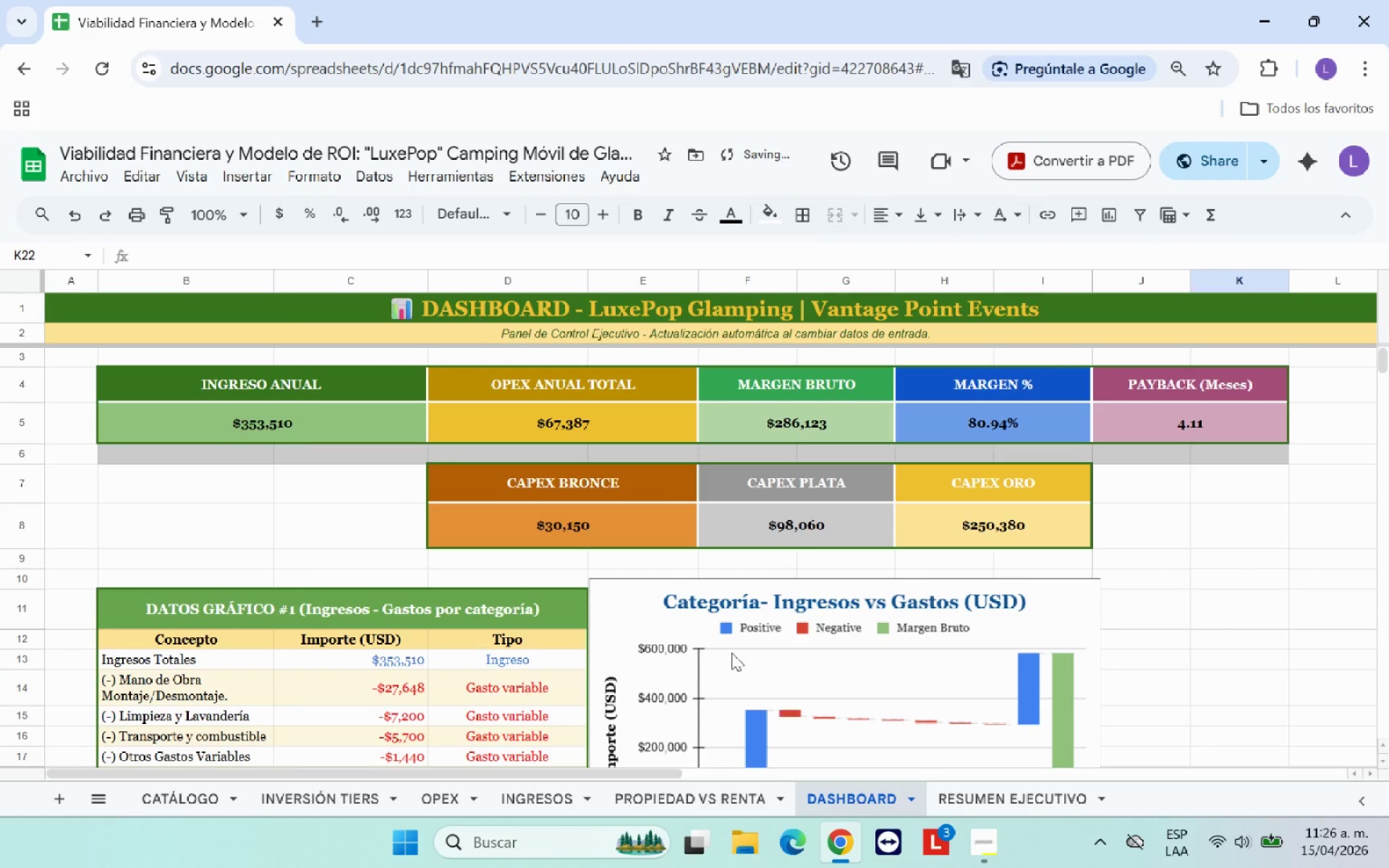 
scroll: coordinate [708, 623], scroll_direction: up, amount: 3.0
 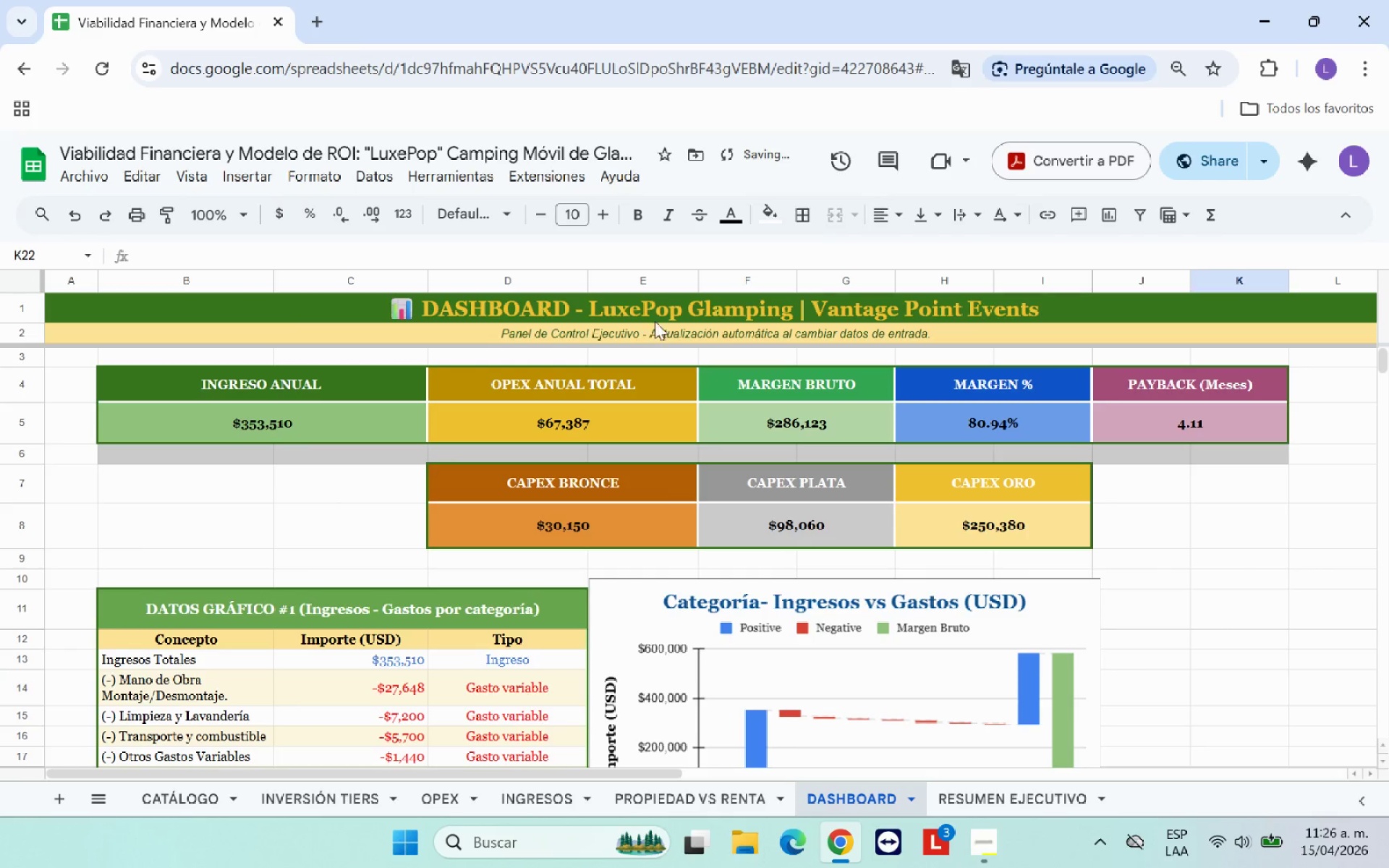 
left_click([658, 312])
 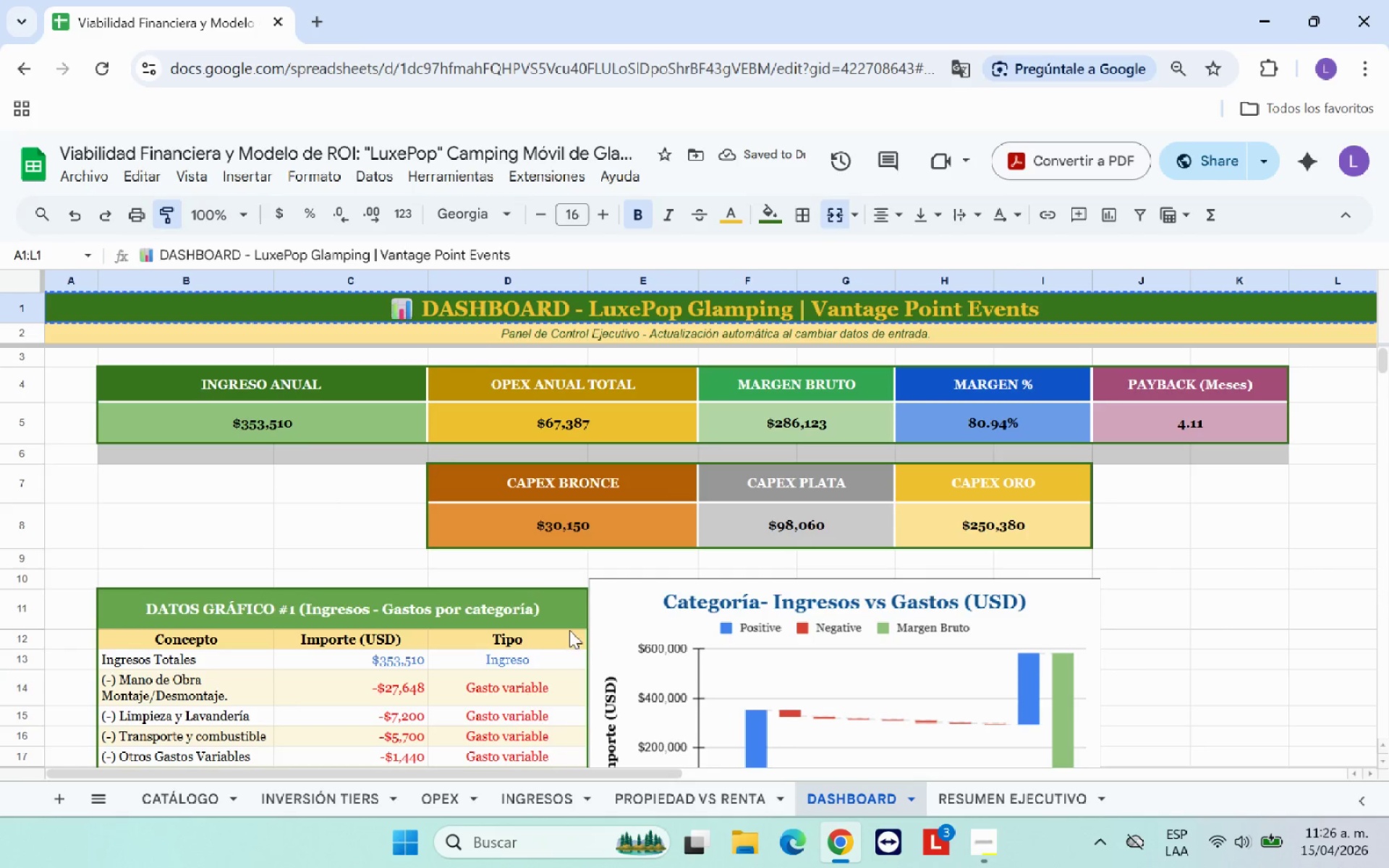 
left_click([958, 791])
 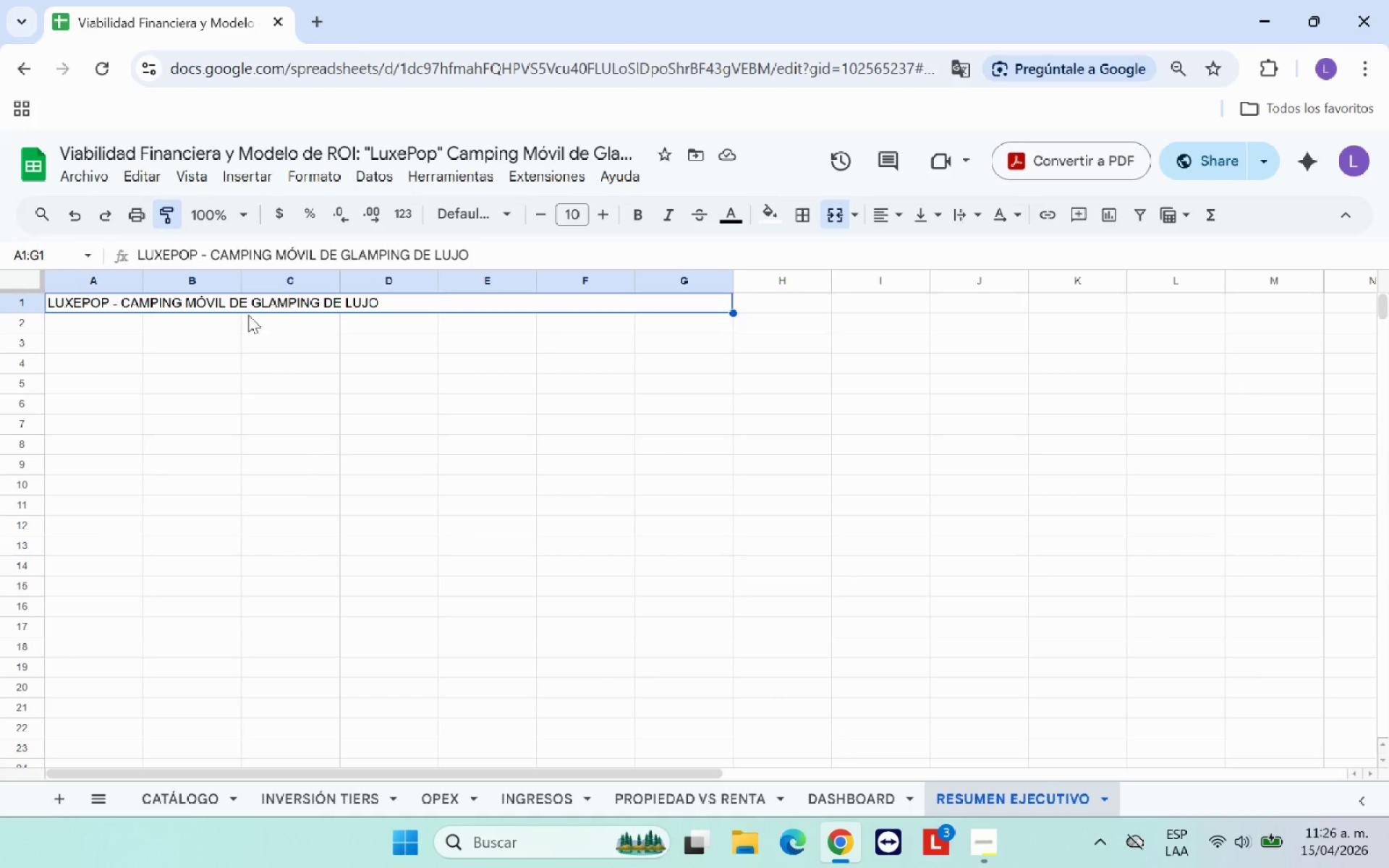 
left_click([233, 303])
 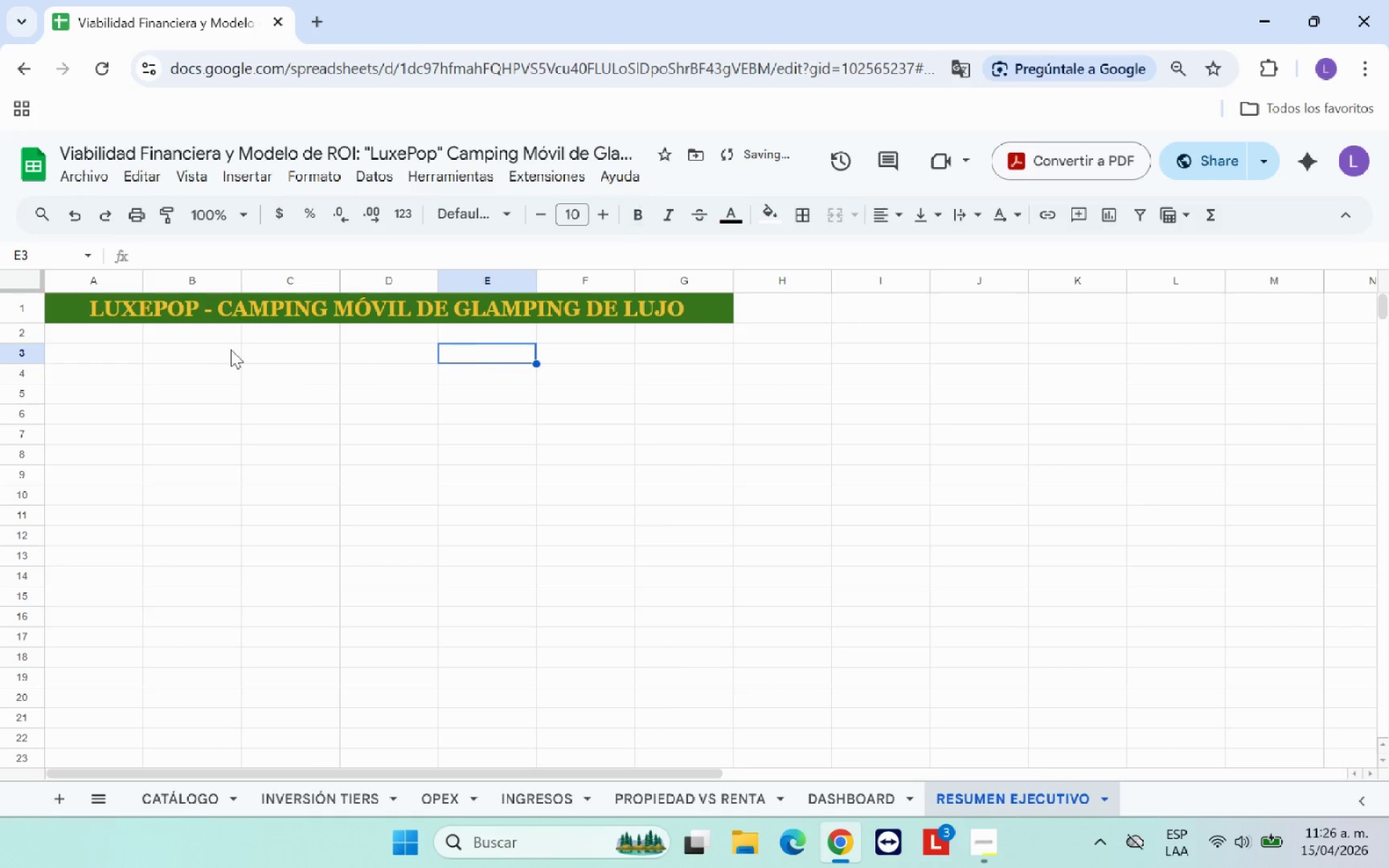 
left_click([101, 336])
 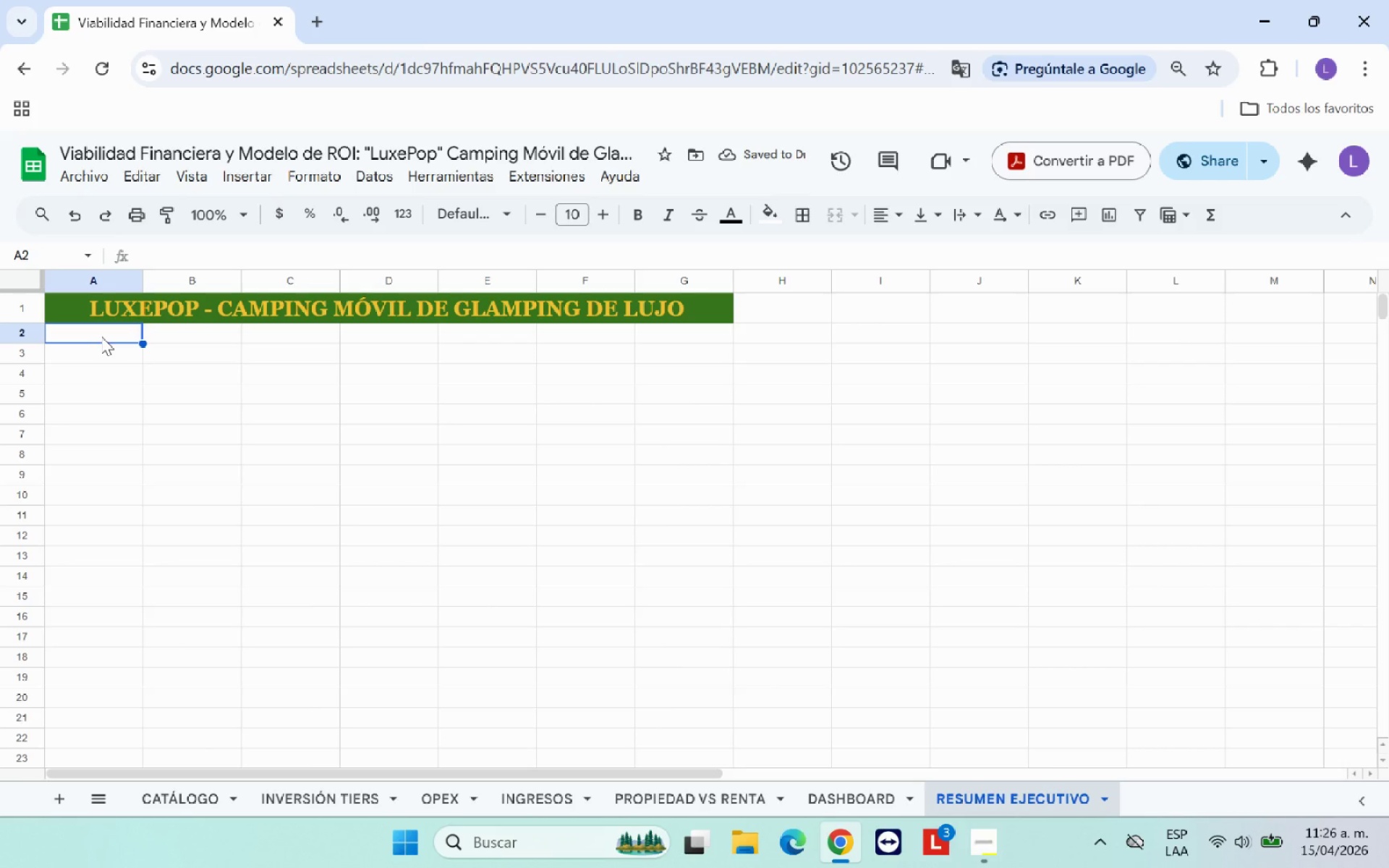 
type(RESUMEN EJECUTIVO - Viabilidad )
 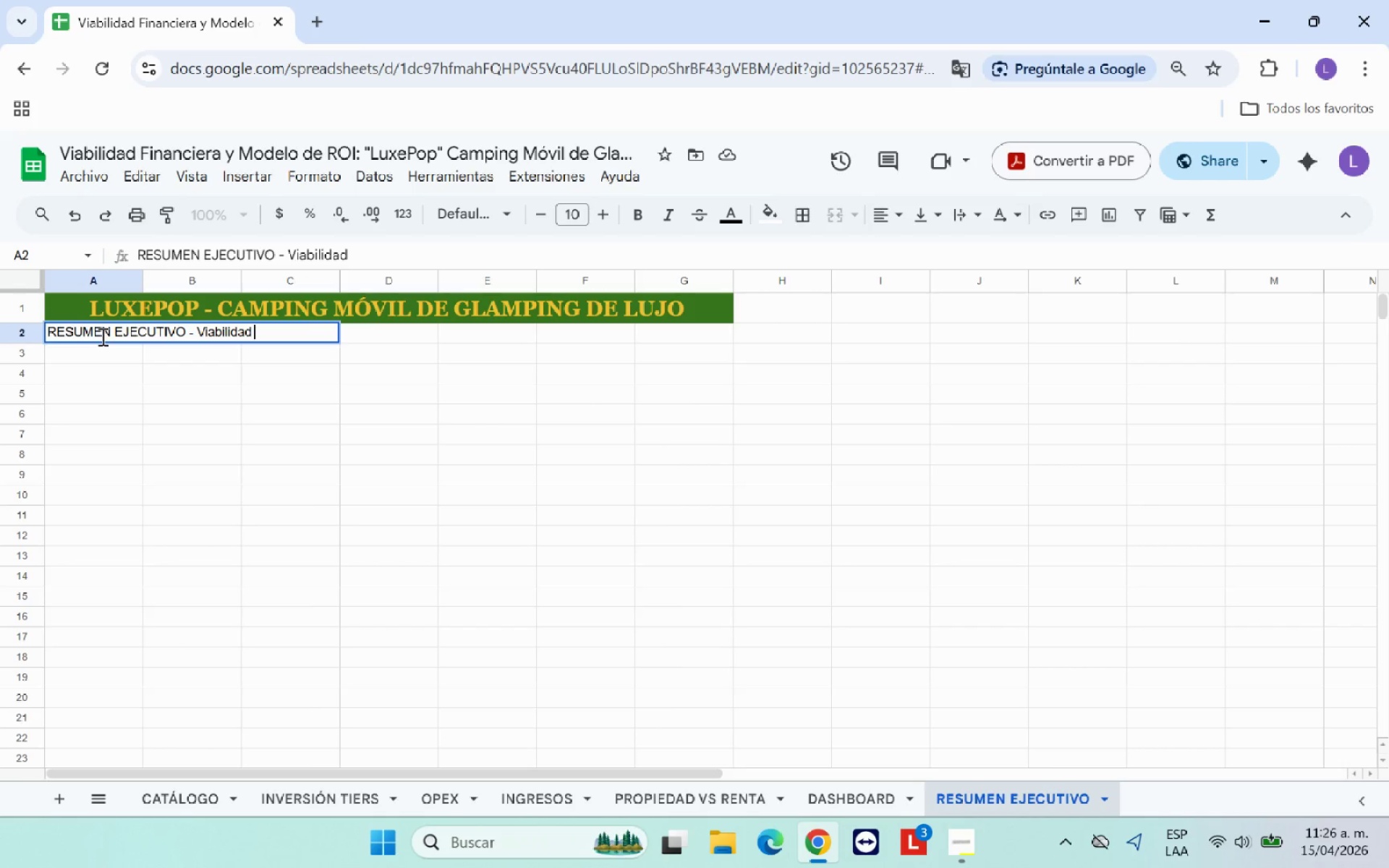 
type(financiera y Modelo de ROI )
 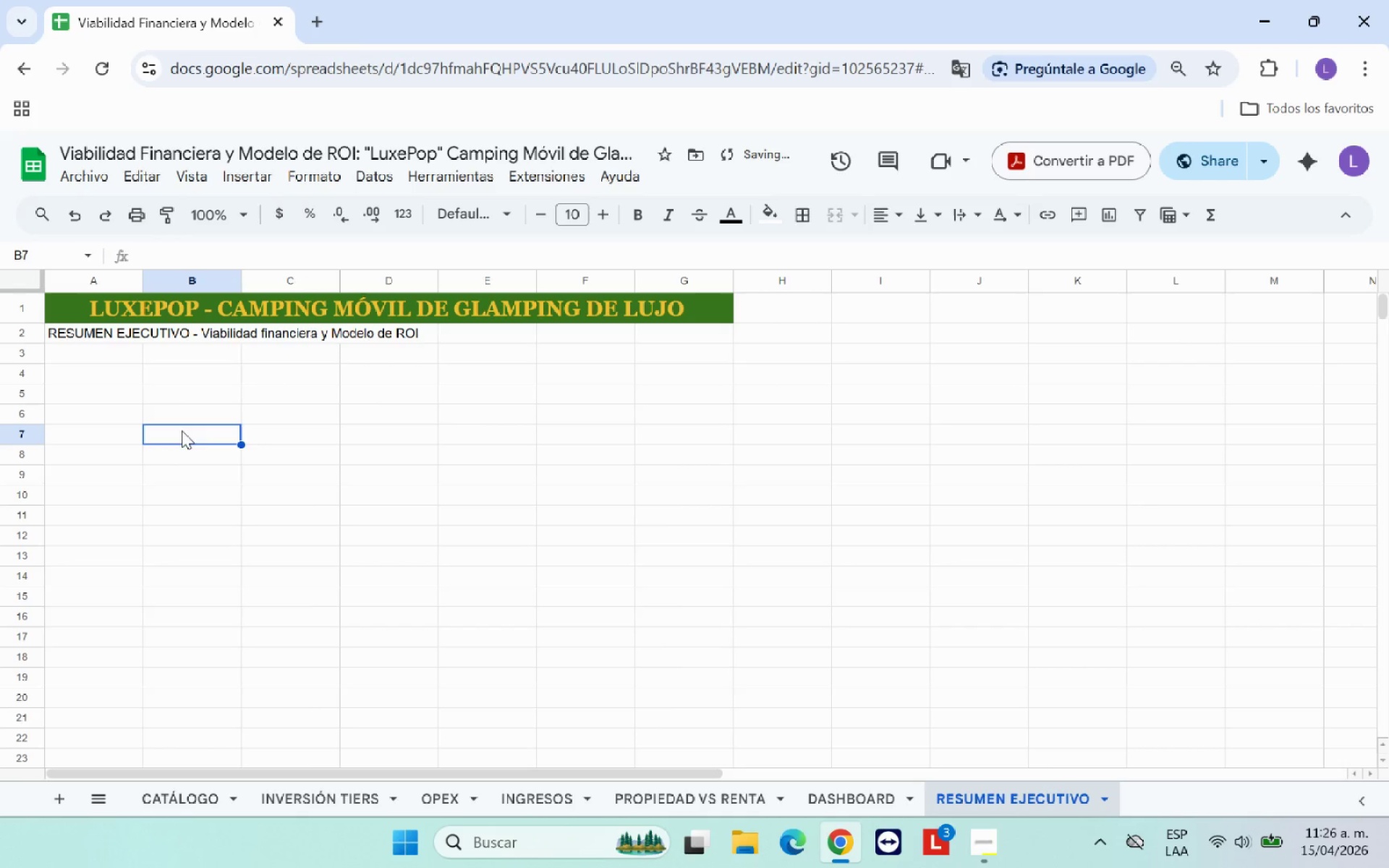 
left_click_drag(start_coordinate=[114, 334], to_coordinate=[676, 339])
 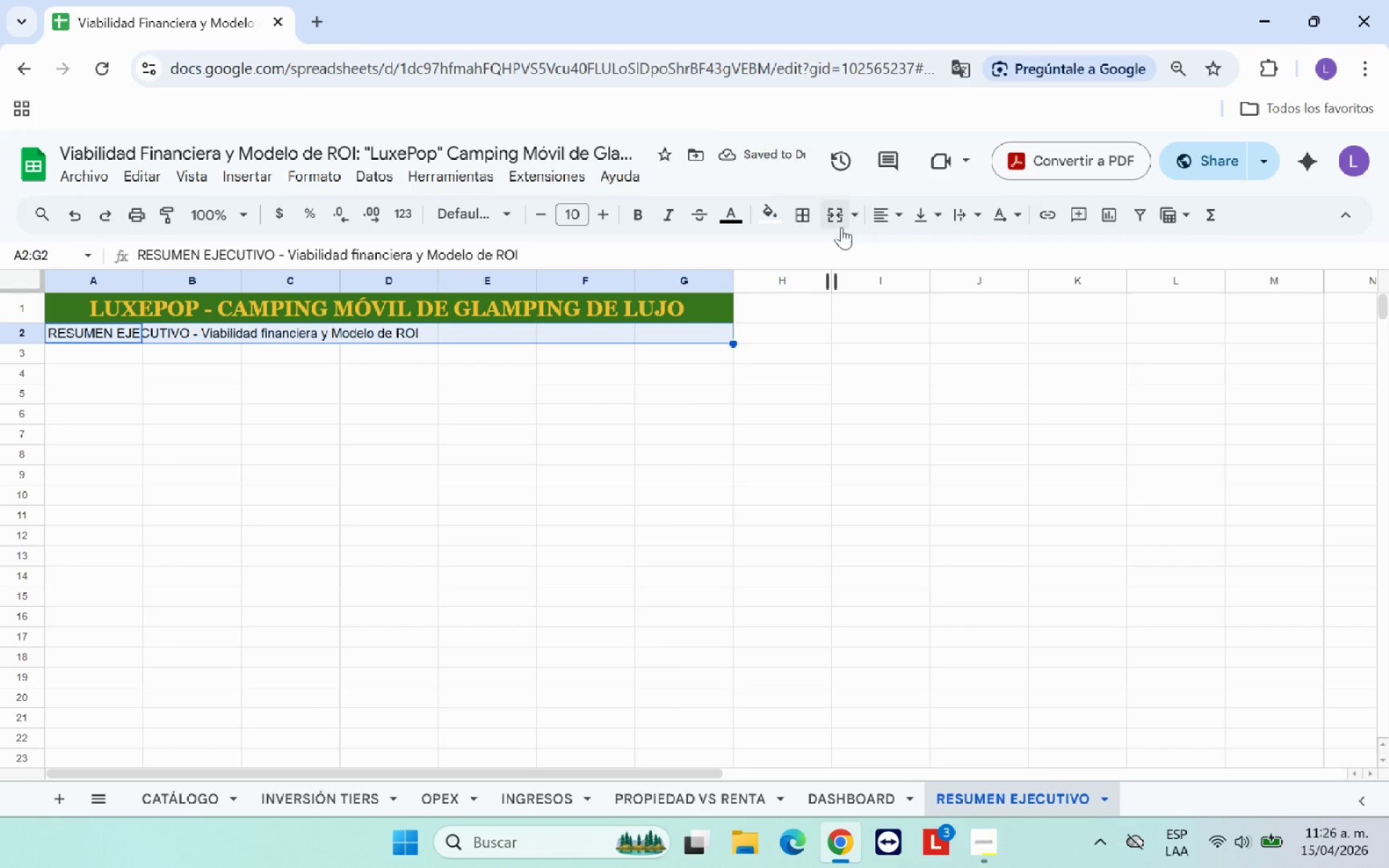 
left_click([842, 226])
 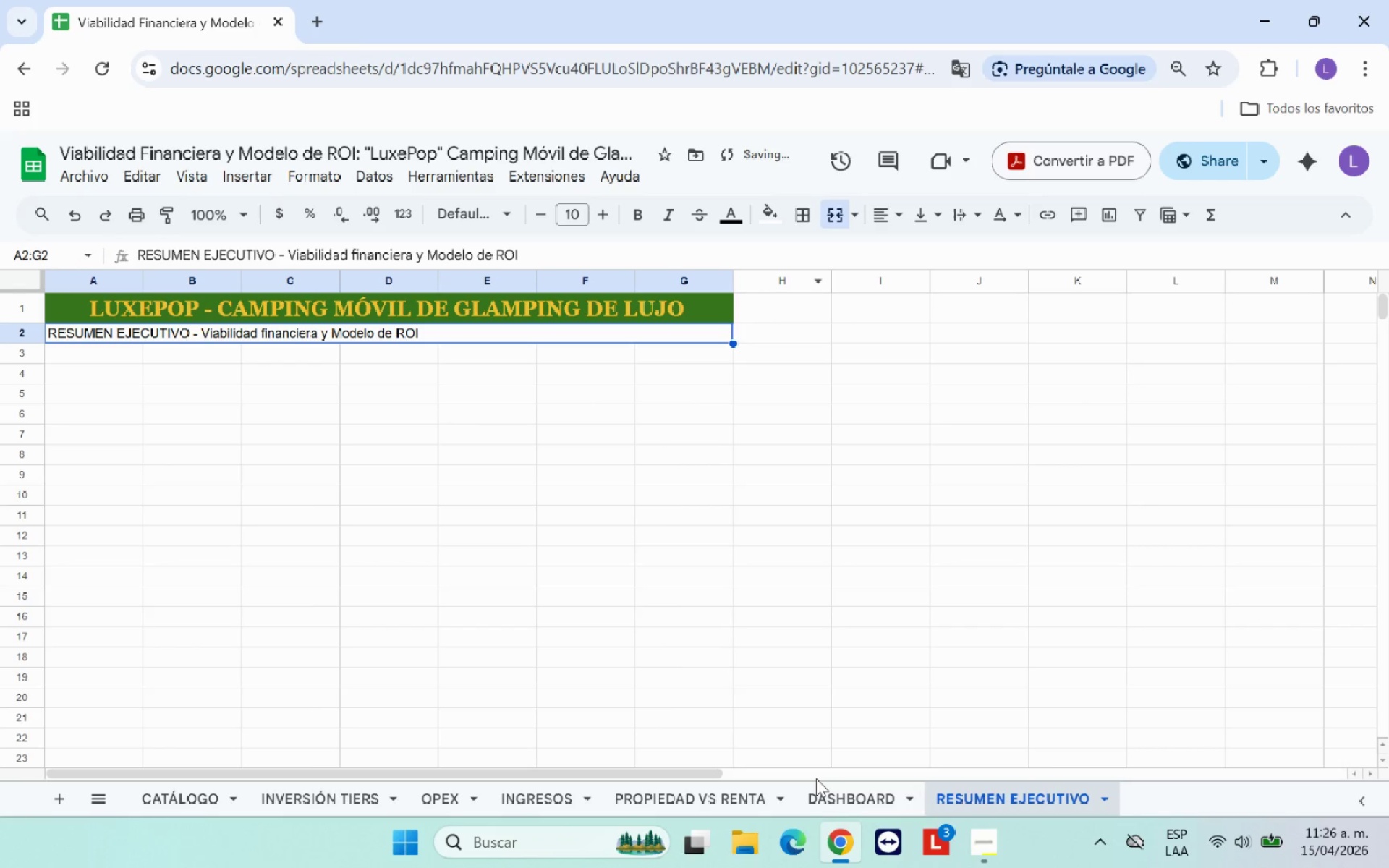 
left_click([838, 813])
 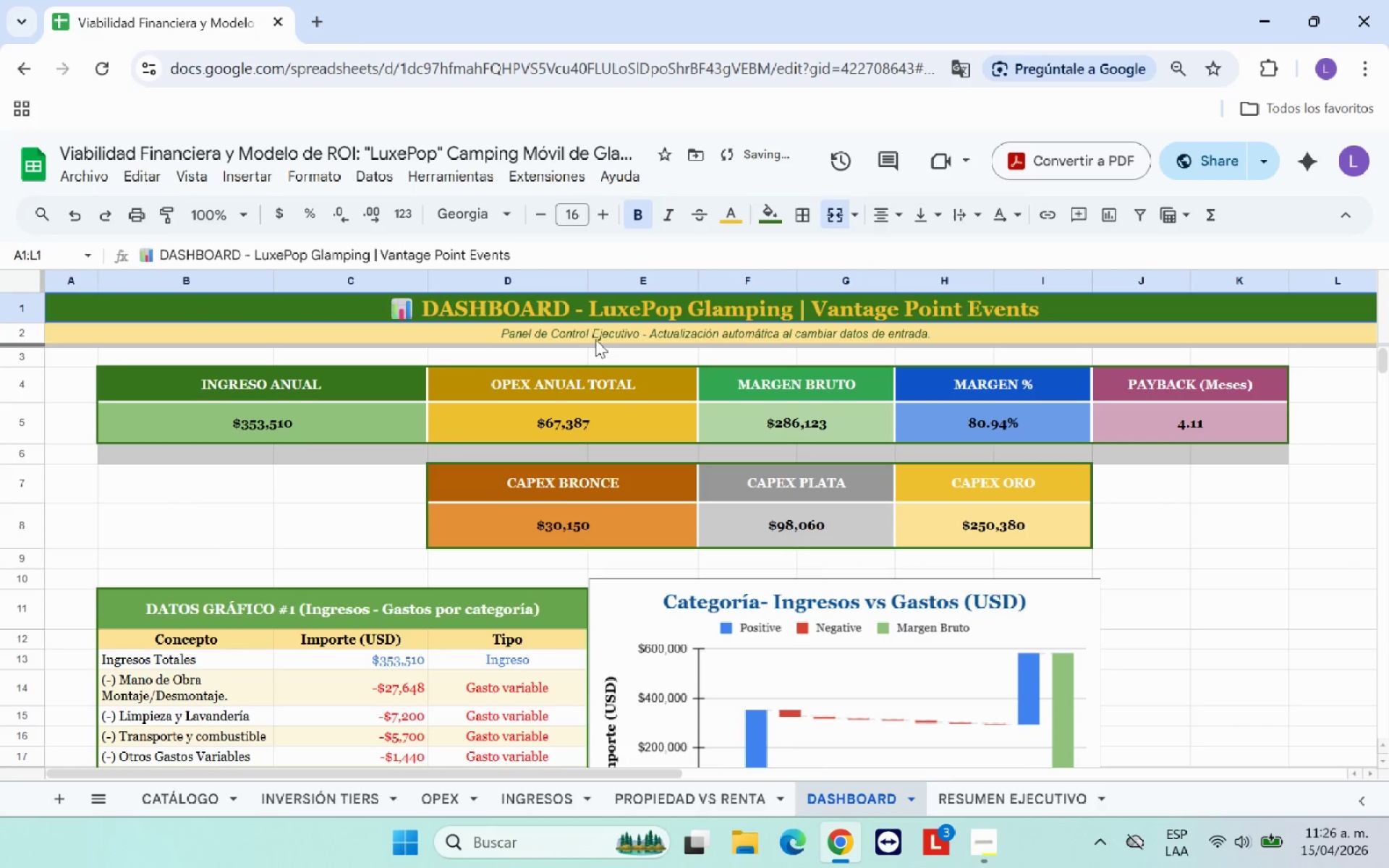 
left_click([595, 333])
 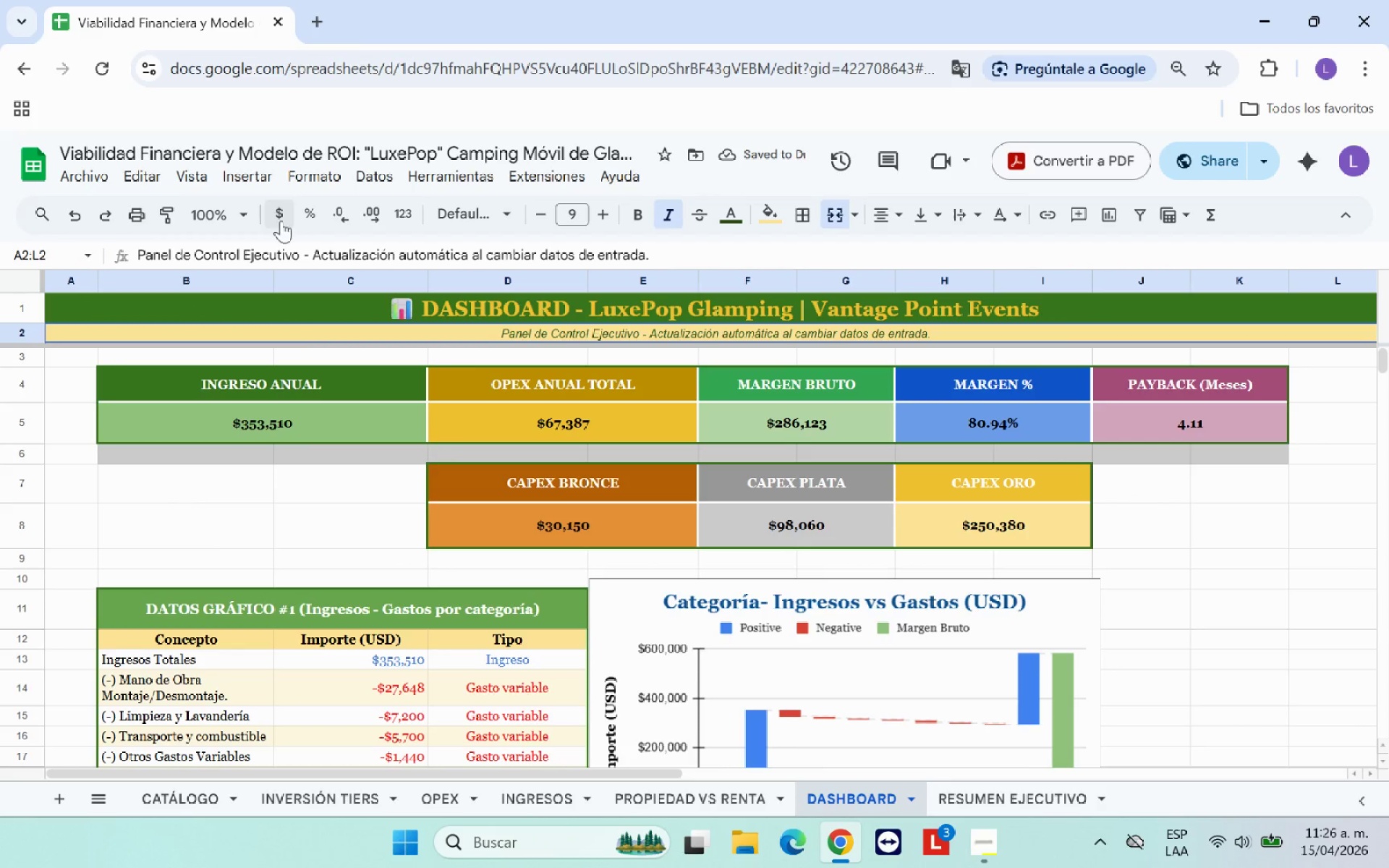 
left_click([173, 218])
 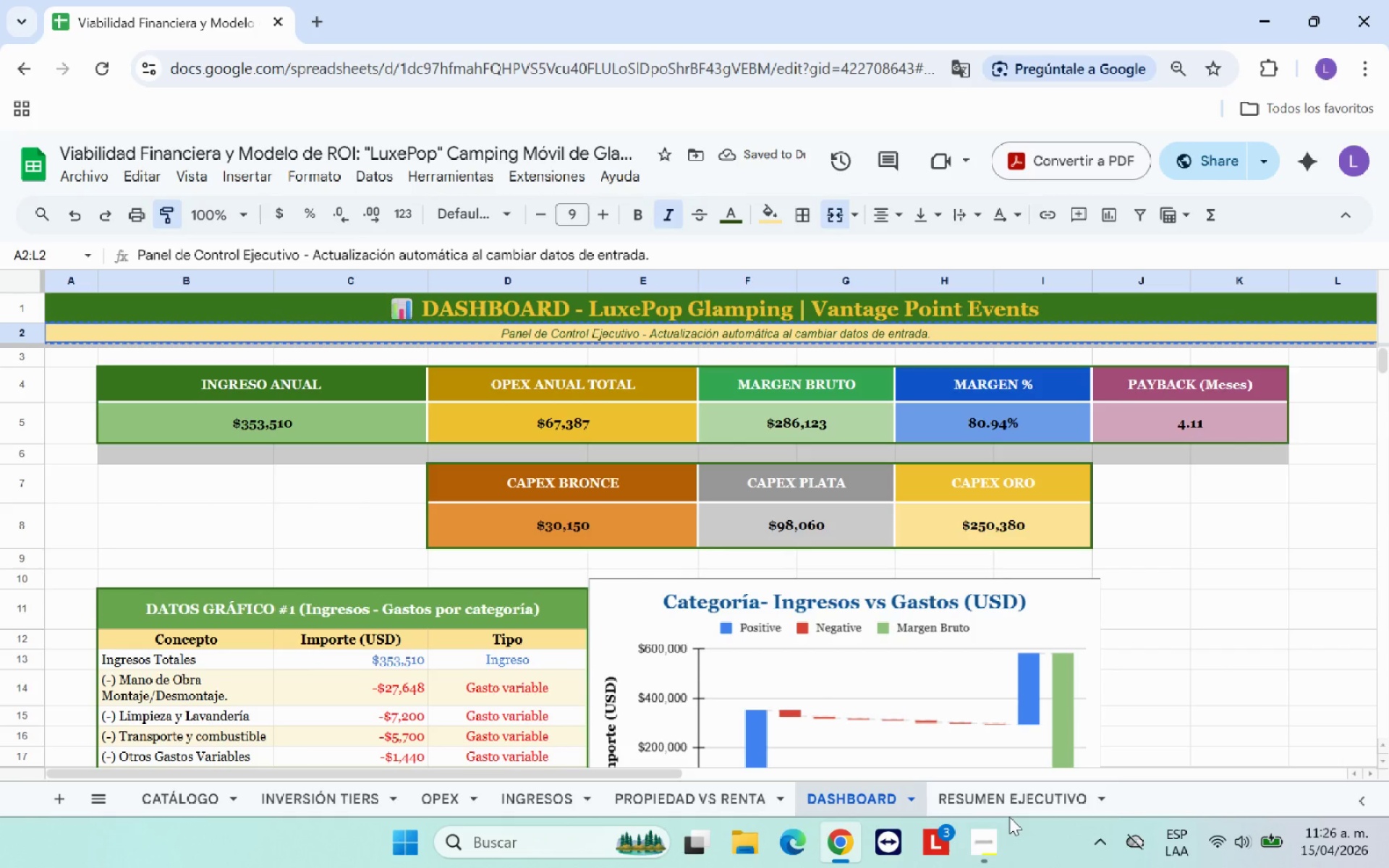 
left_click([1008, 799])
 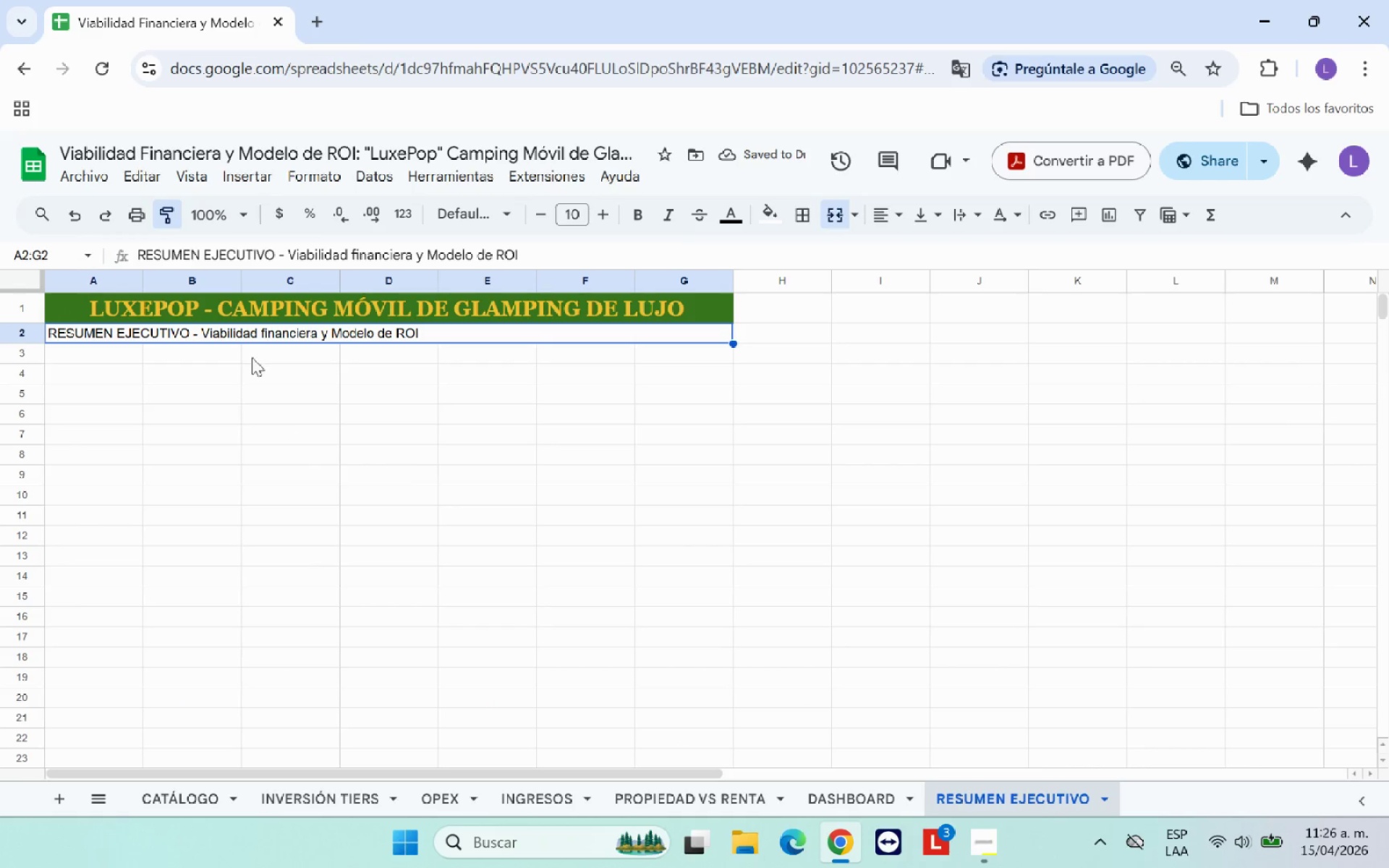 
left_click([196, 323])
 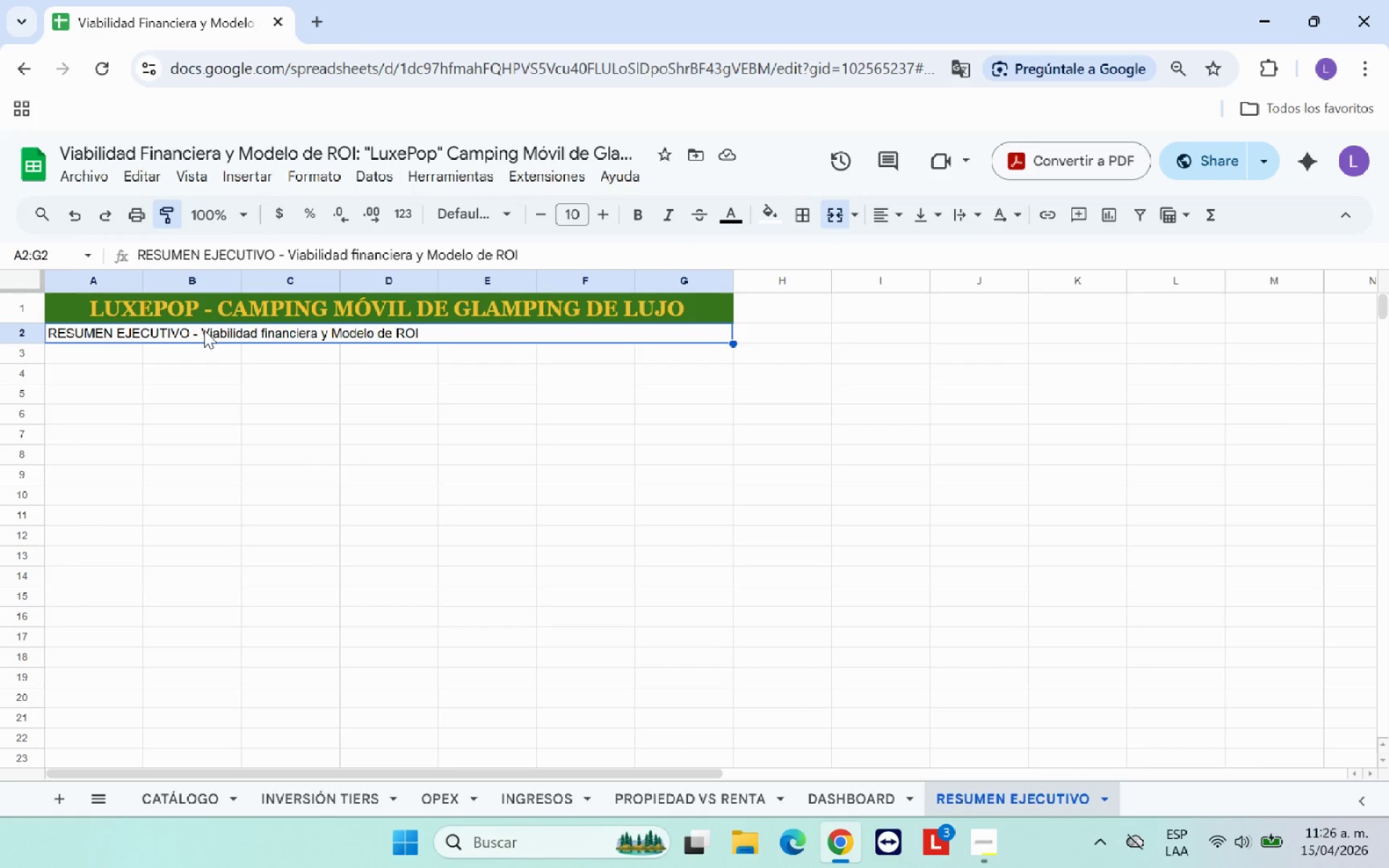 
left_click([205, 330])
 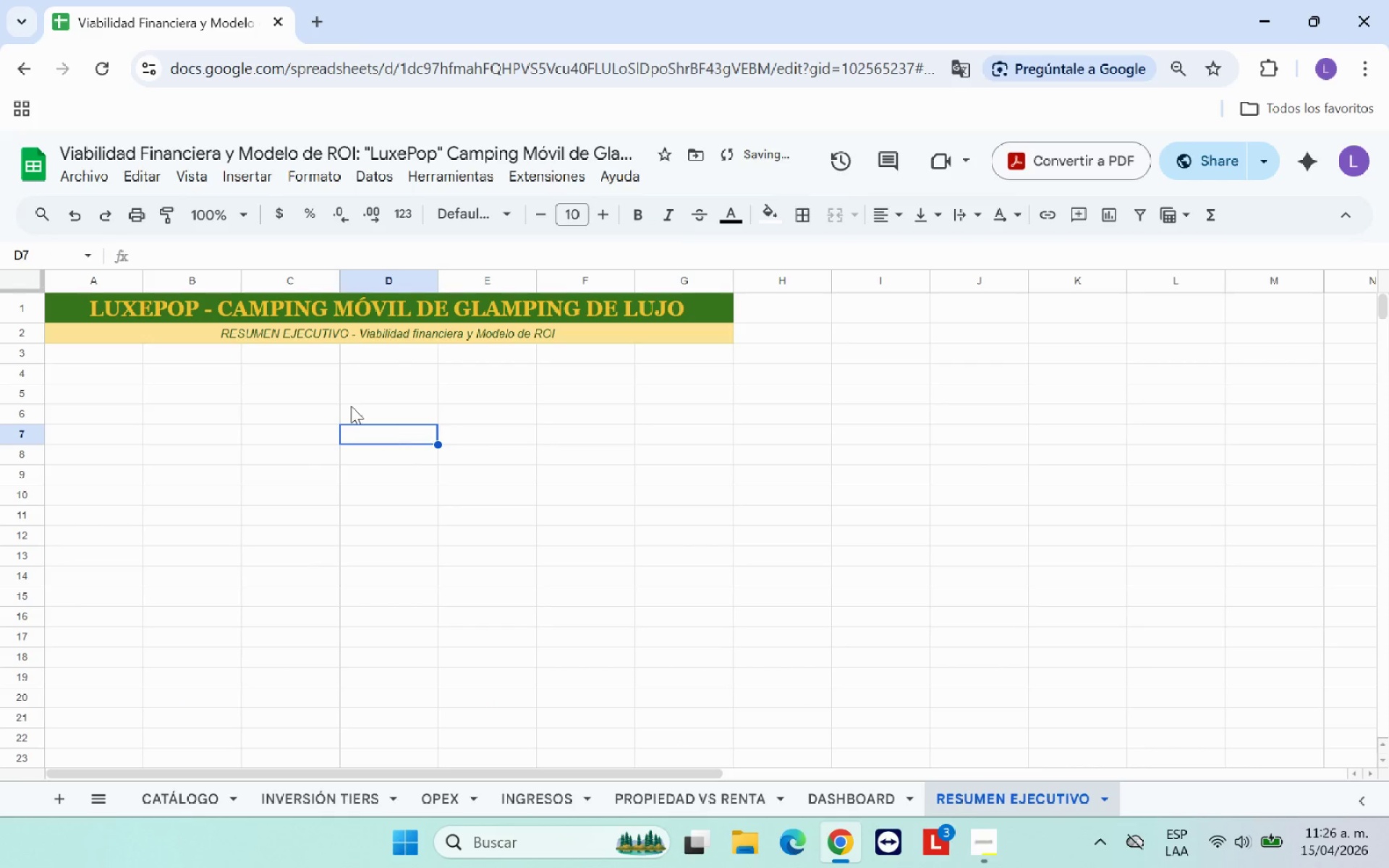 
left_click([306, 333])
 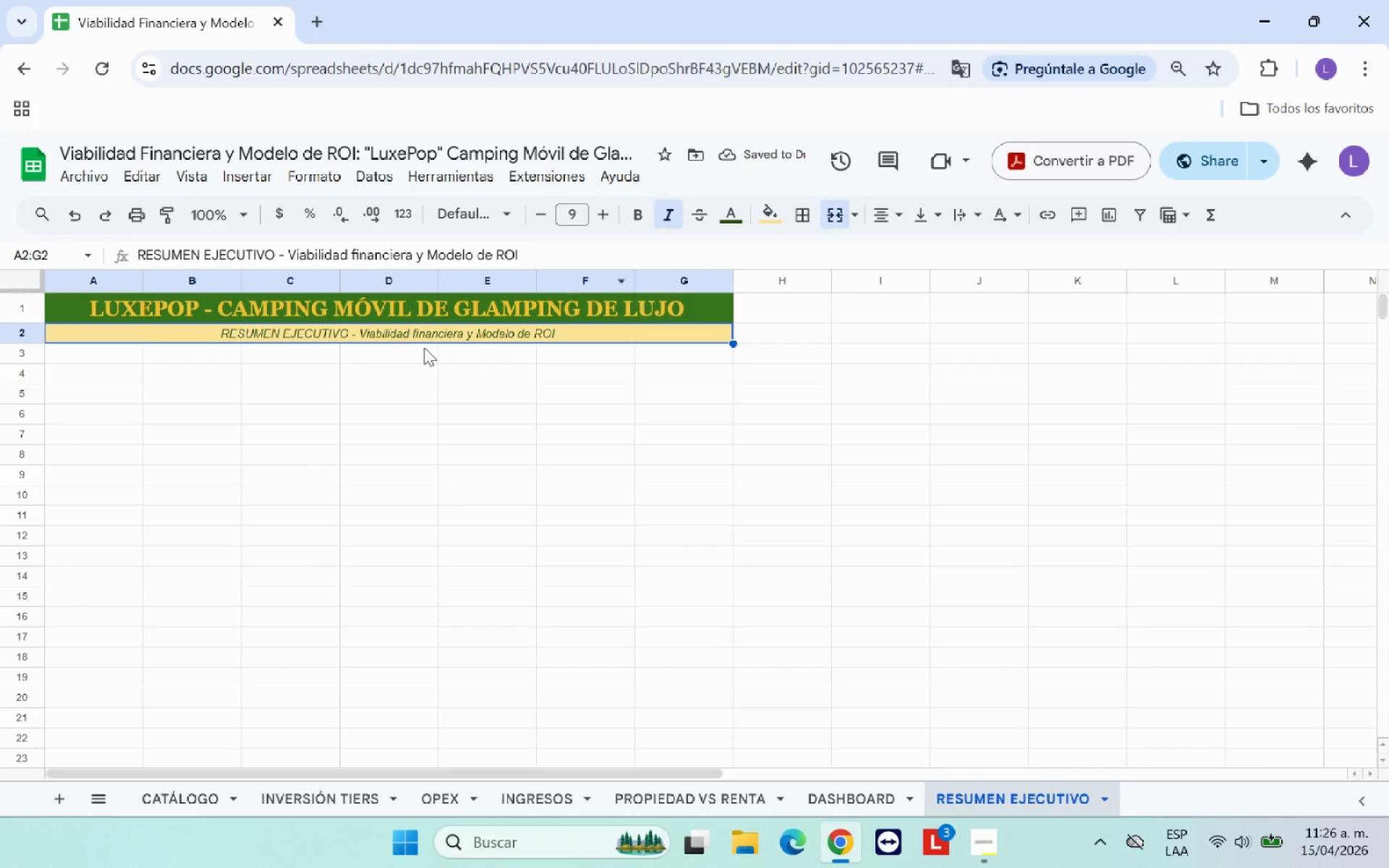 
left_click_drag(start_coordinate=[276, 253], to_coordinate=[135, 256])
 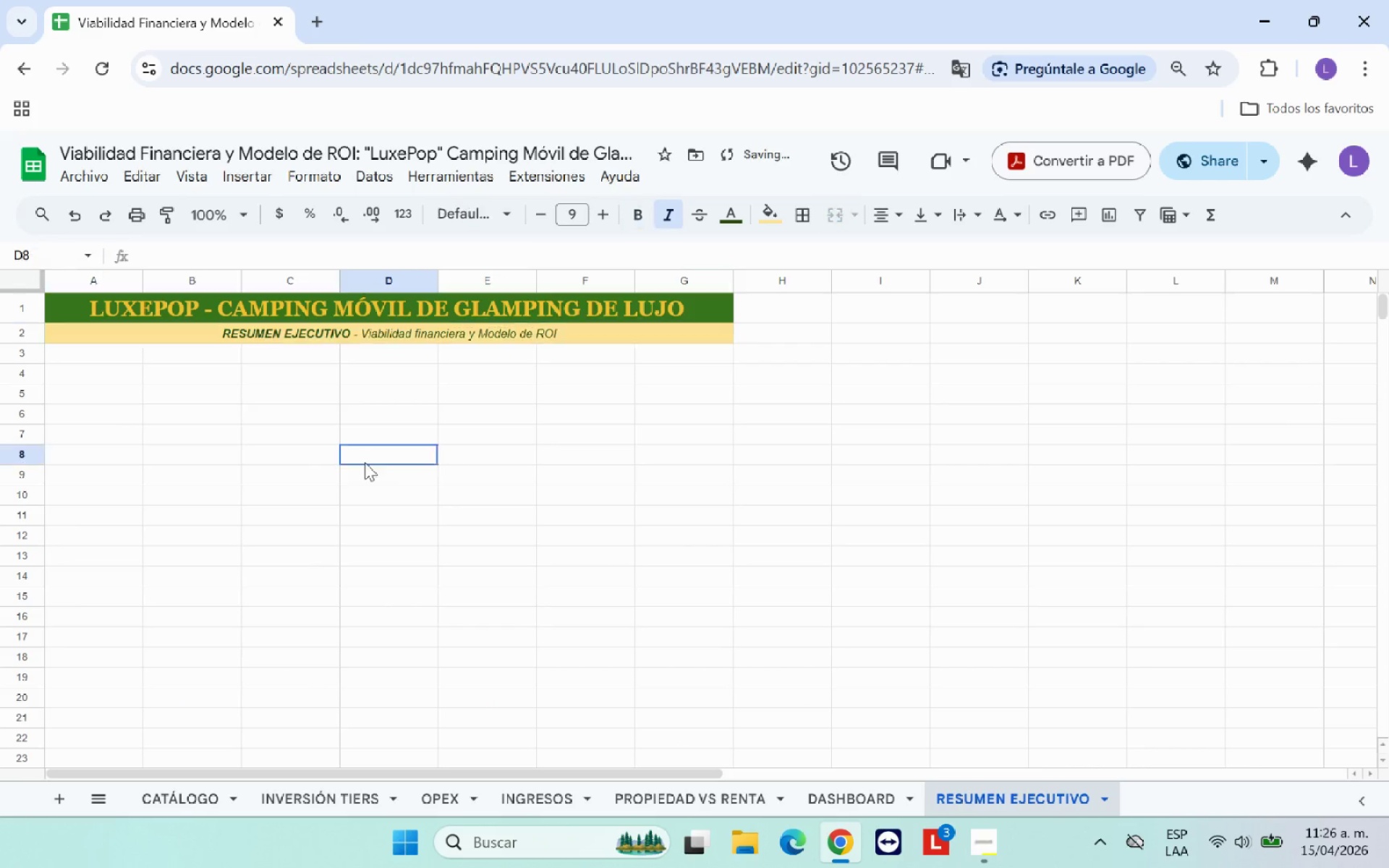 
left_click([396, 330])
 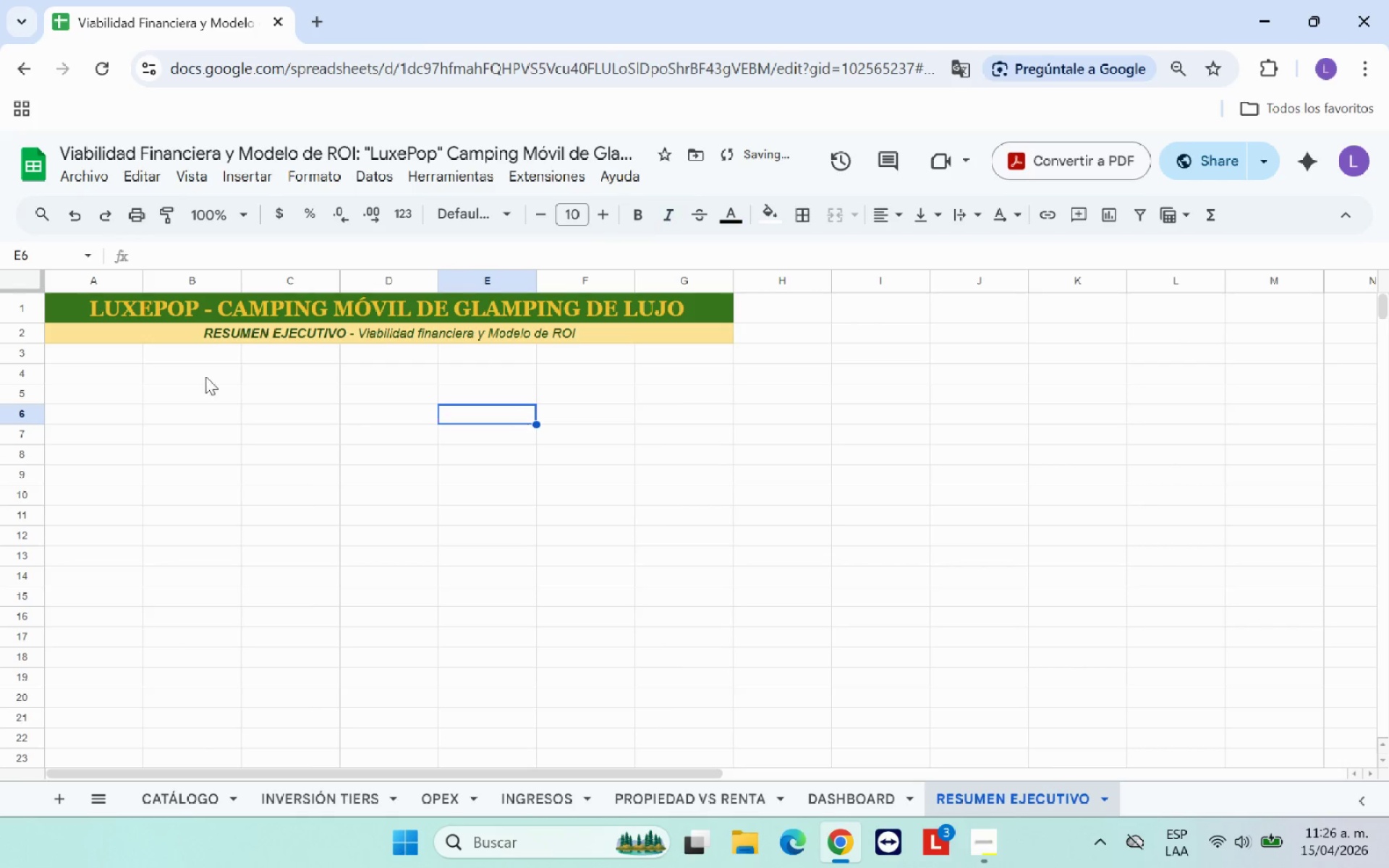 
left_click([127, 351])
 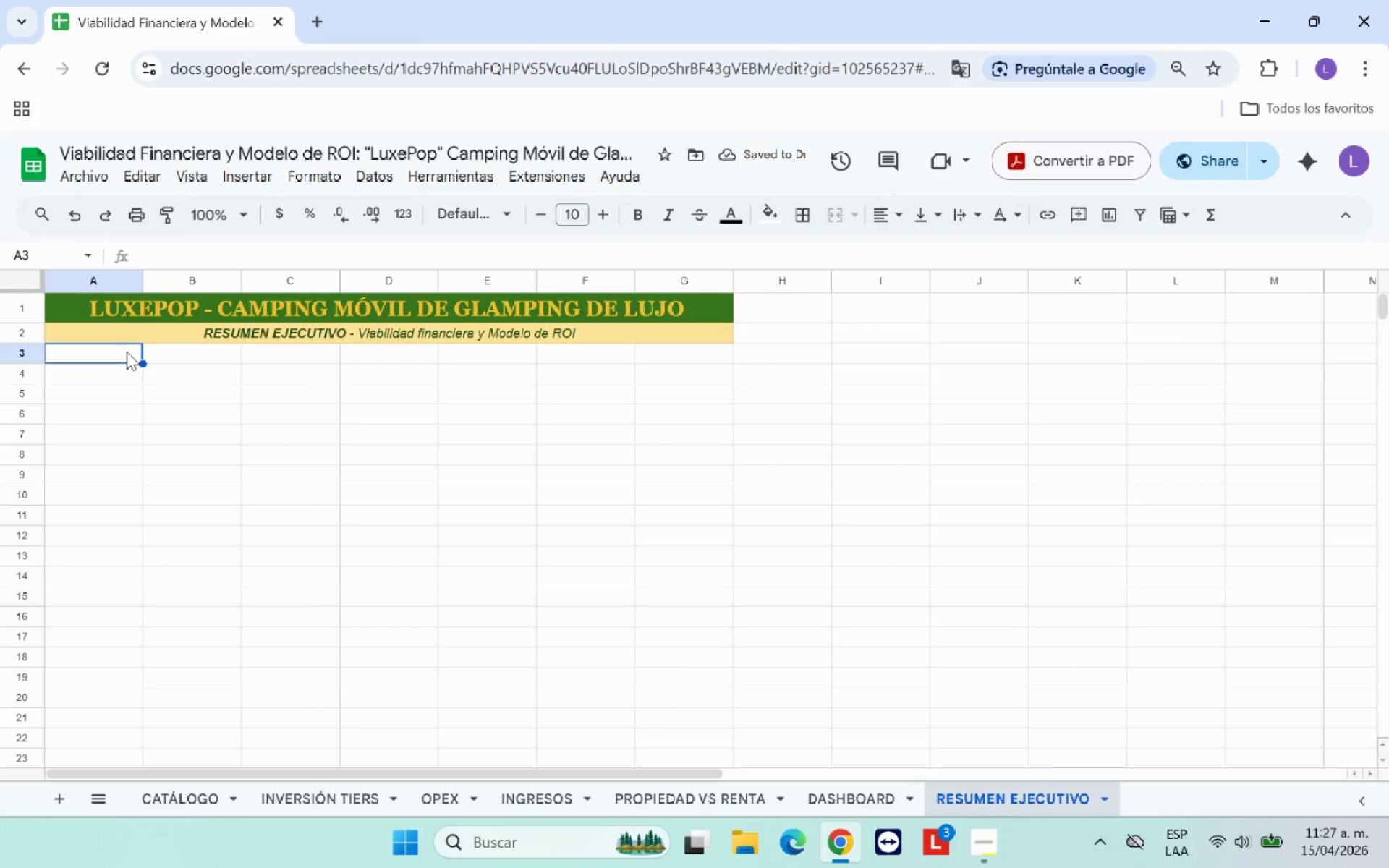 
left_click([94, 396])
 